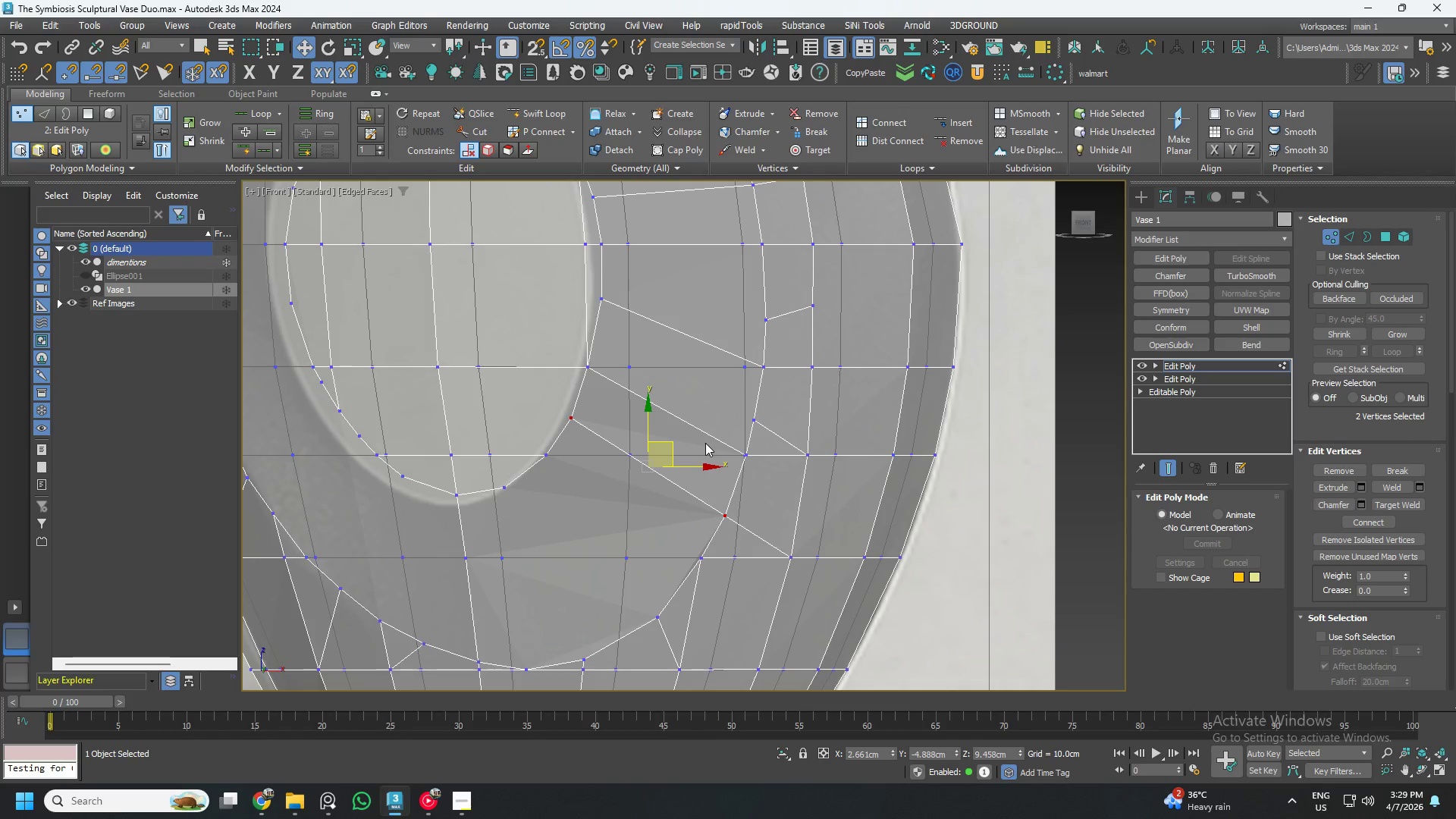 
key(Control+ControlLeft)
 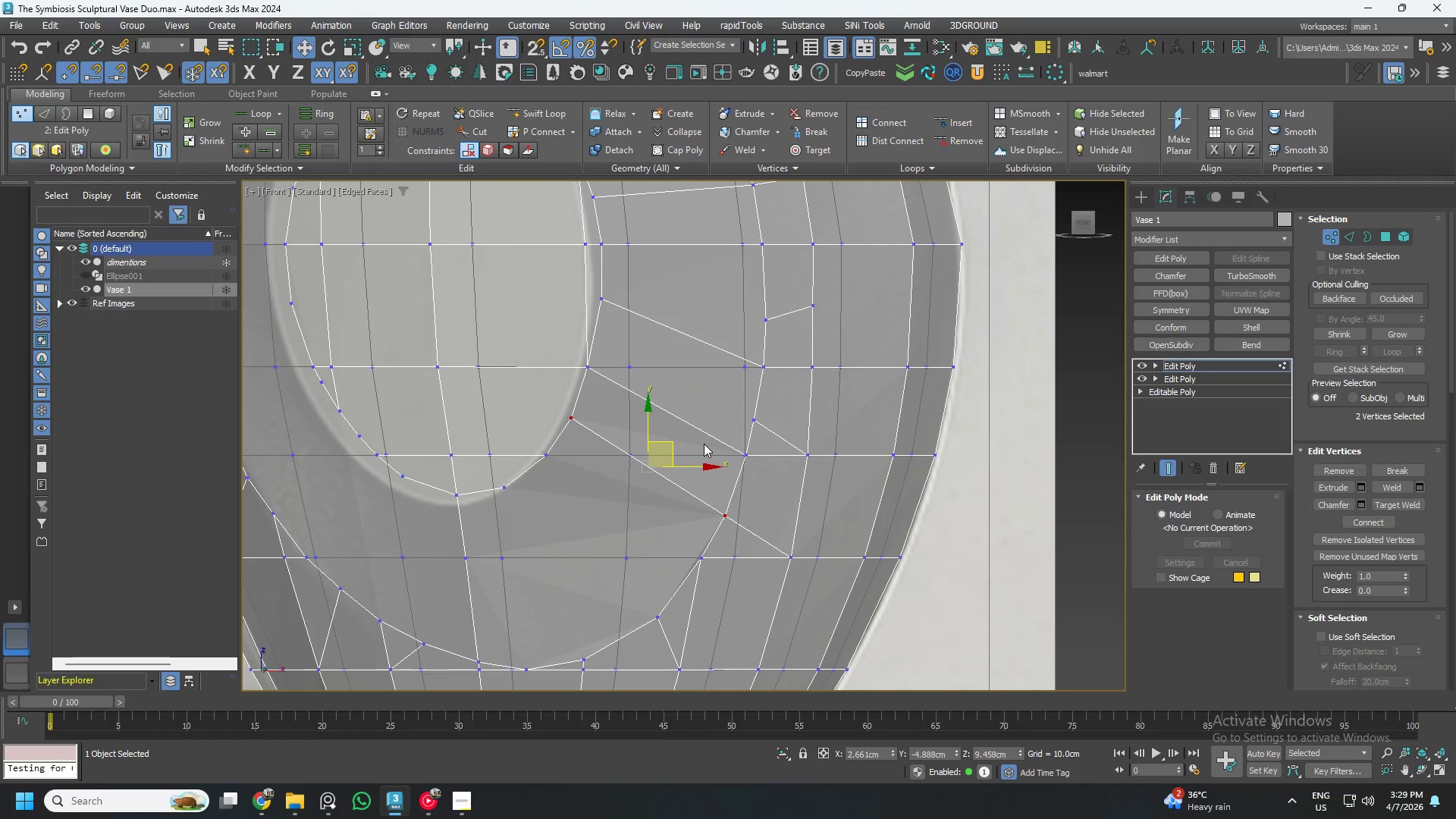 
key(Control+Z)
 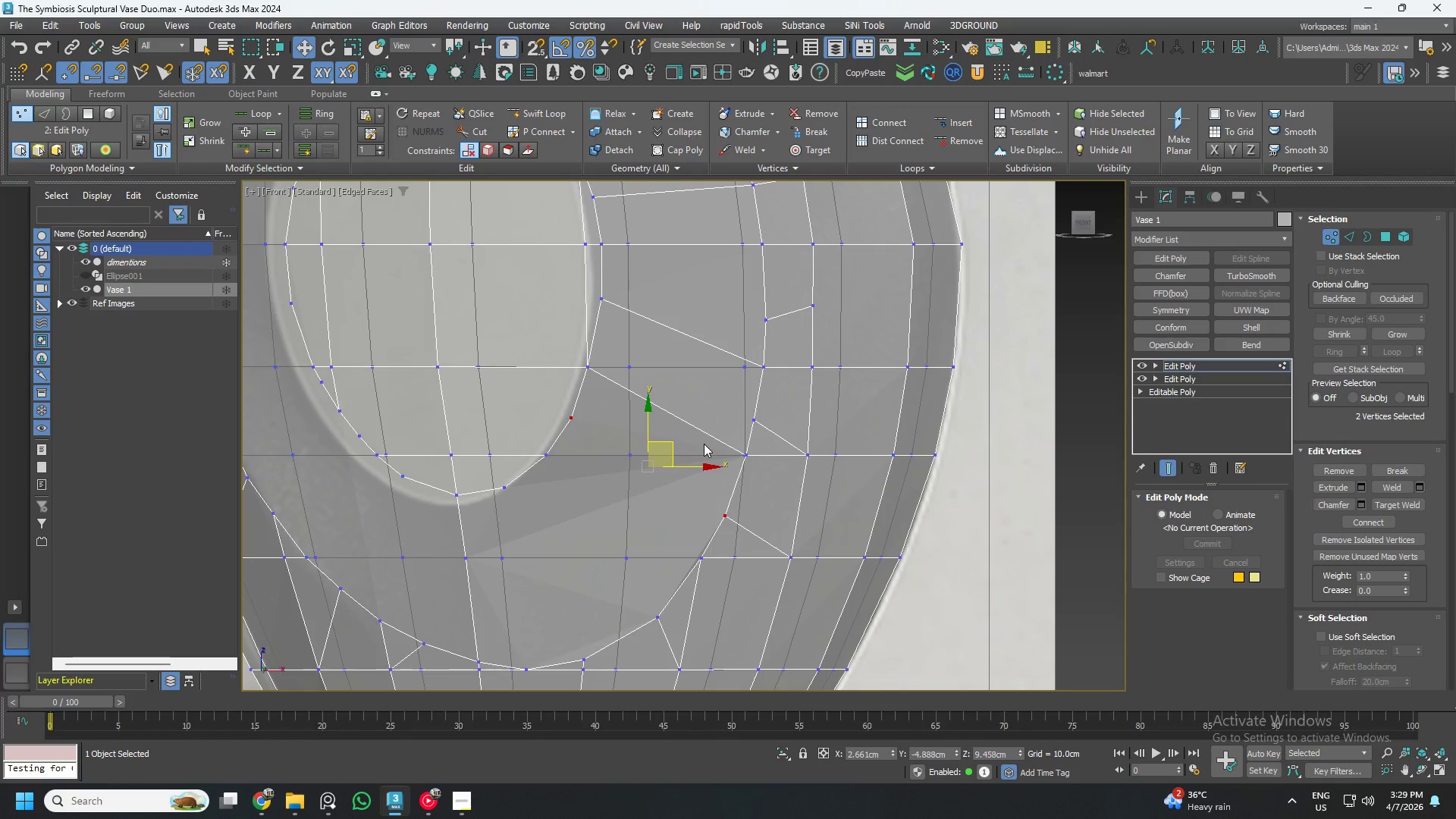 
key(Control+Z)
 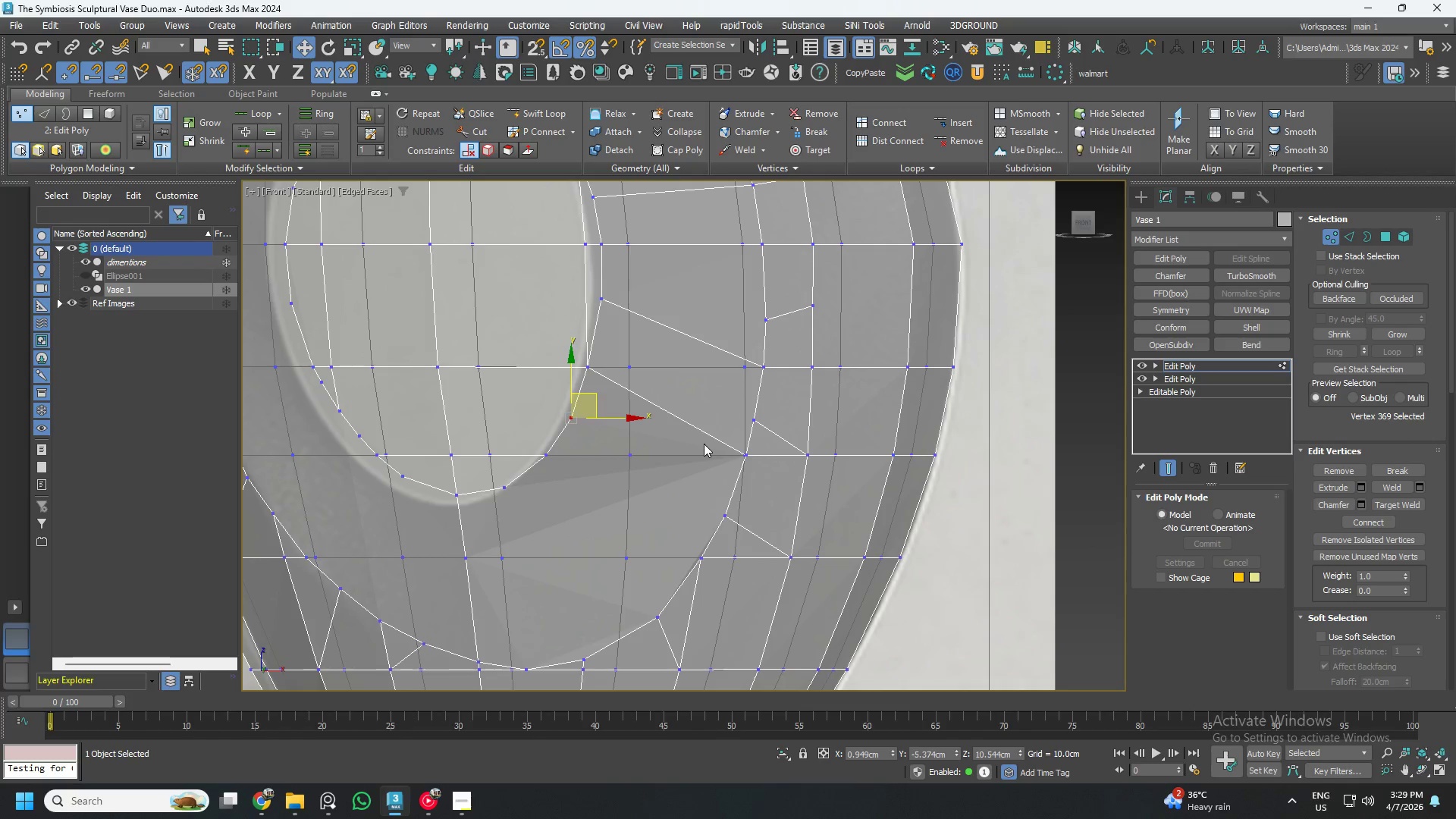 
key(Control+Z)
 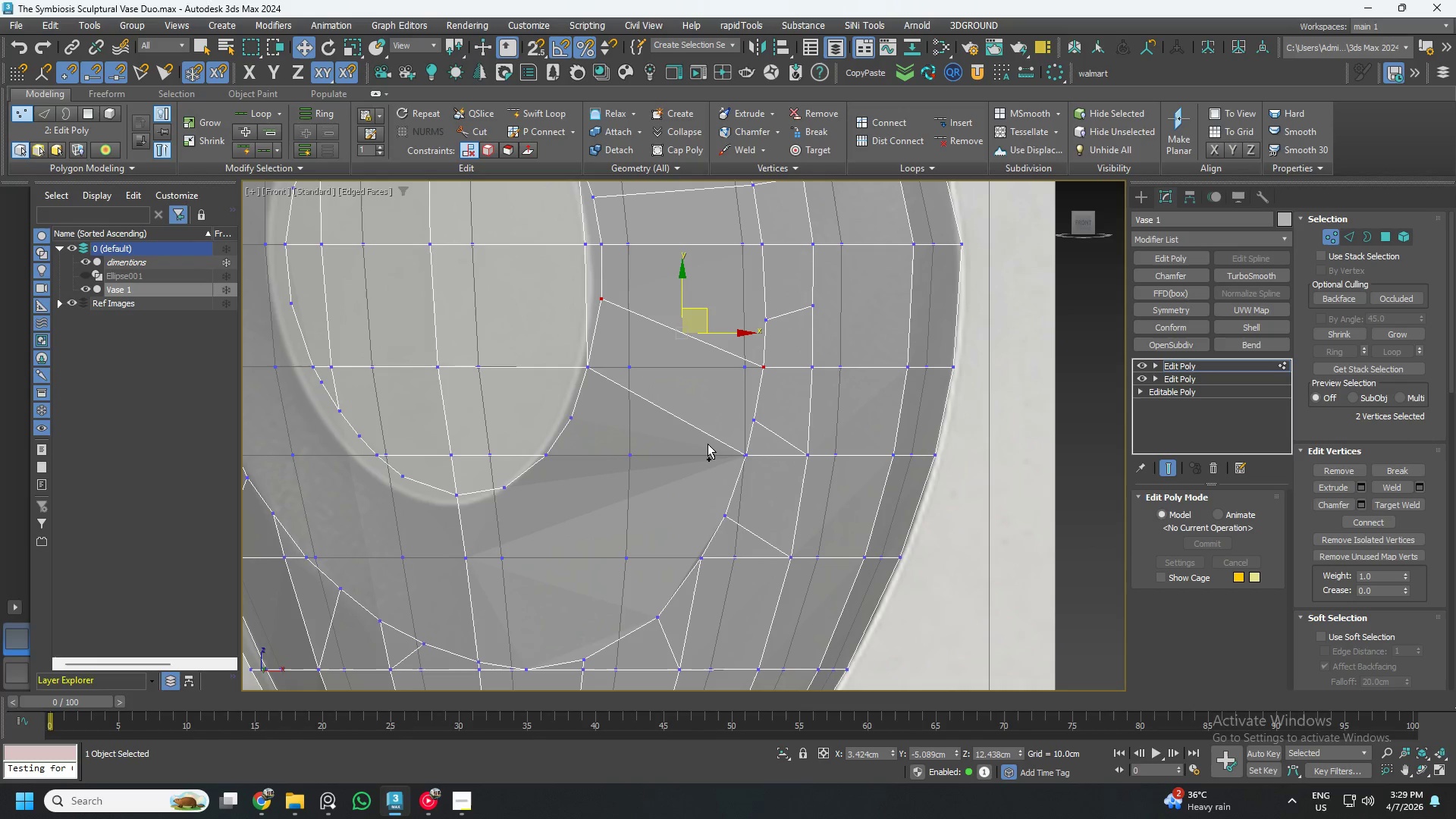 
key(Control+Z)
 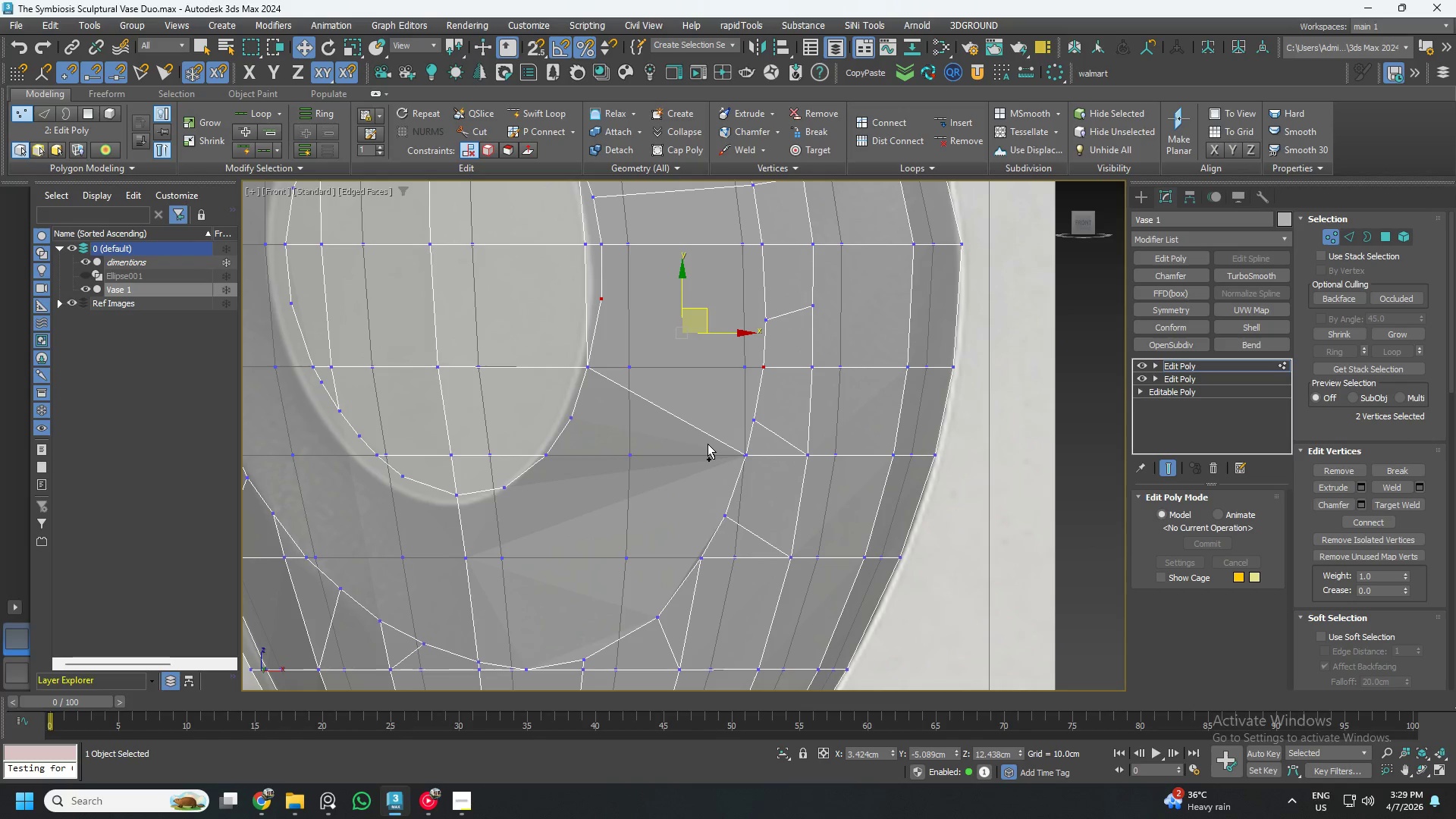 
key(Control+Z)
 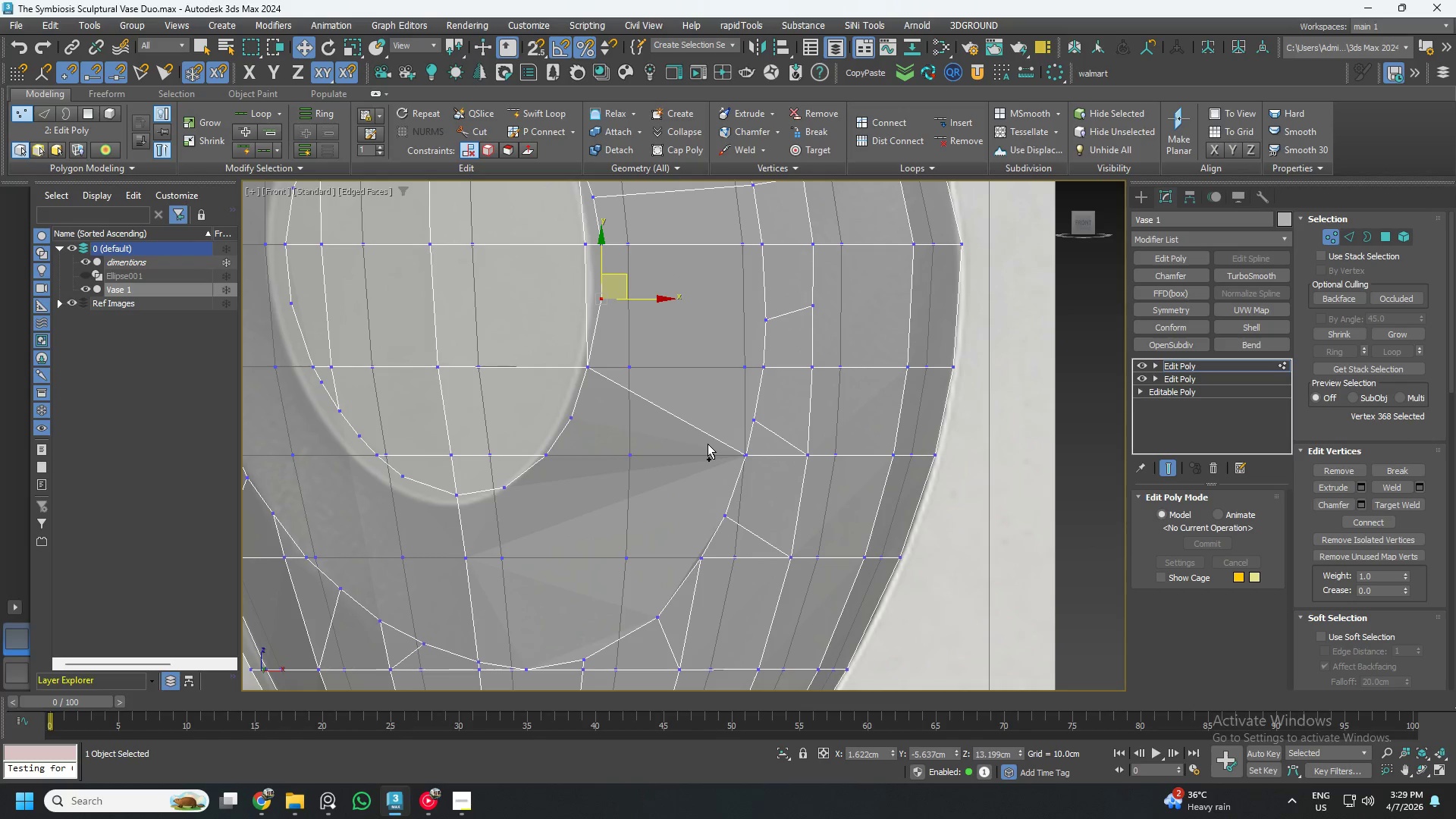 
key(Control+Z)
 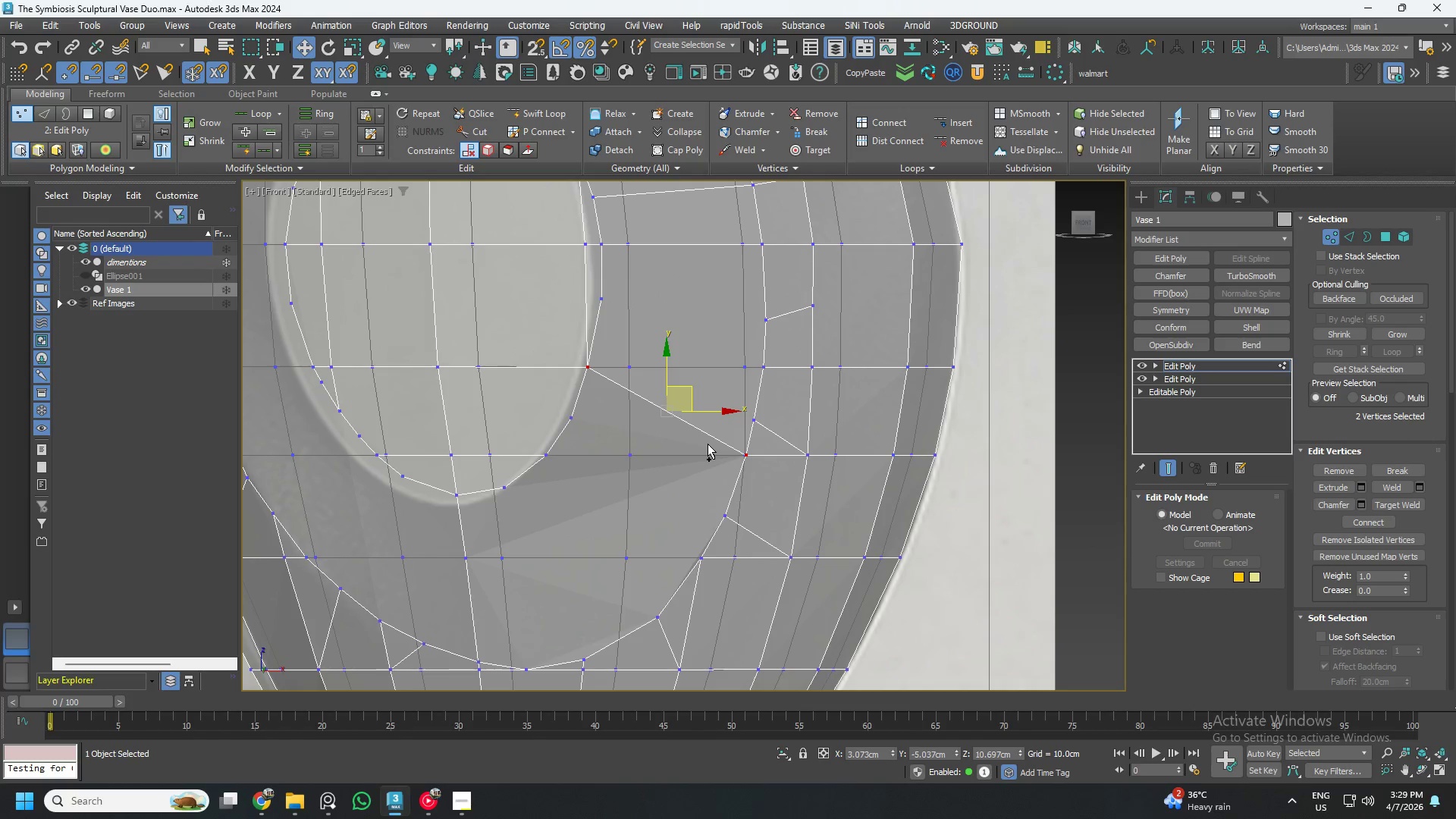 
key(Control+Z)
 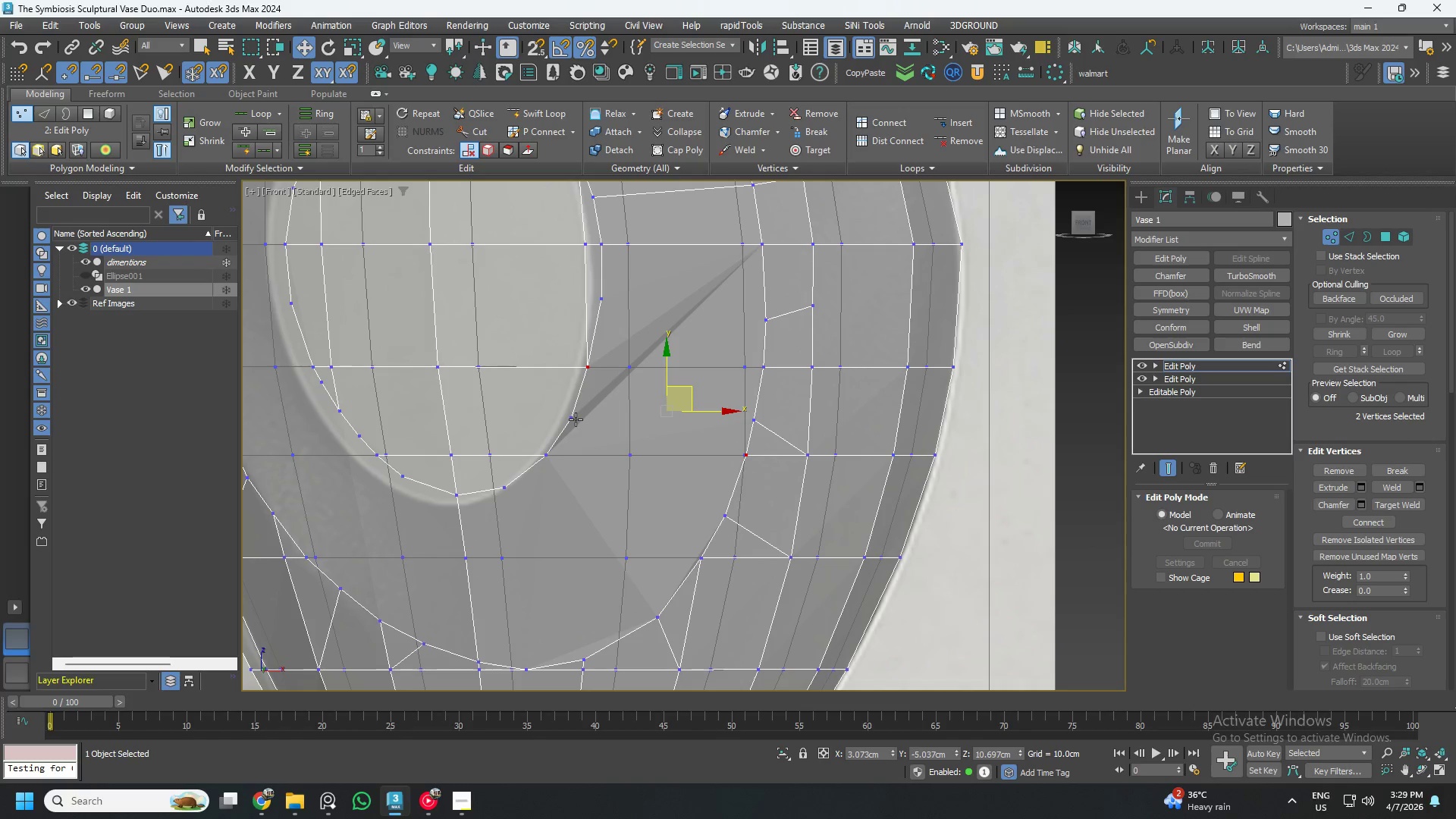 
left_click([576, 419])
 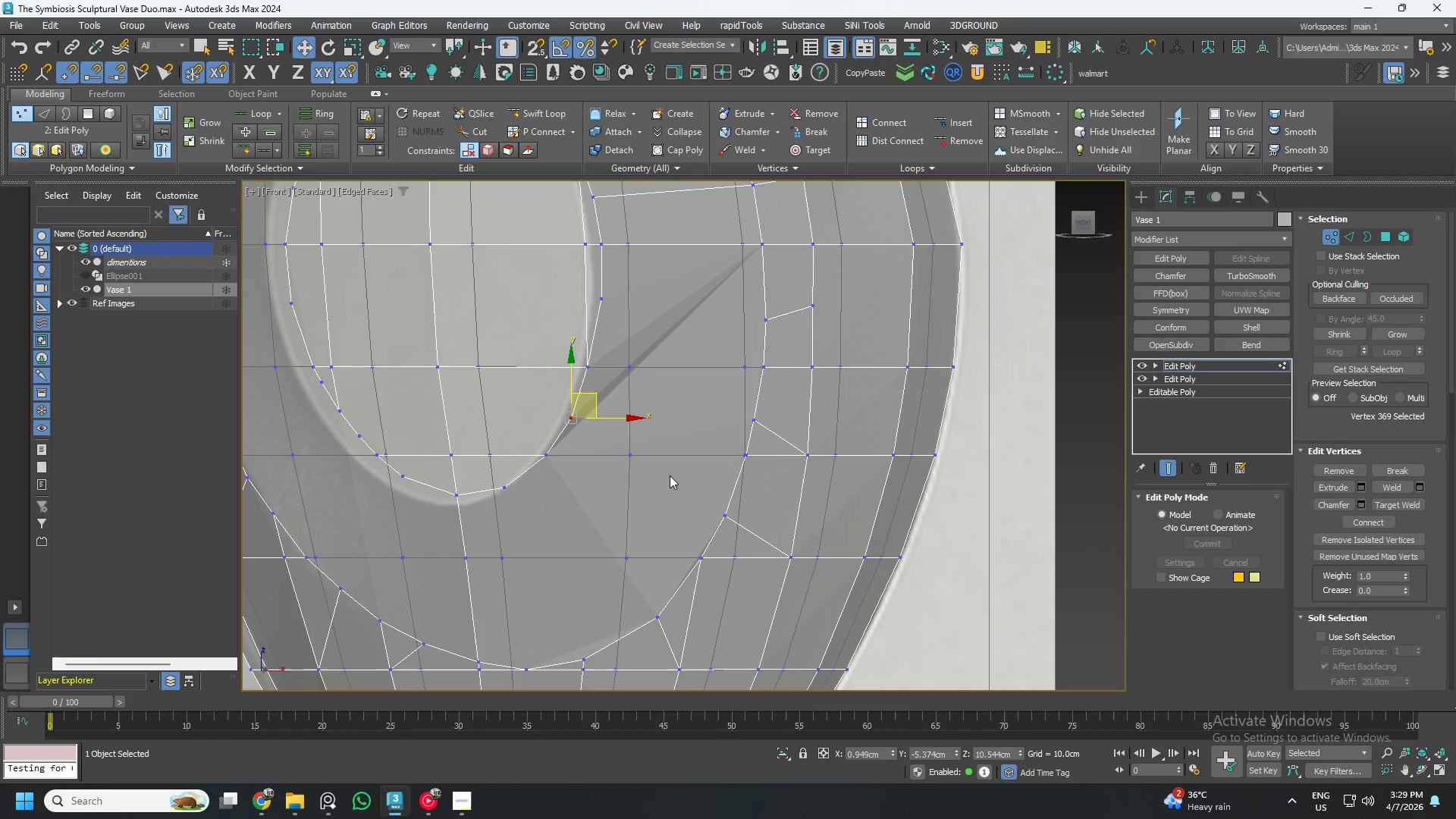 
hold_key(key=ControlLeft, duration=0.77)
 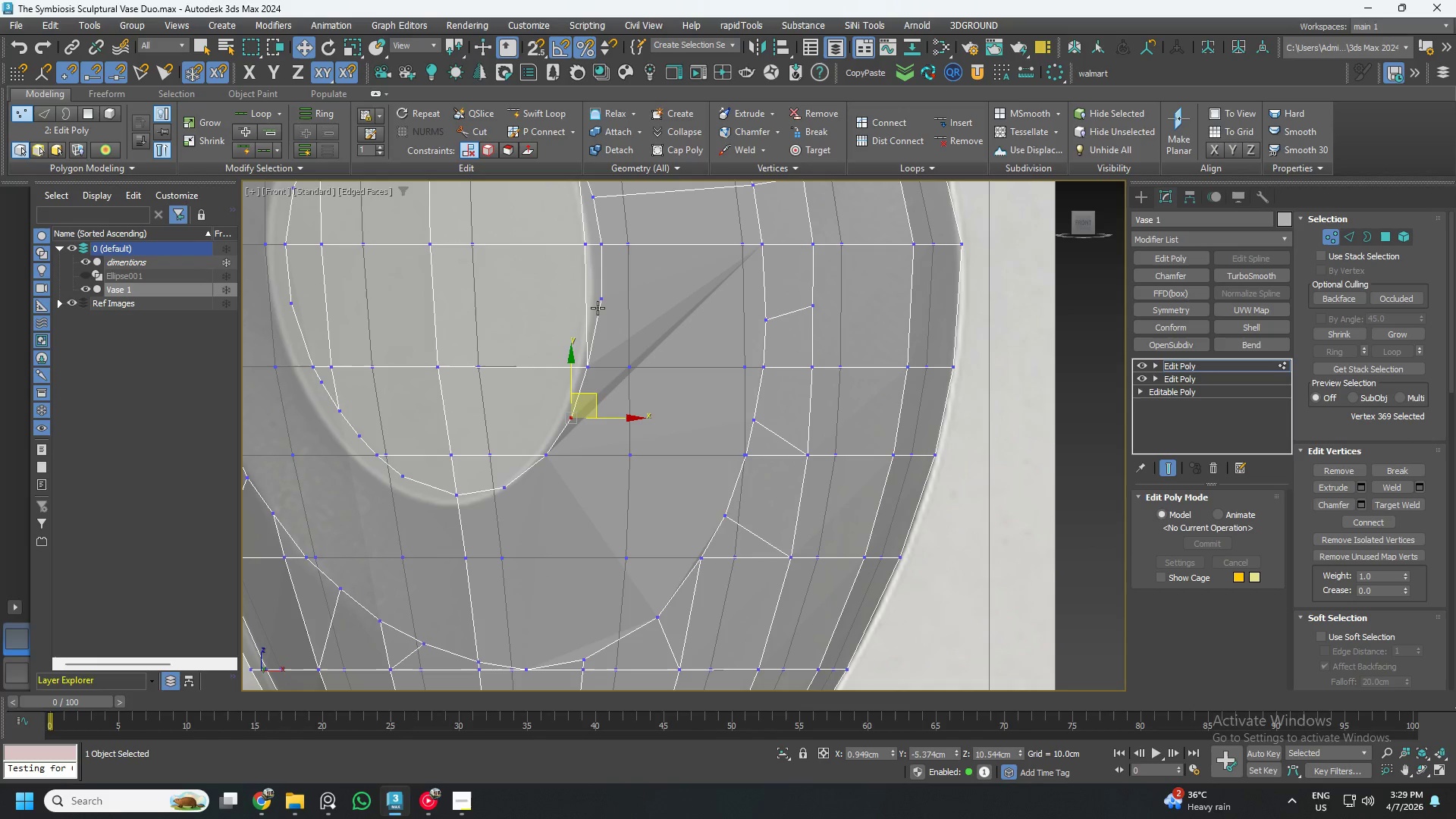 
left_click([598, 308])
 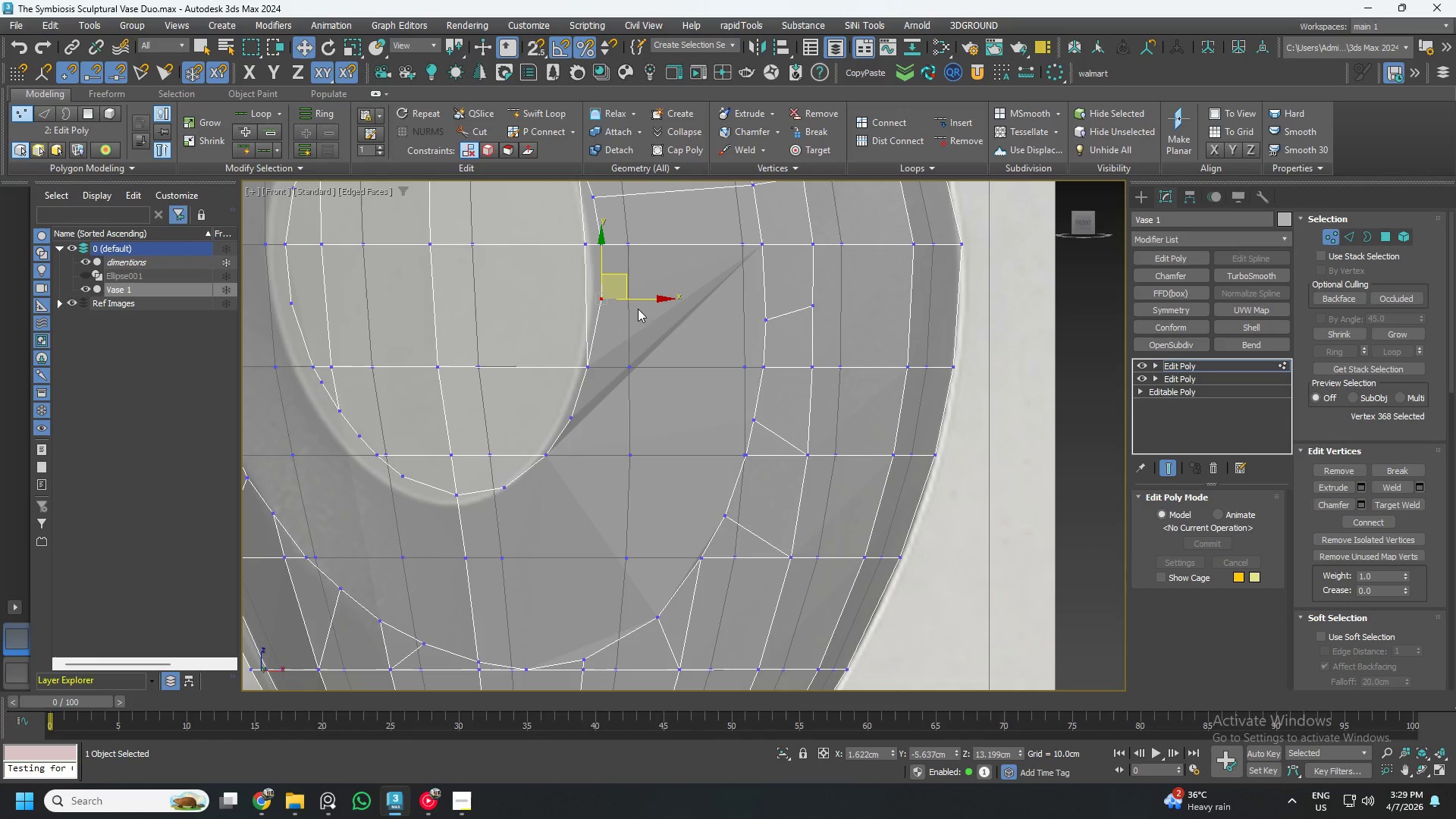 
hold_key(key=ControlLeft, duration=0.78)
left_click([764, 316])
 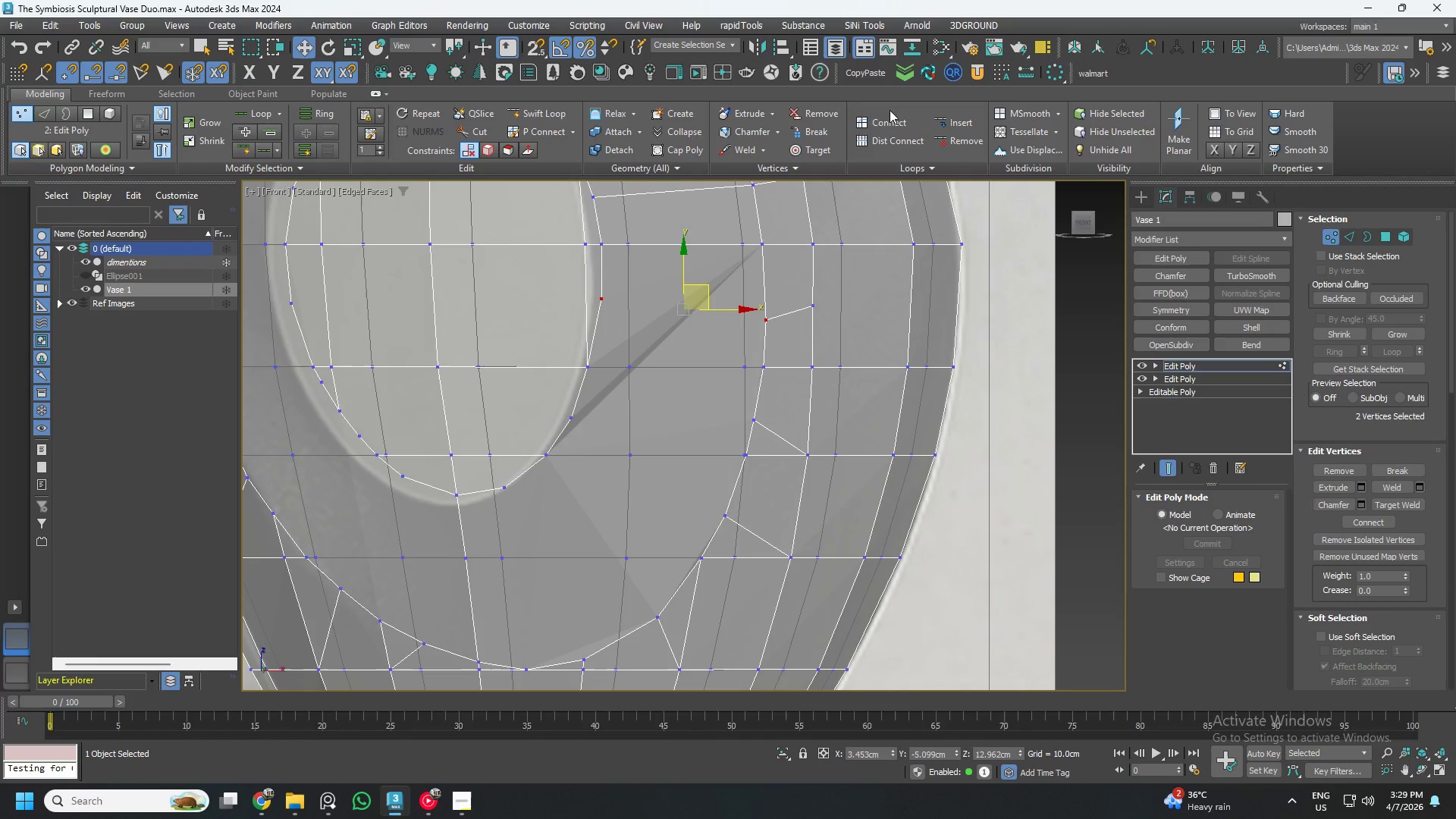 
left_click([885, 118])
 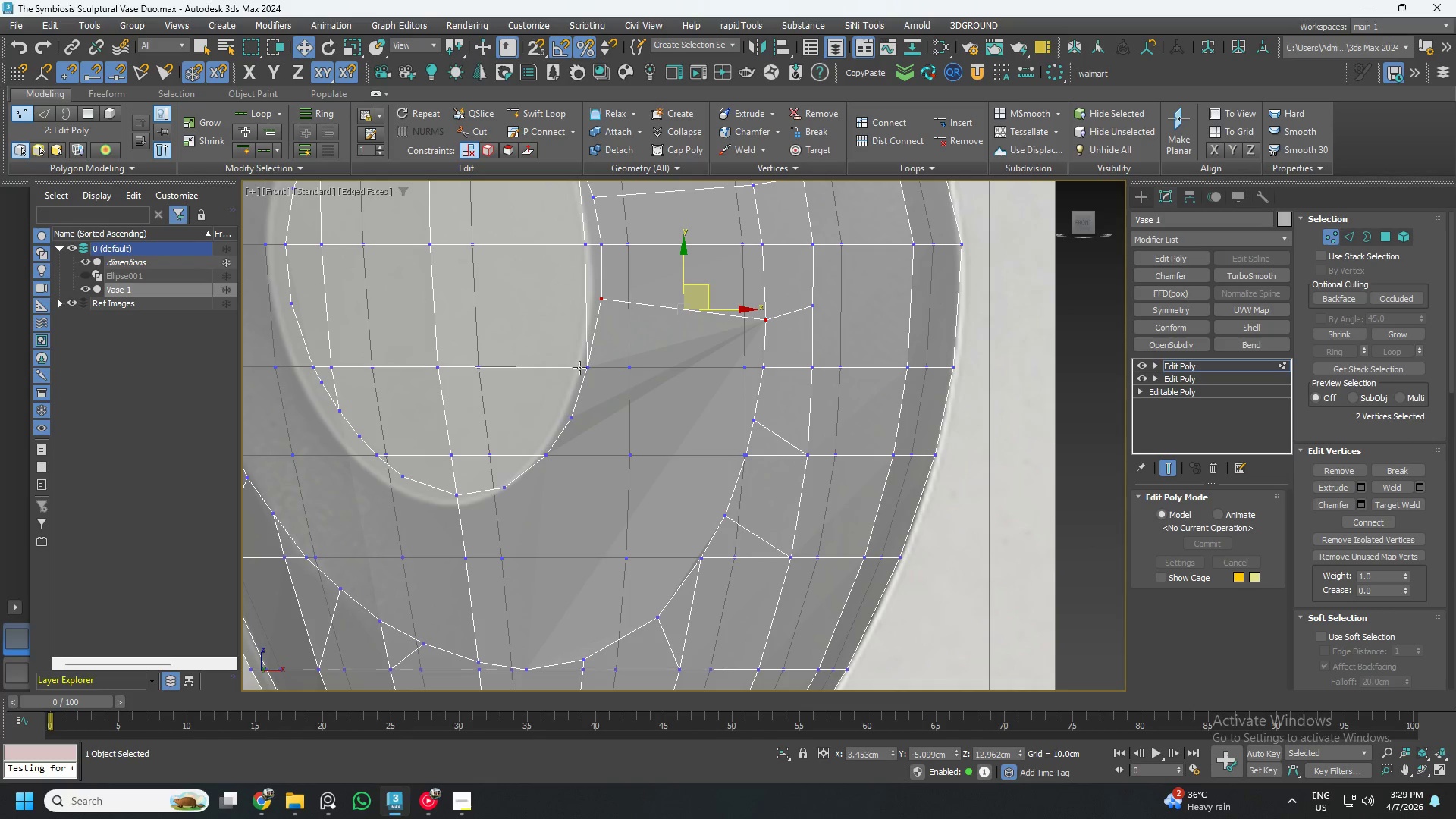 
left_click([594, 362])
 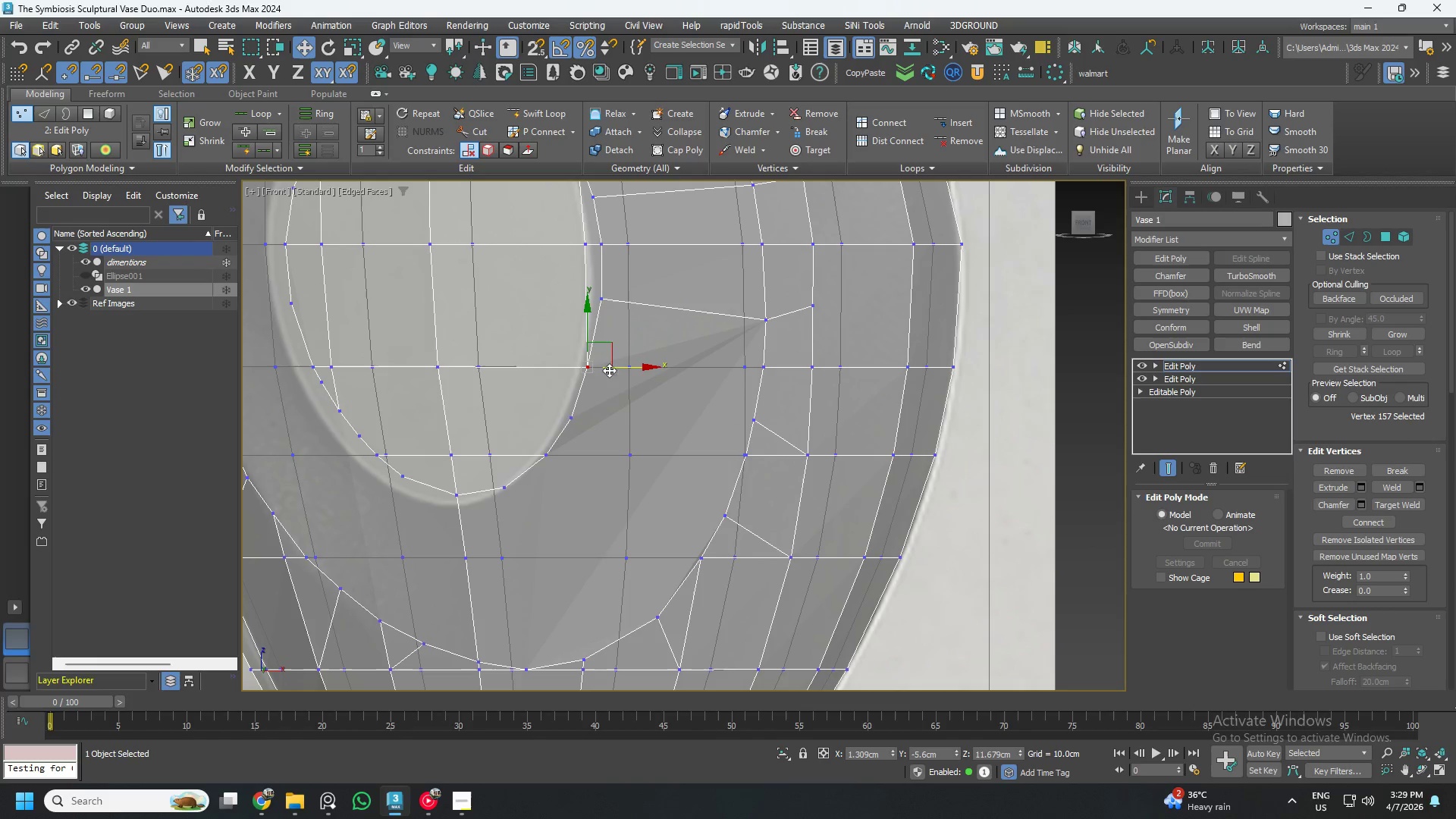 
hold_key(key=ControlLeft, duration=1.31)
left_click([763, 363])
 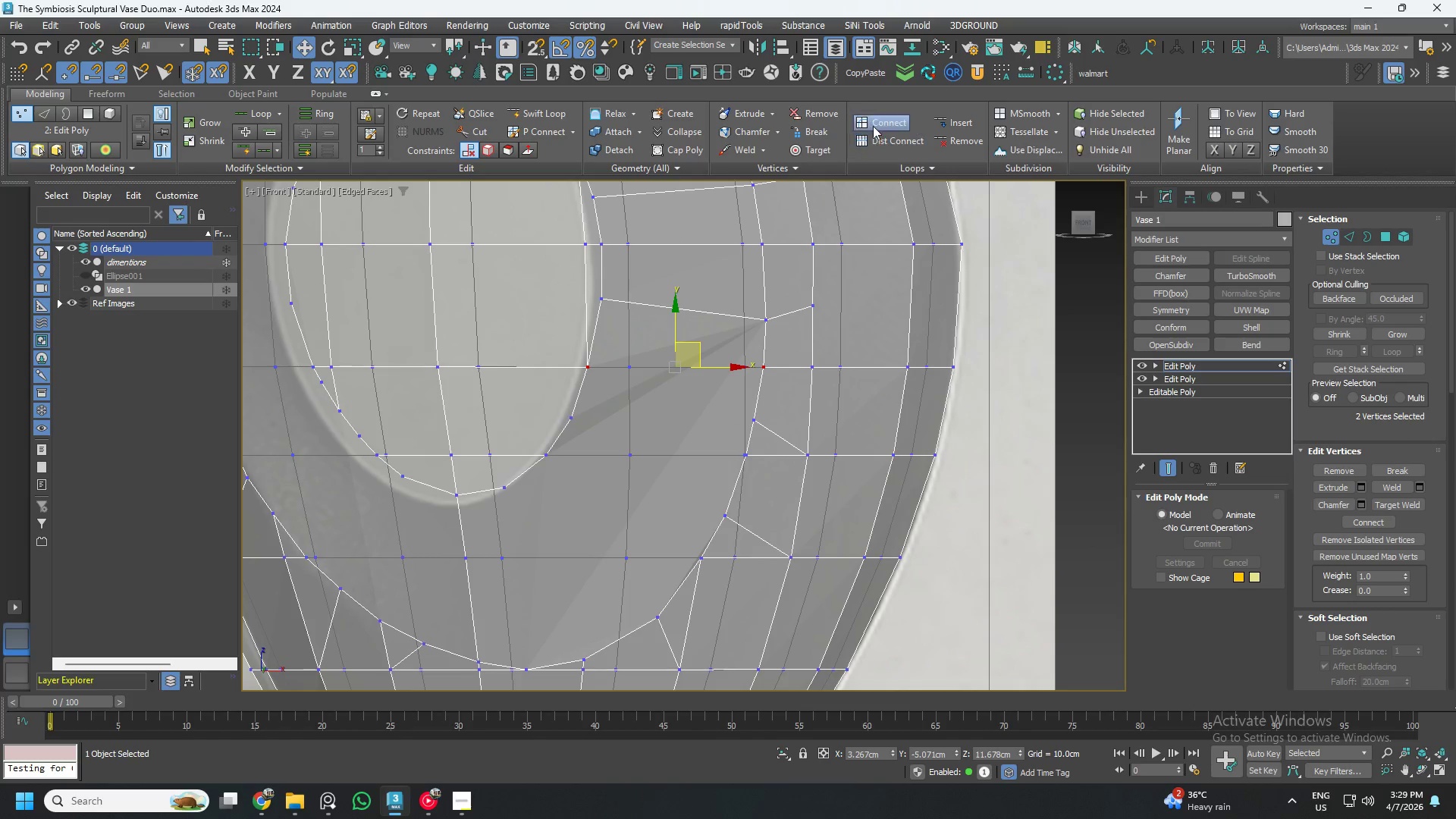 
left_click([877, 123])
 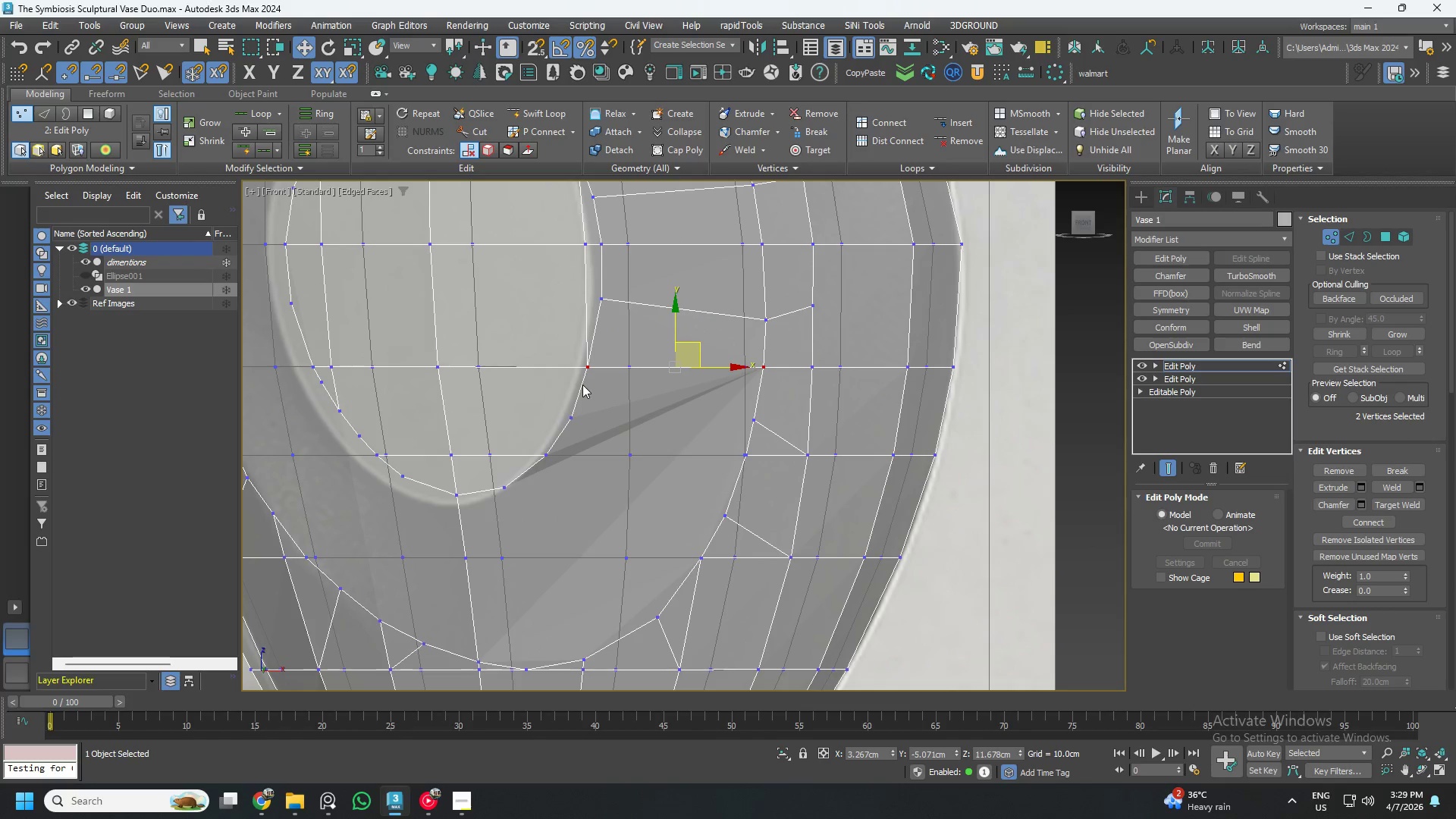 
hold_key(key=ControlLeft, duration=1.5)
left_click([570, 418])
 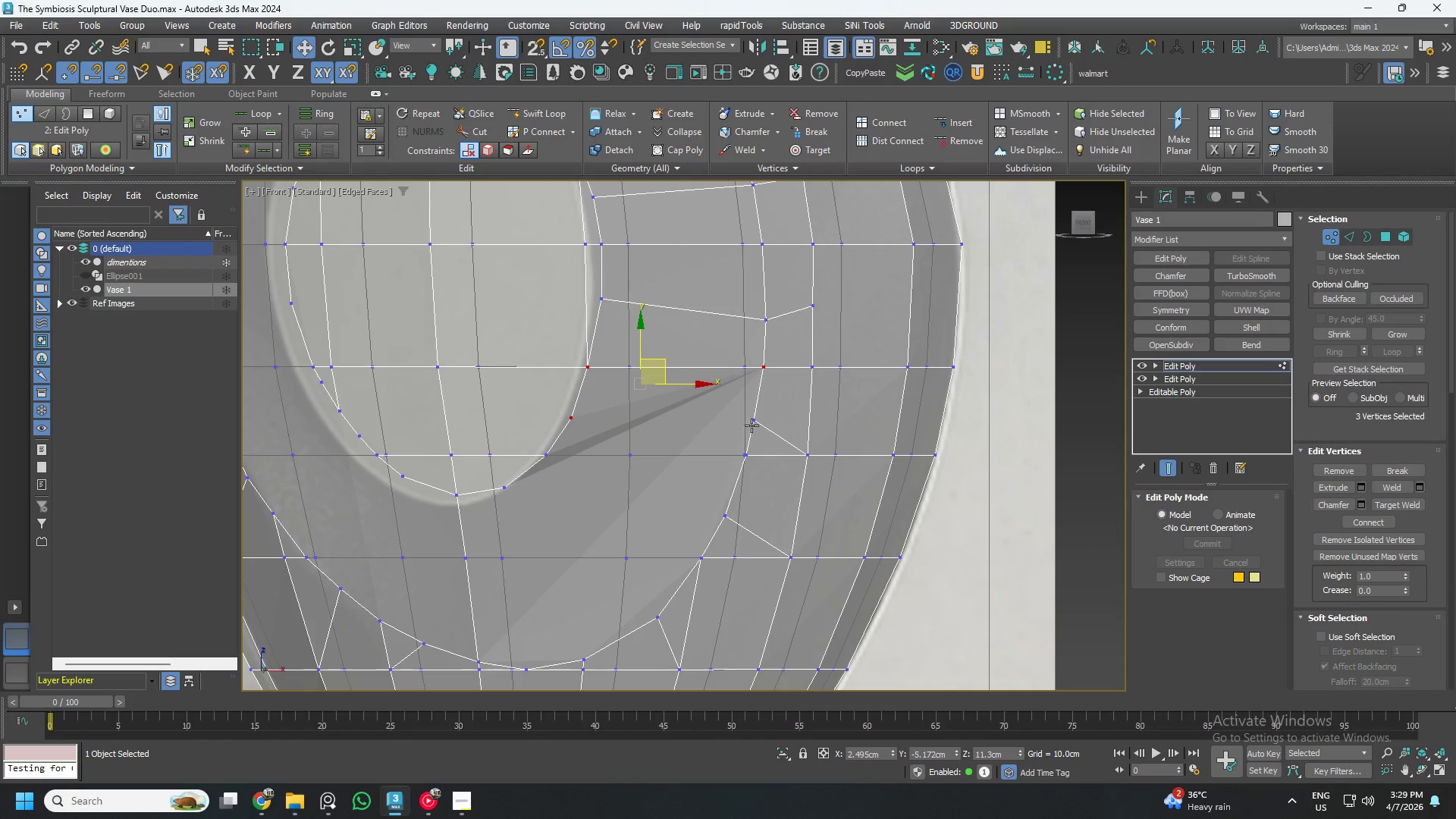 
hold_key(key=ControlLeft, duration=0.69)
left_click([745, 456])
 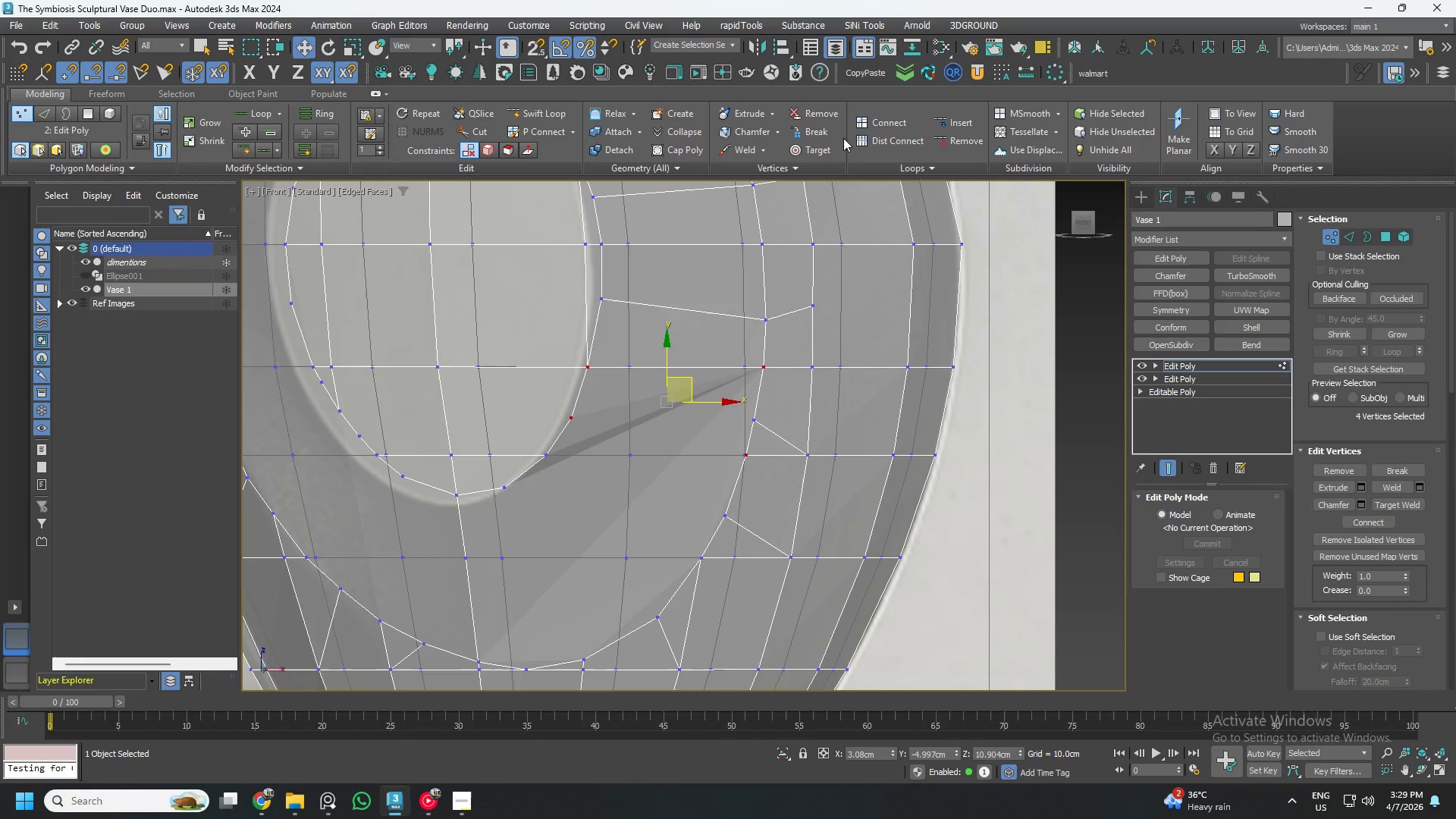 
left_click([893, 125])
 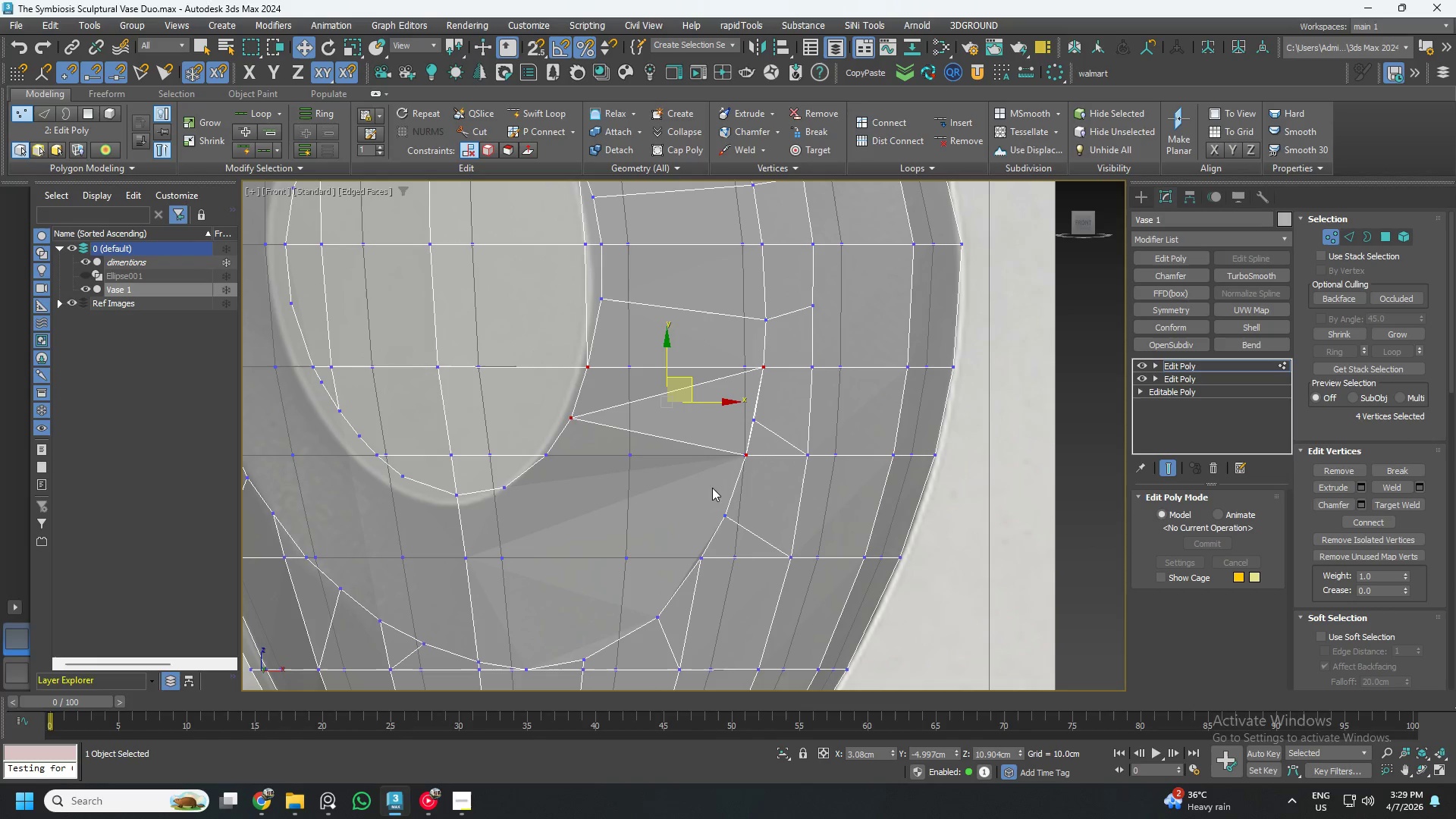 
left_click([634, 519])
 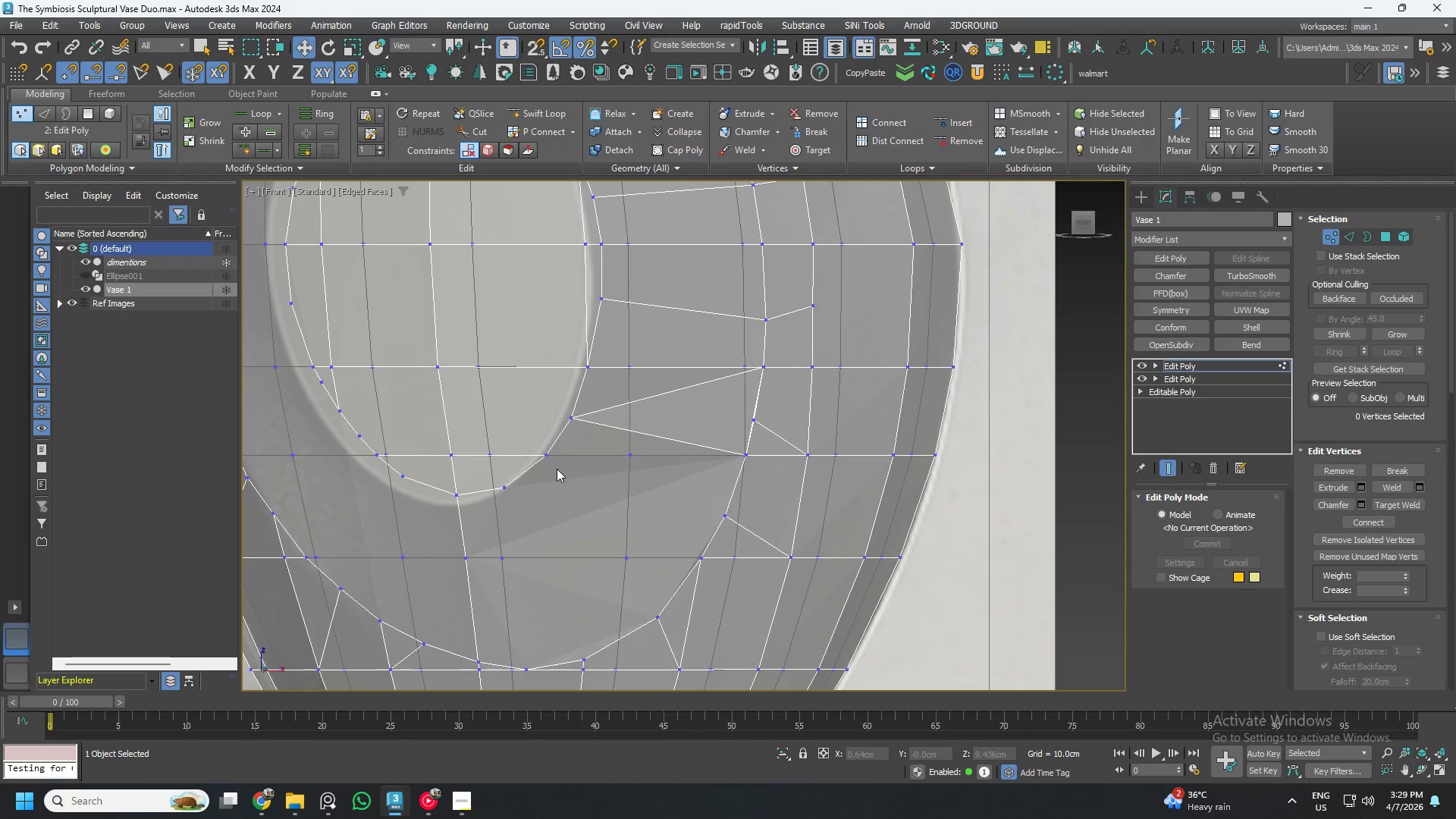 
left_click([548, 458])
 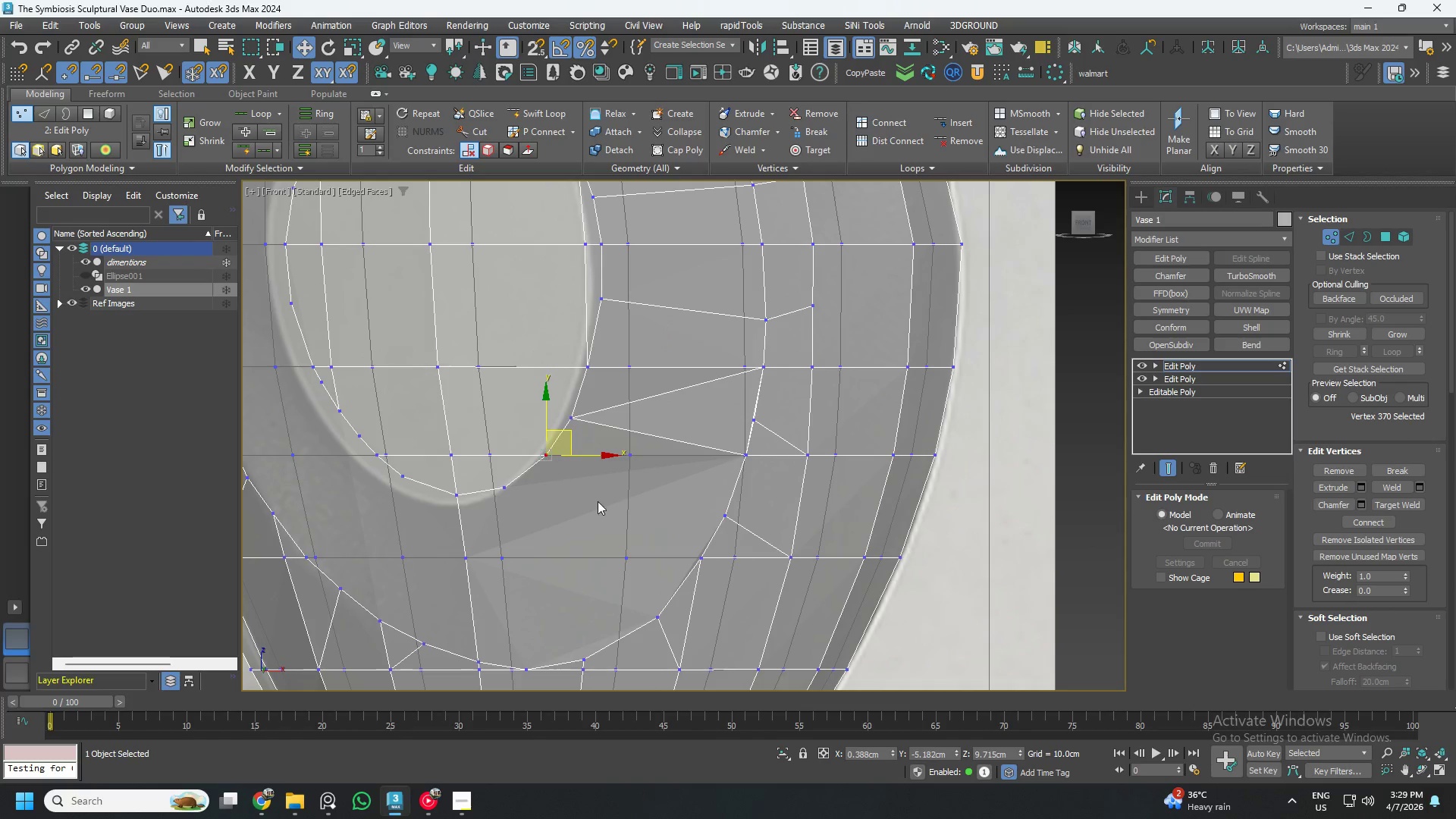 
key(Control+ControlLeft)
 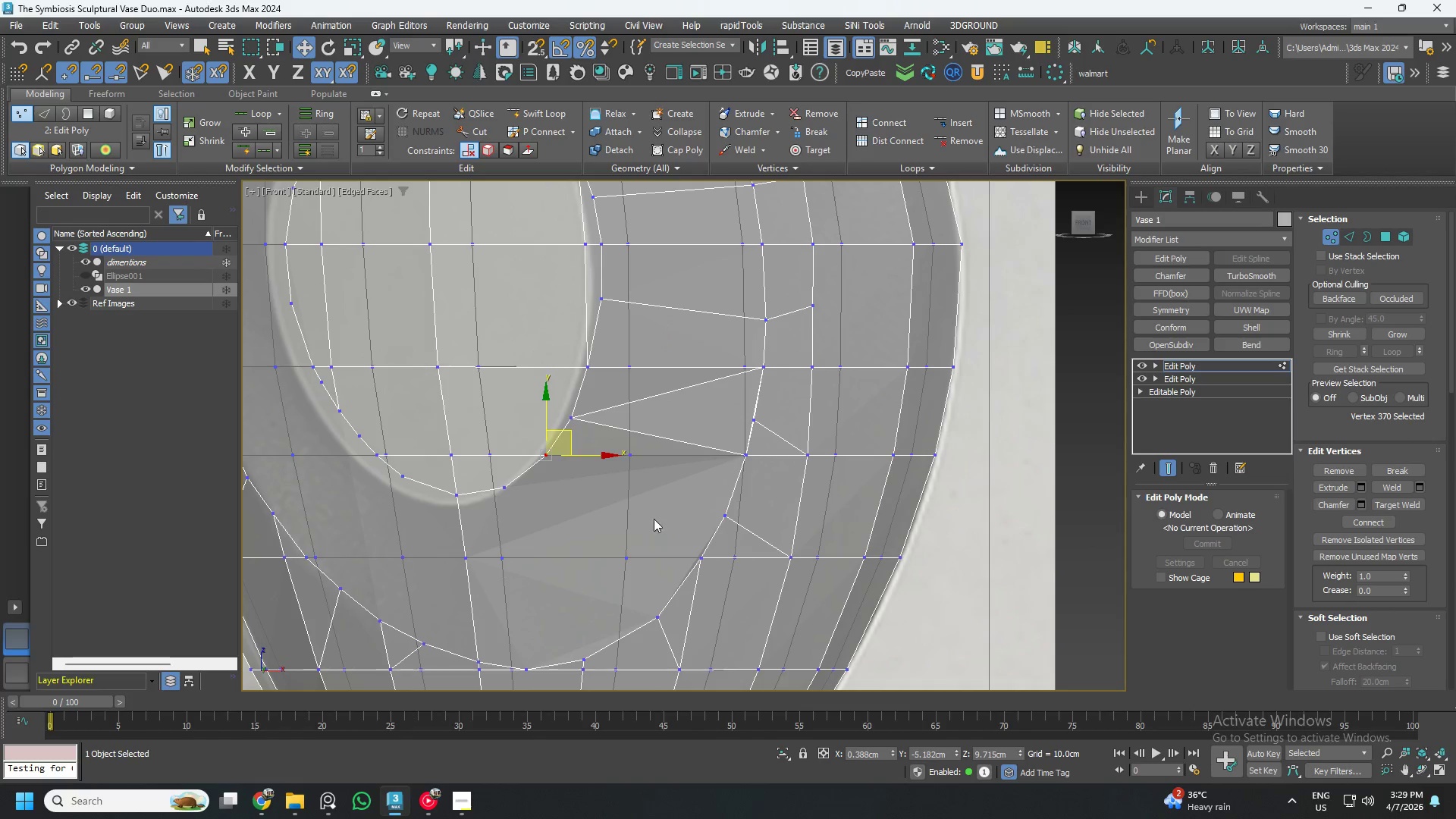 
hold_key(key=ControlLeft, duration=1.5)
 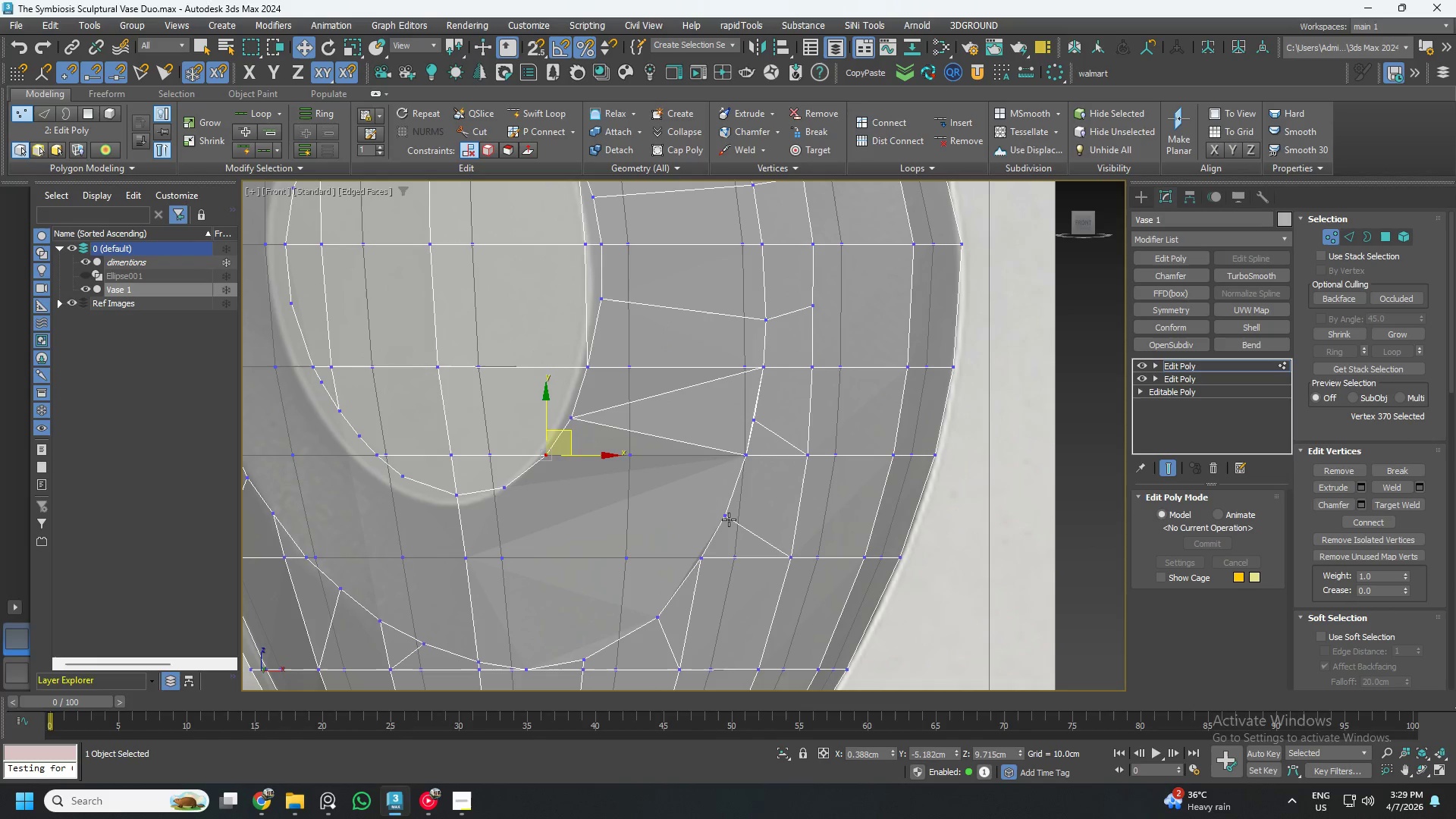 
hold_key(key=ControlLeft, duration=1.52)
left_click([698, 560])
 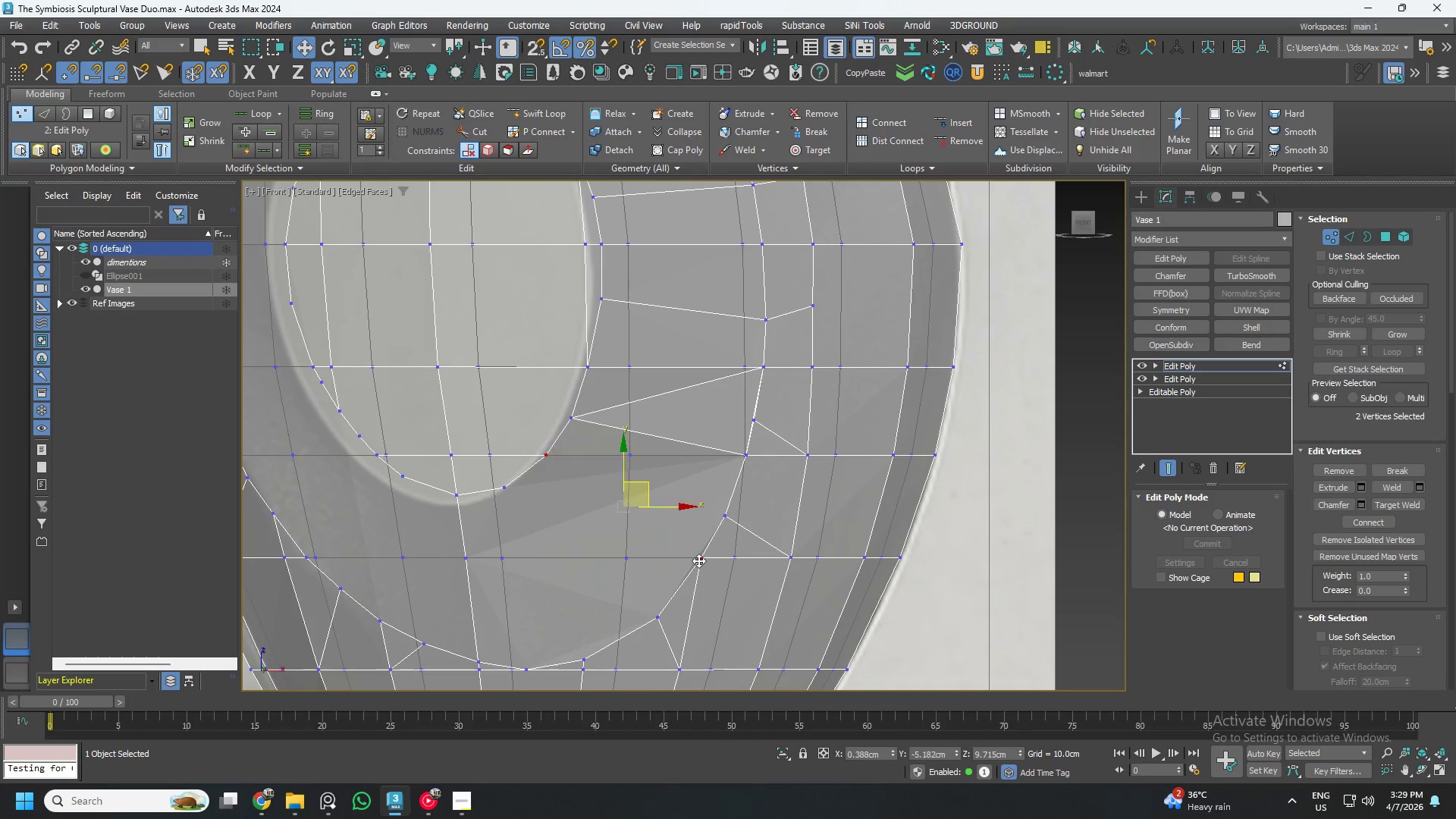 
key(Control+ControlLeft)
 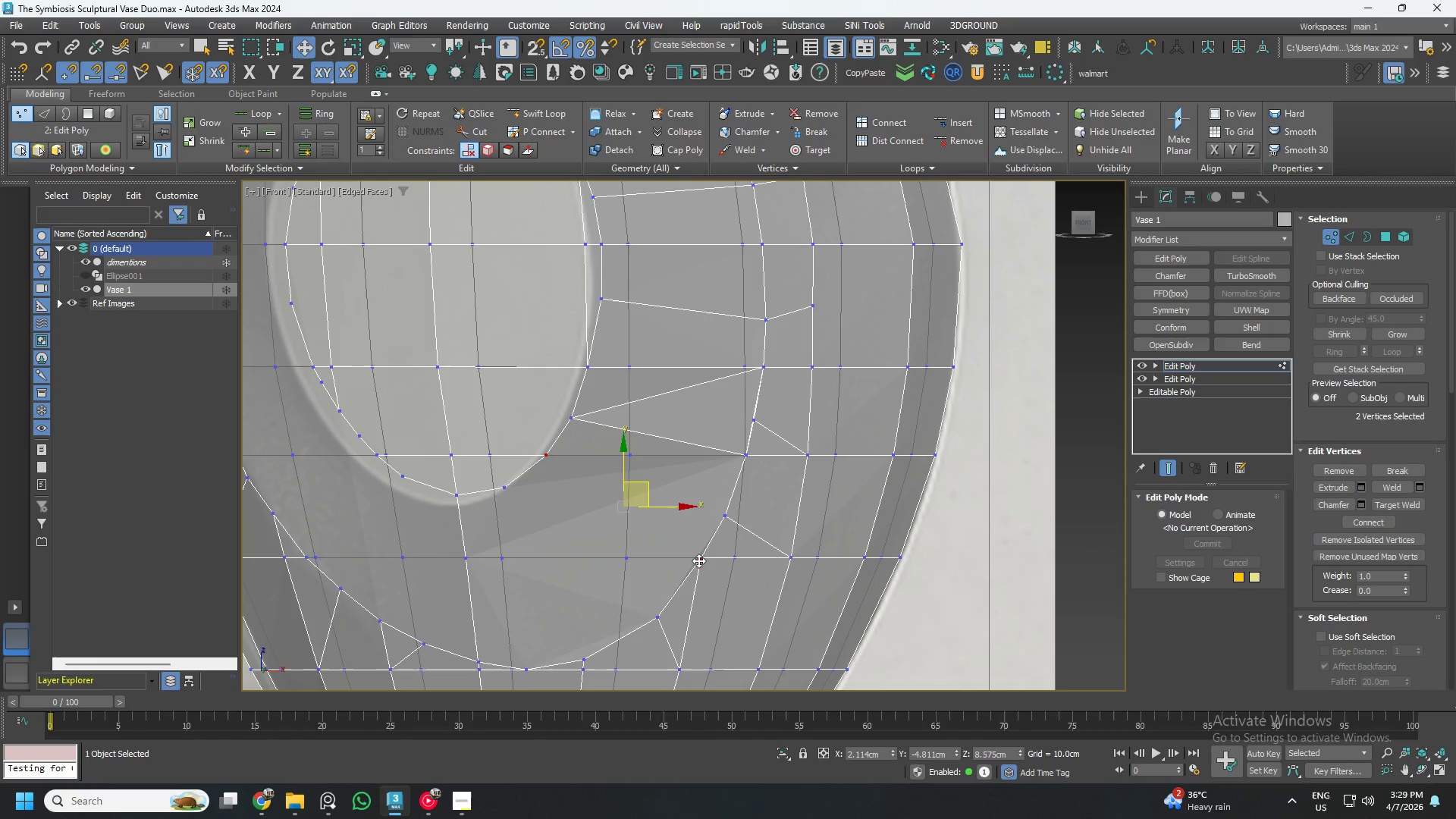 
key(Control+ControlLeft)
 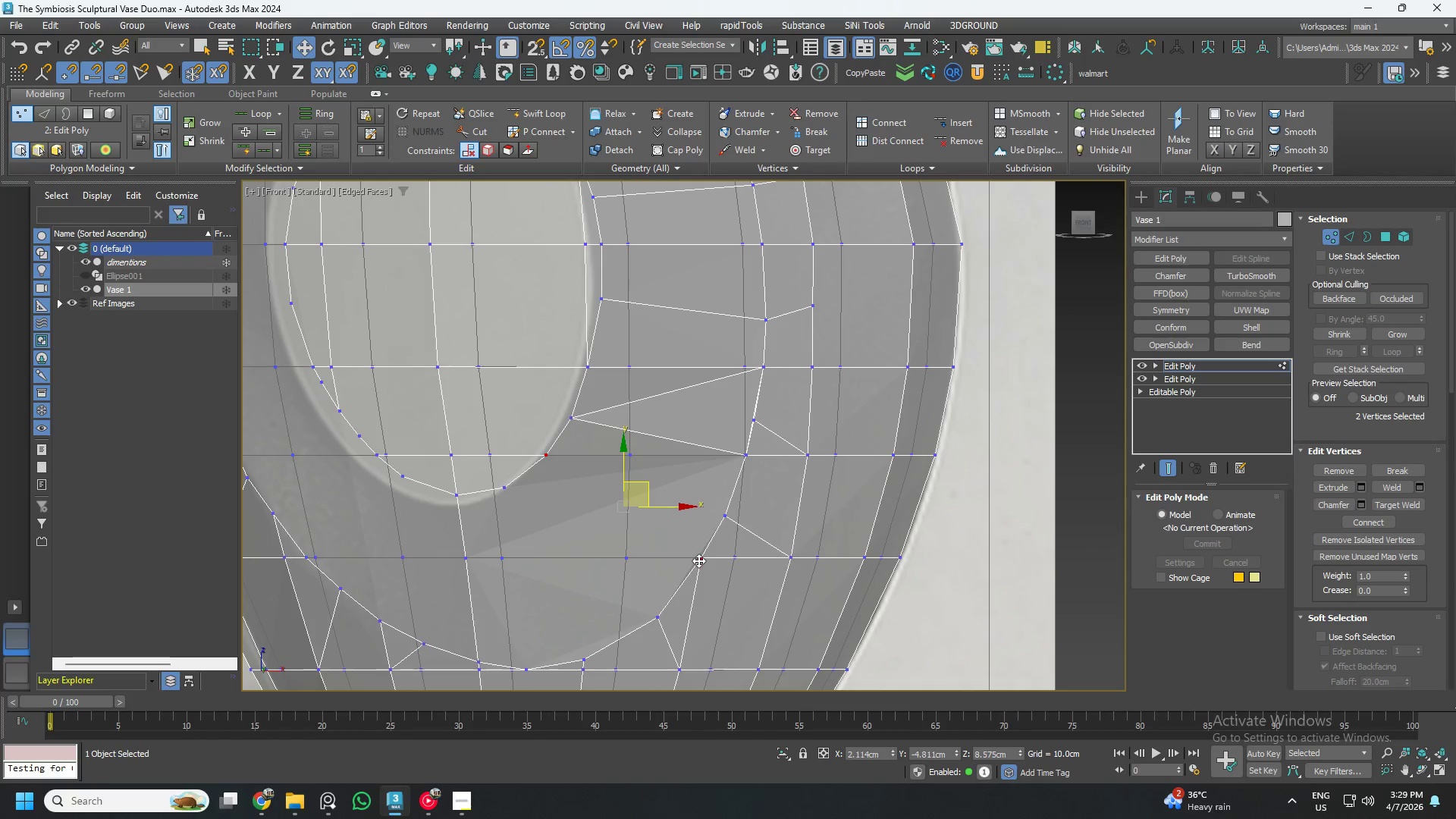 
key(Control+ControlLeft)
 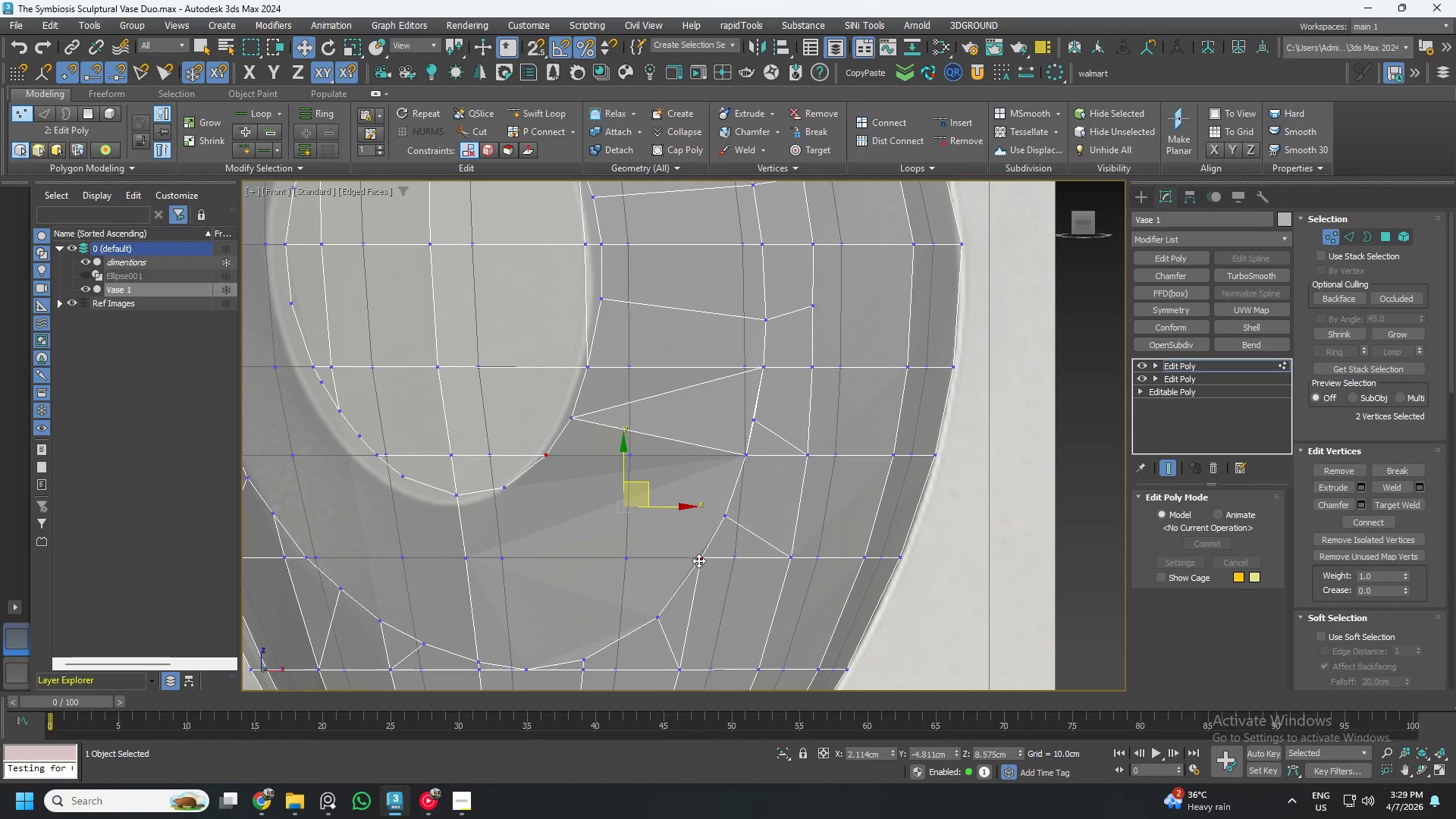 
key(Control+ControlLeft)
 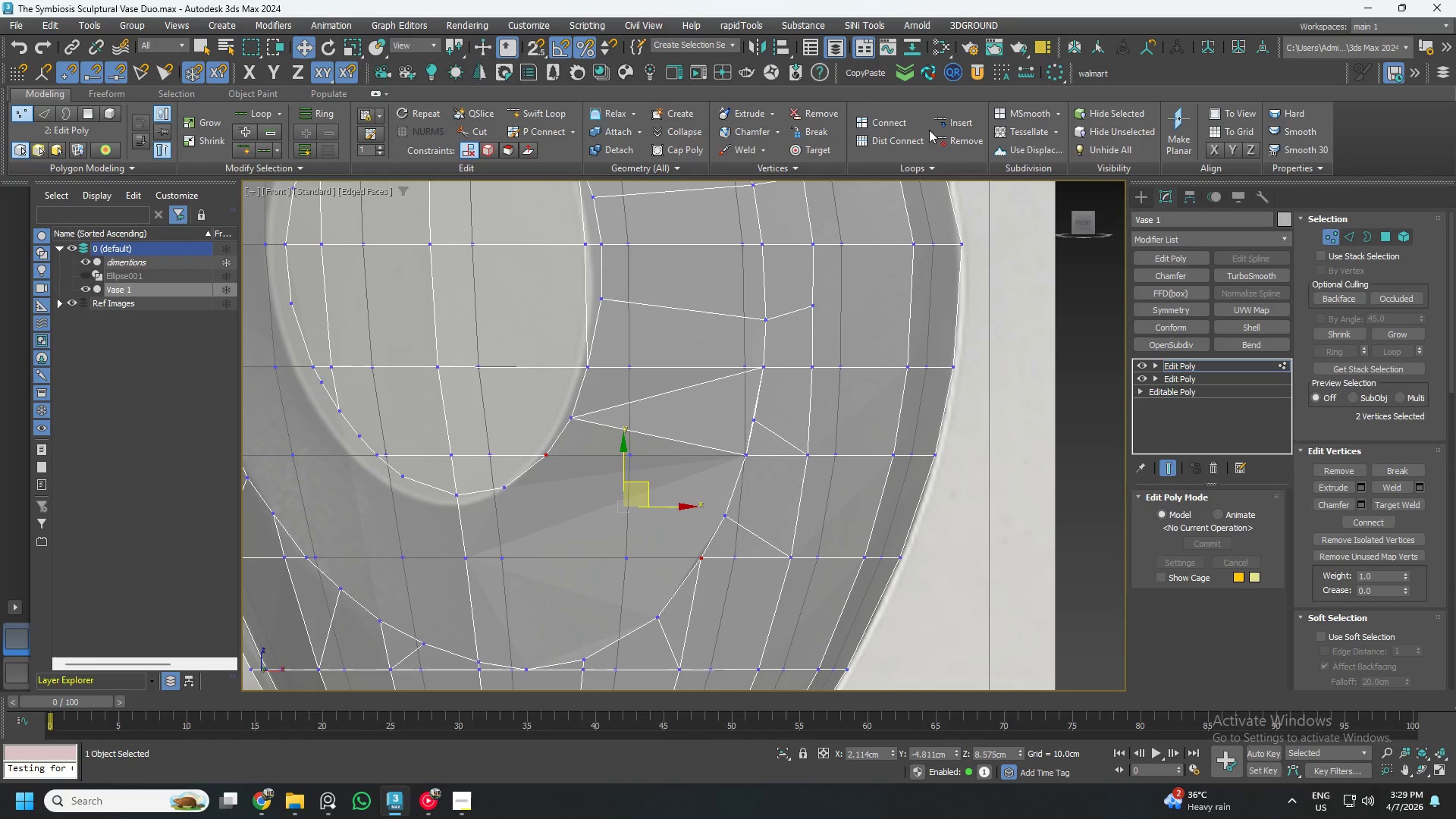 
left_click([905, 118])
 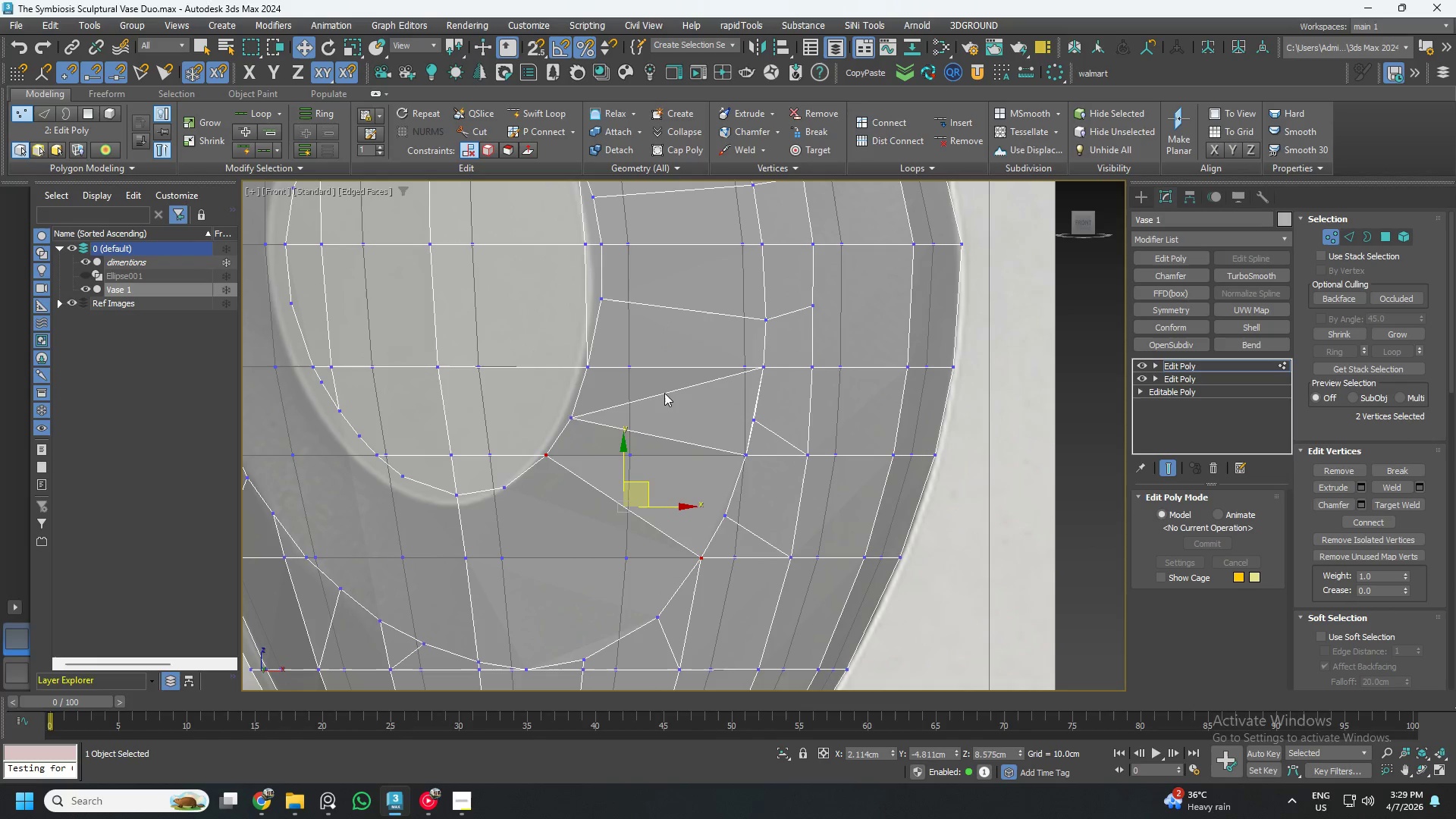 
key(2)
 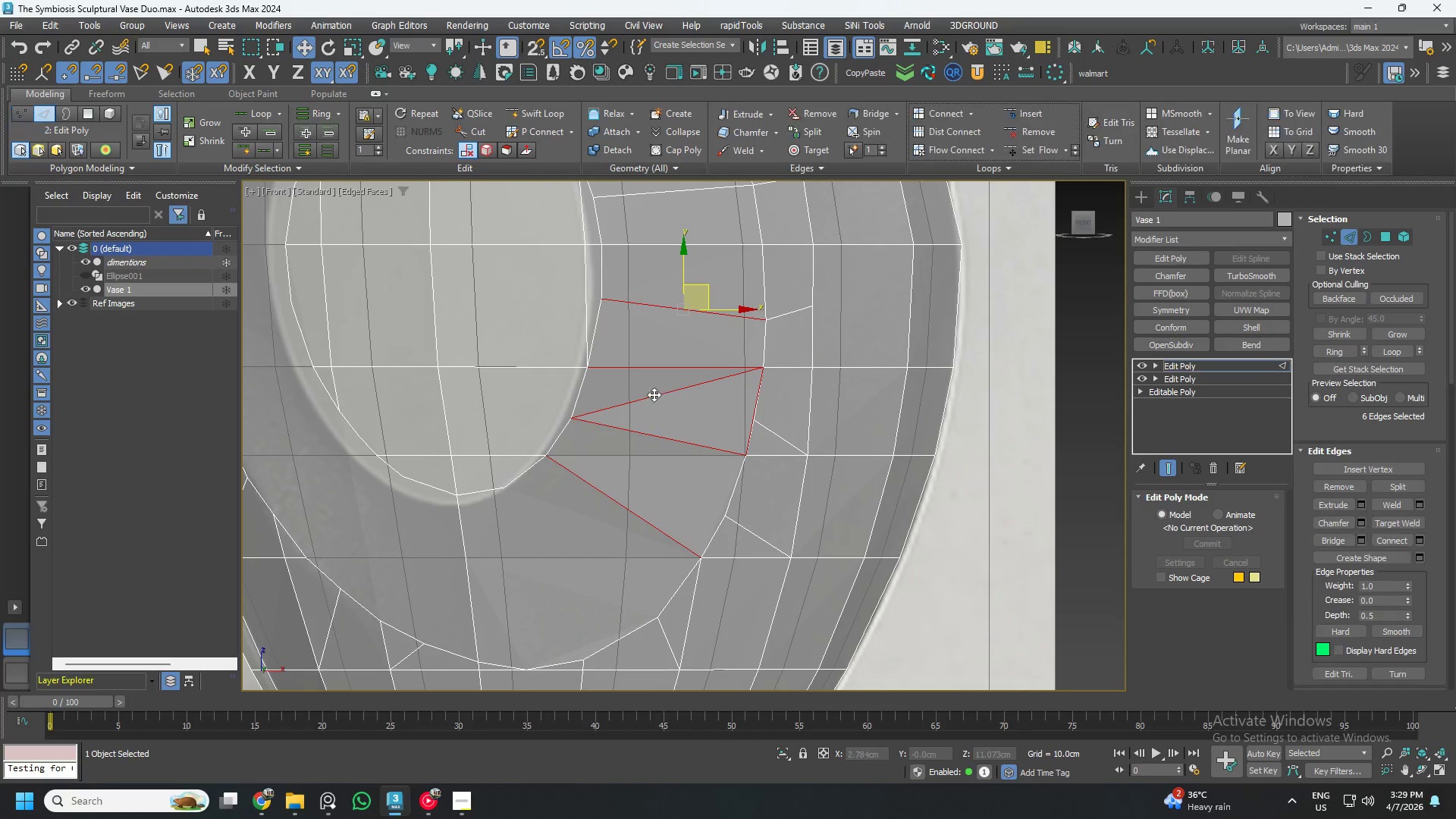 
left_click([654, 394])
 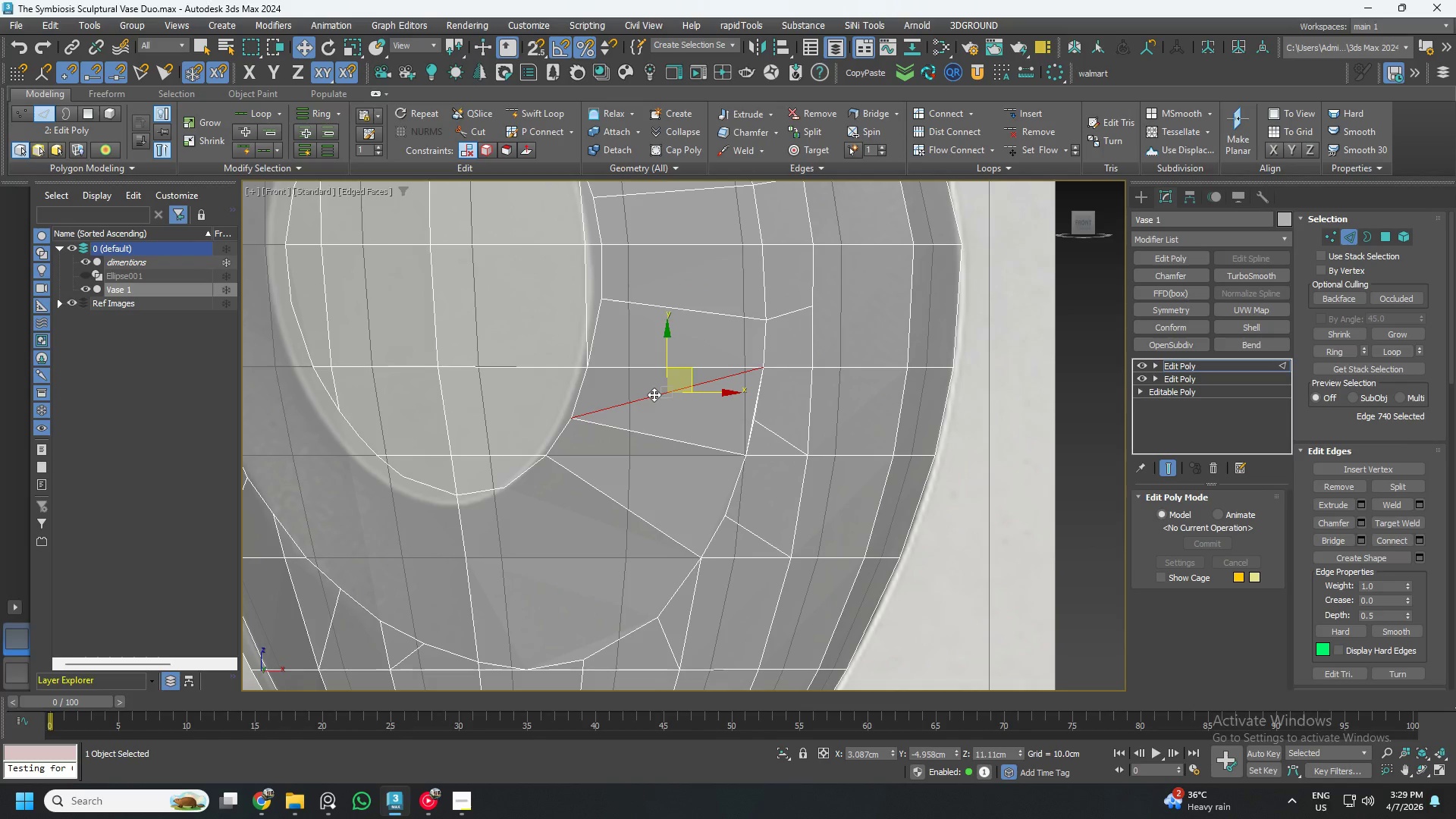 
key(Control+Backspace)
 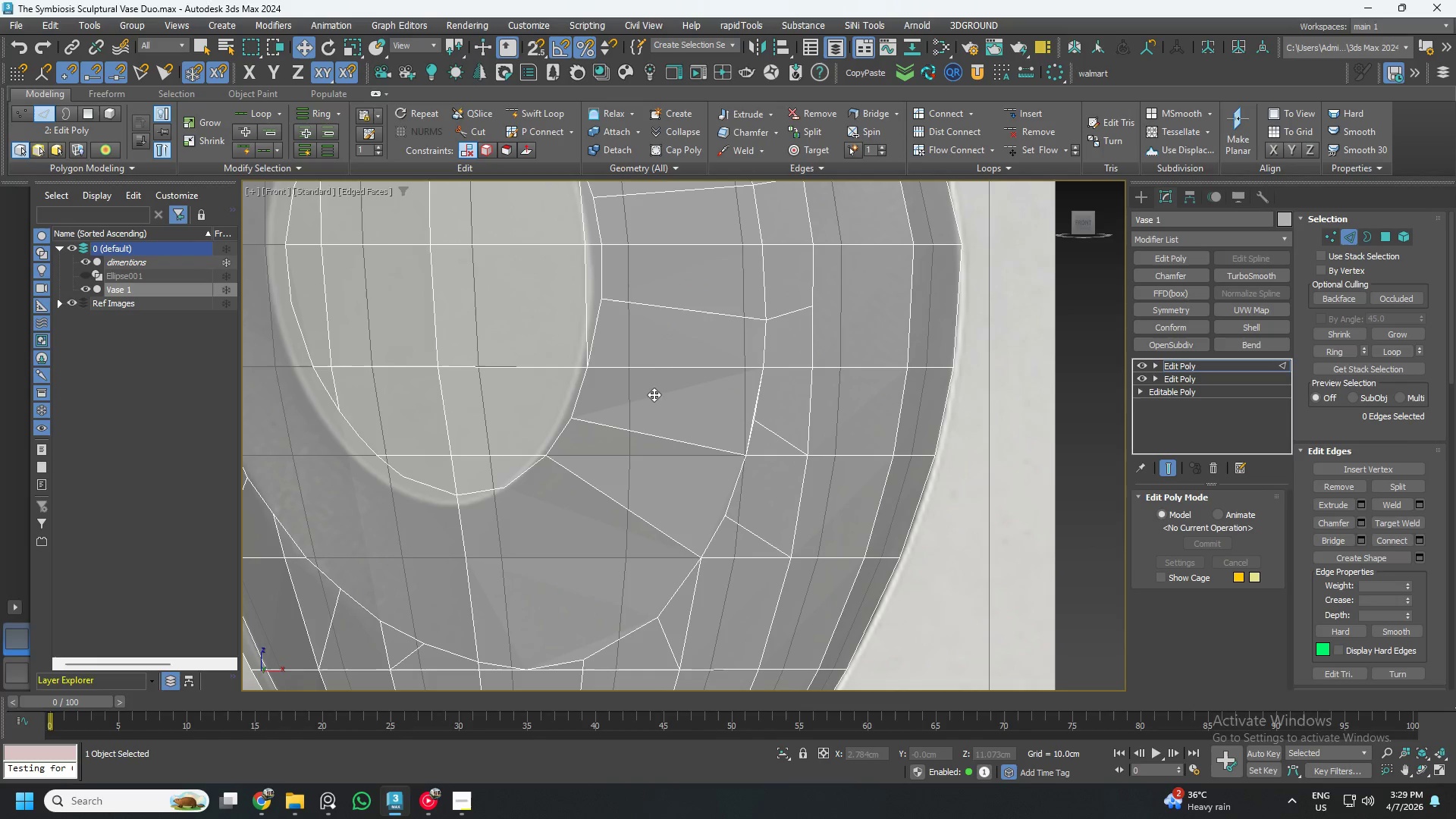 
key(1)
 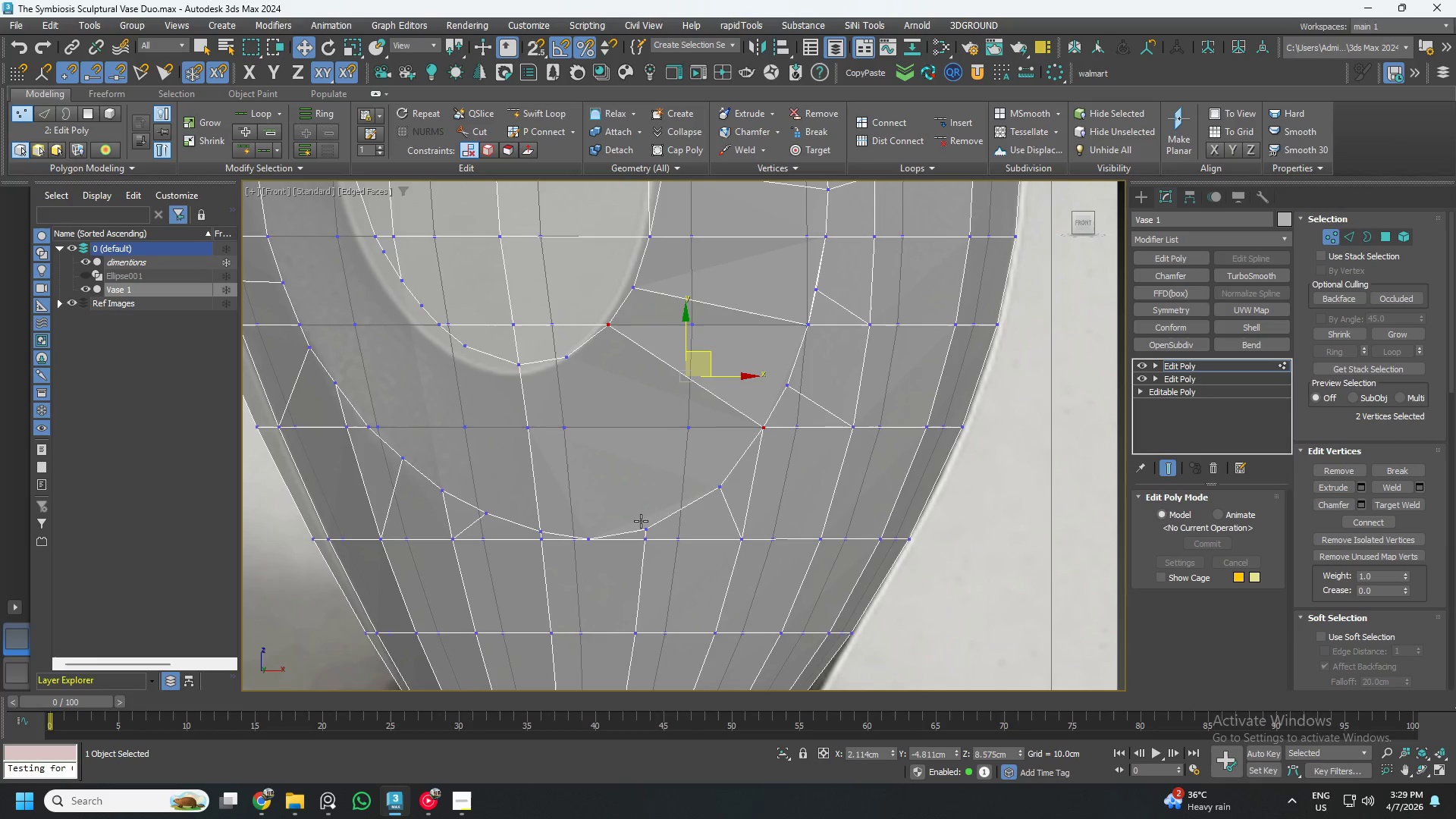 
left_click([648, 523])
 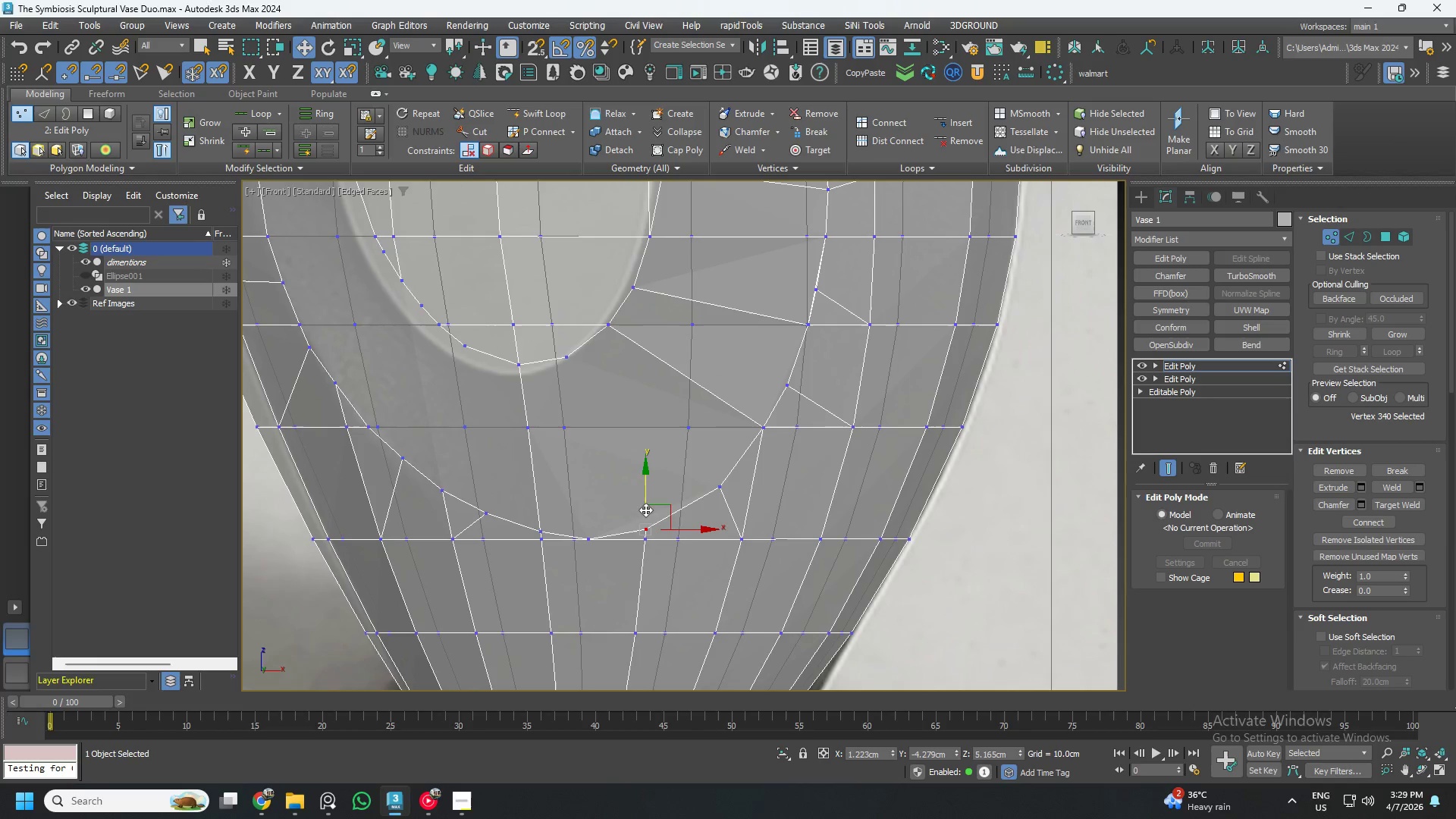 
key(Control+ControlLeft)
 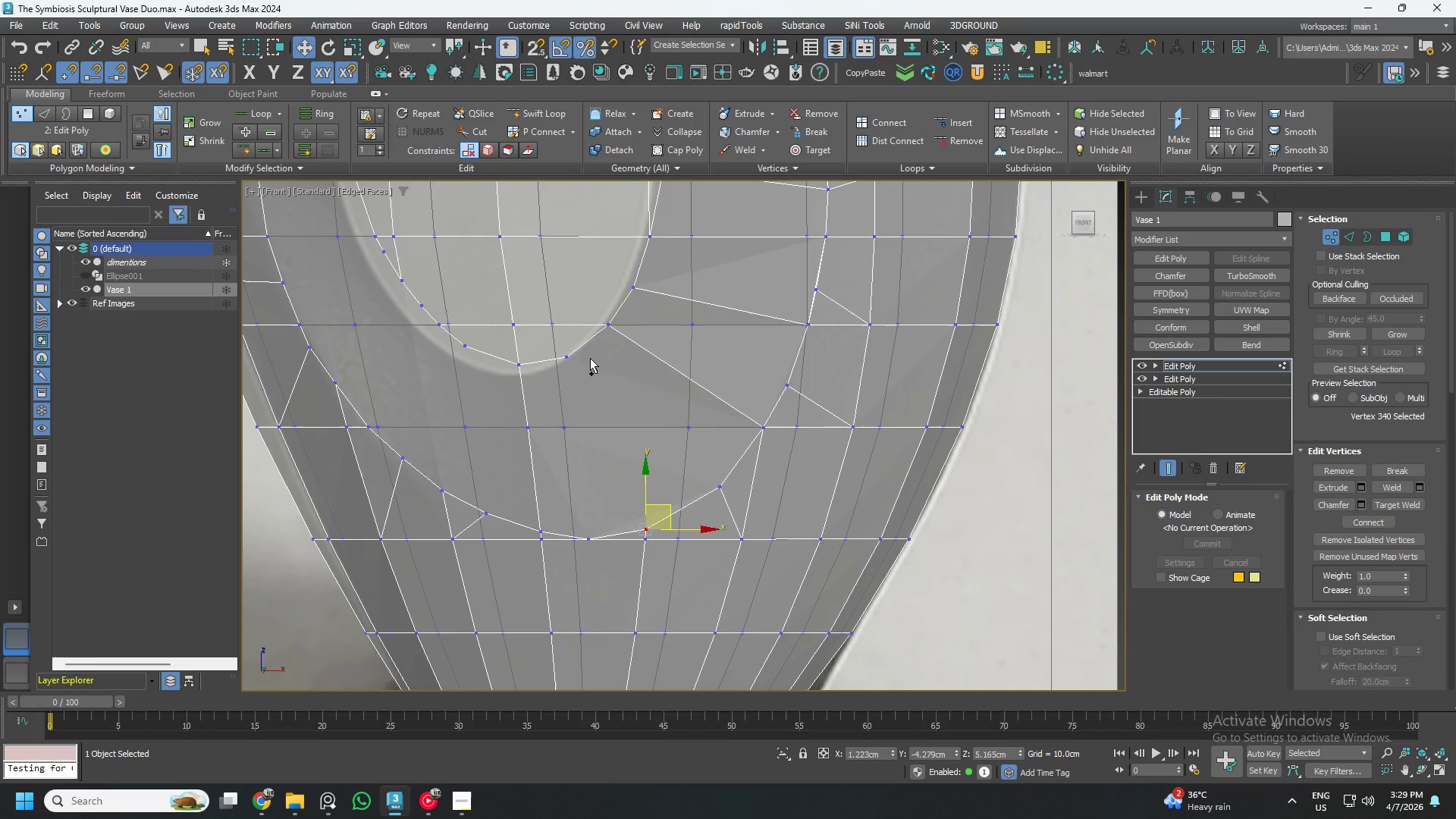 
hold_key(key=ControlLeft, duration=0.75)
 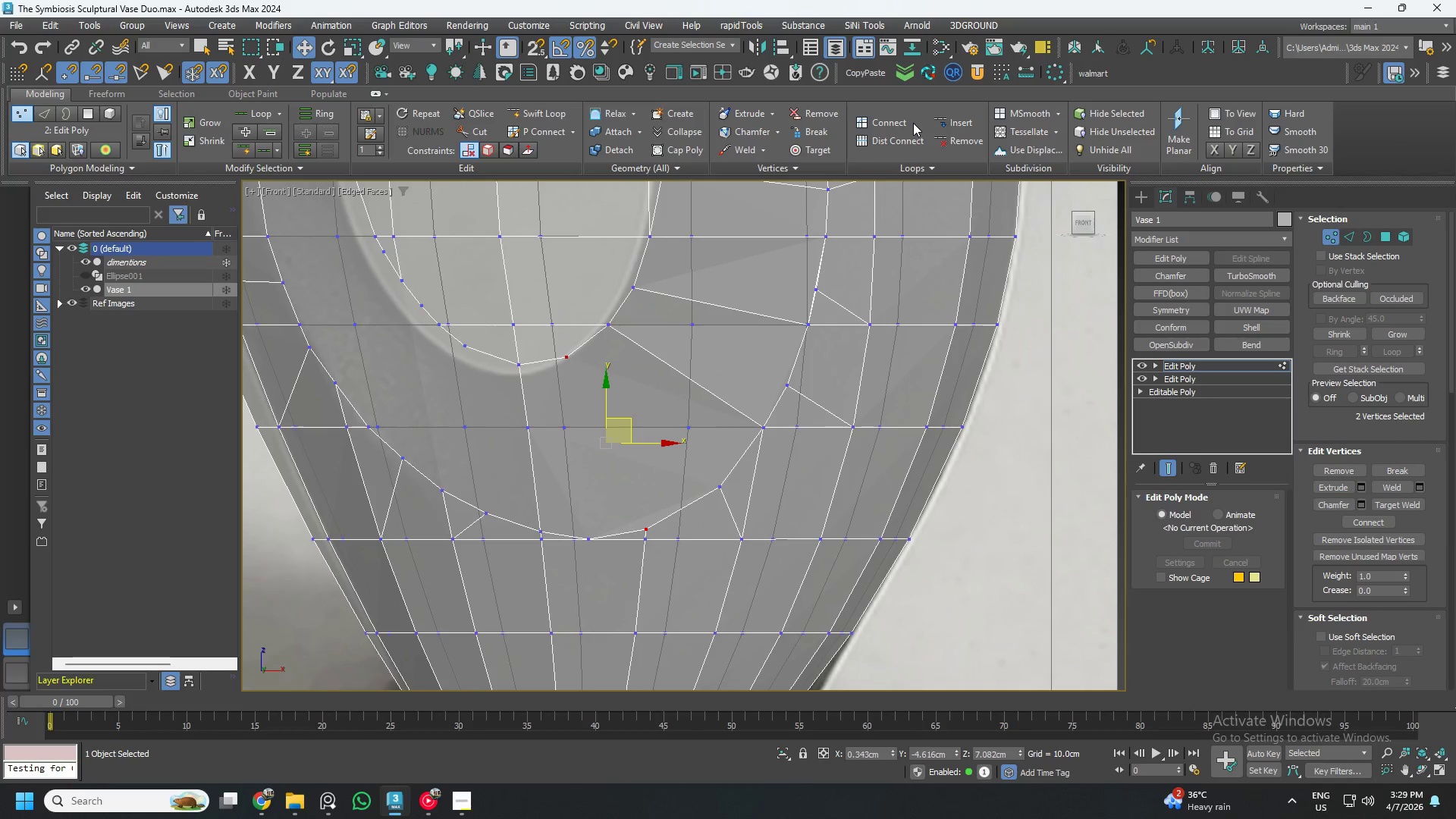 
left_click([888, 123])
 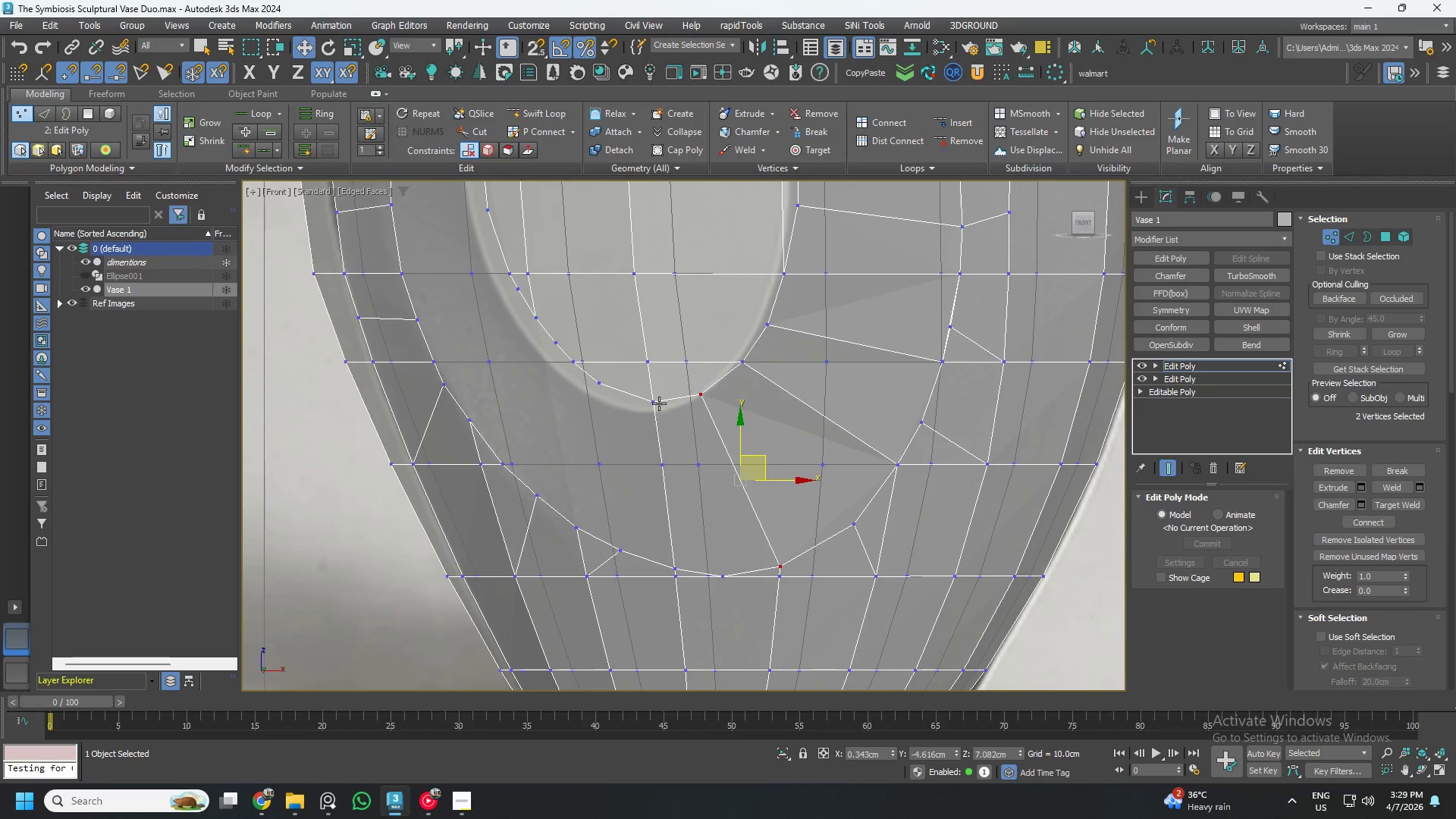 
left_click([659, 472])
 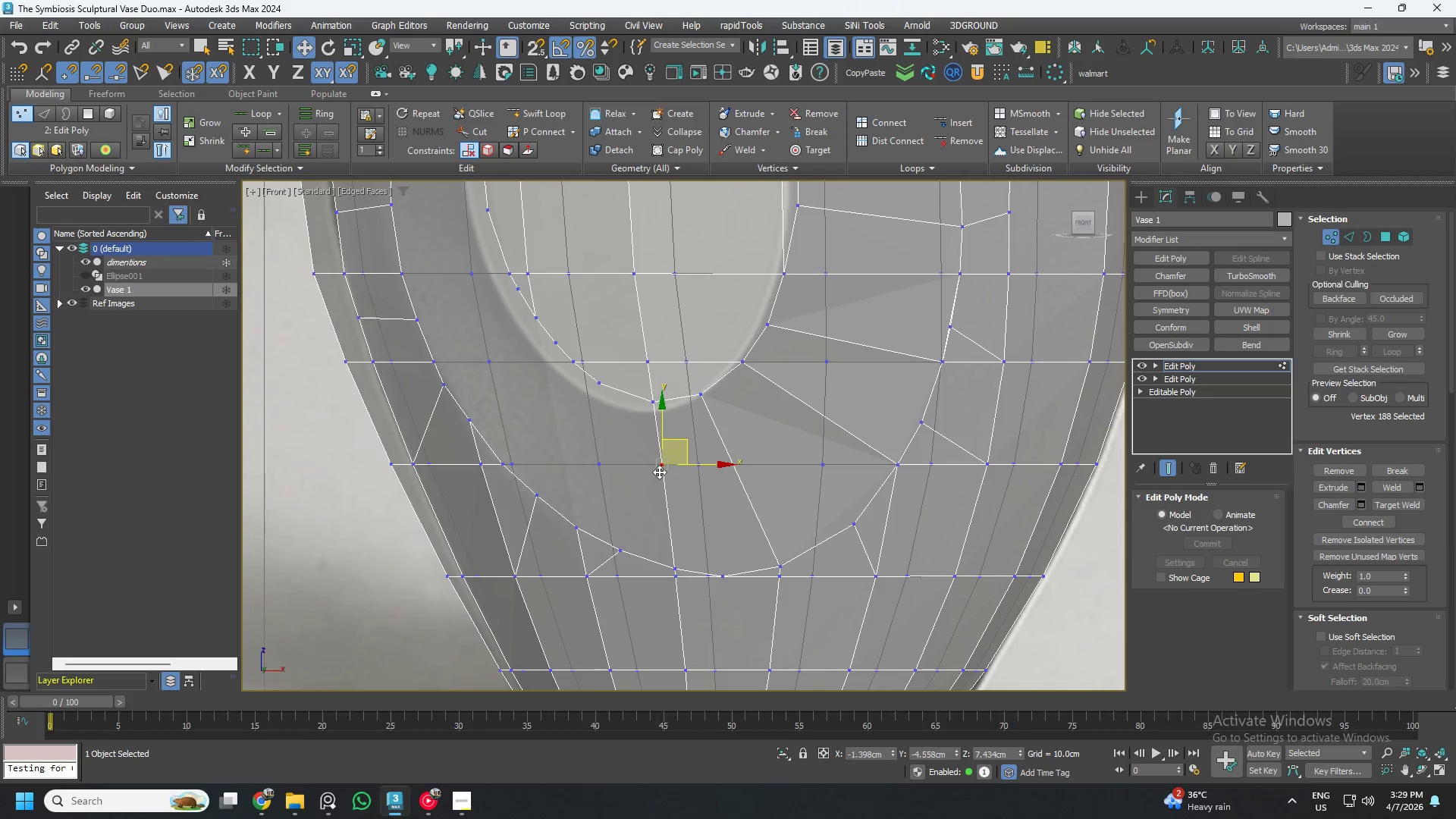 
key(Control+Backspace)
 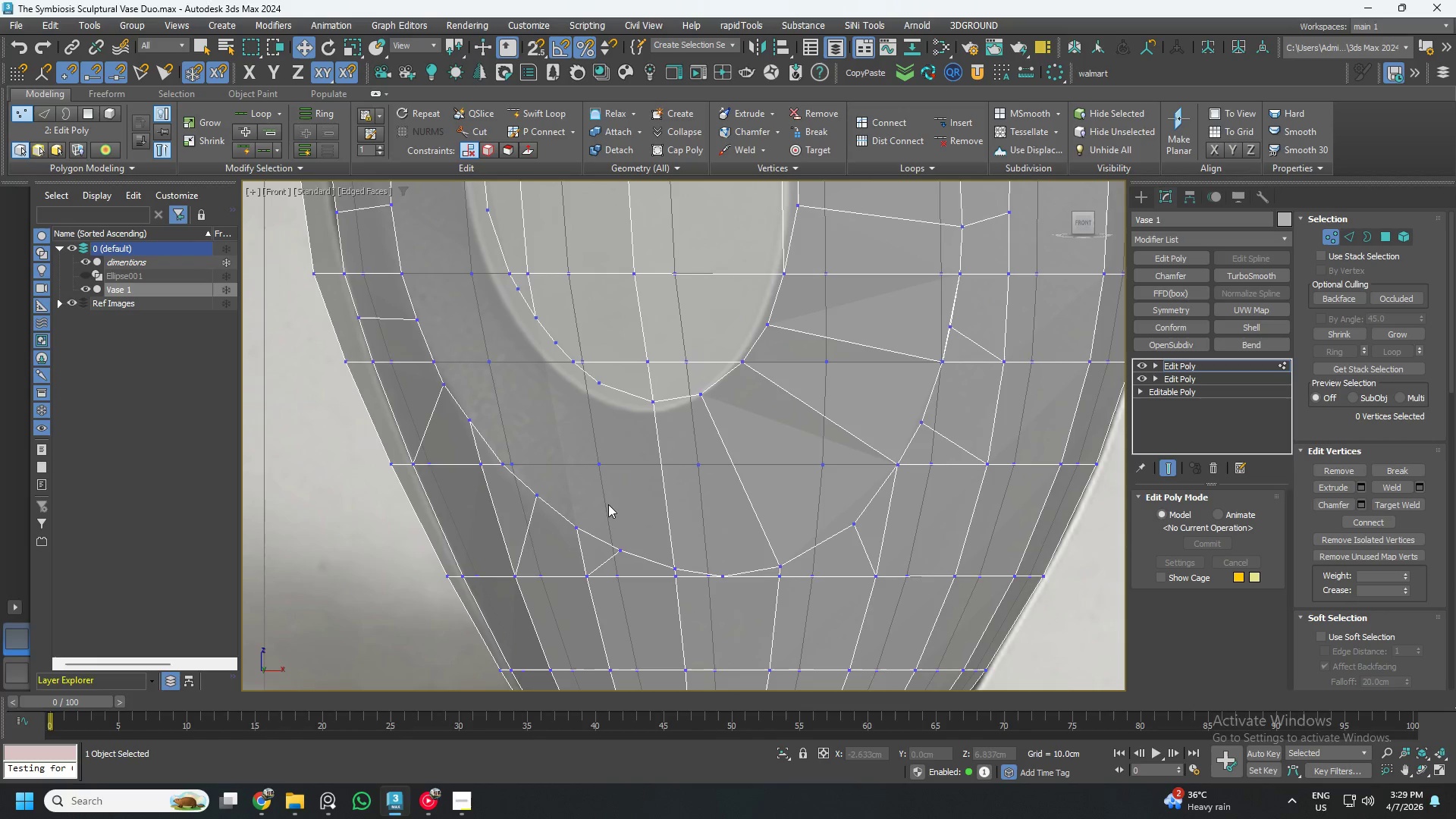 
left_click([580, 526])
 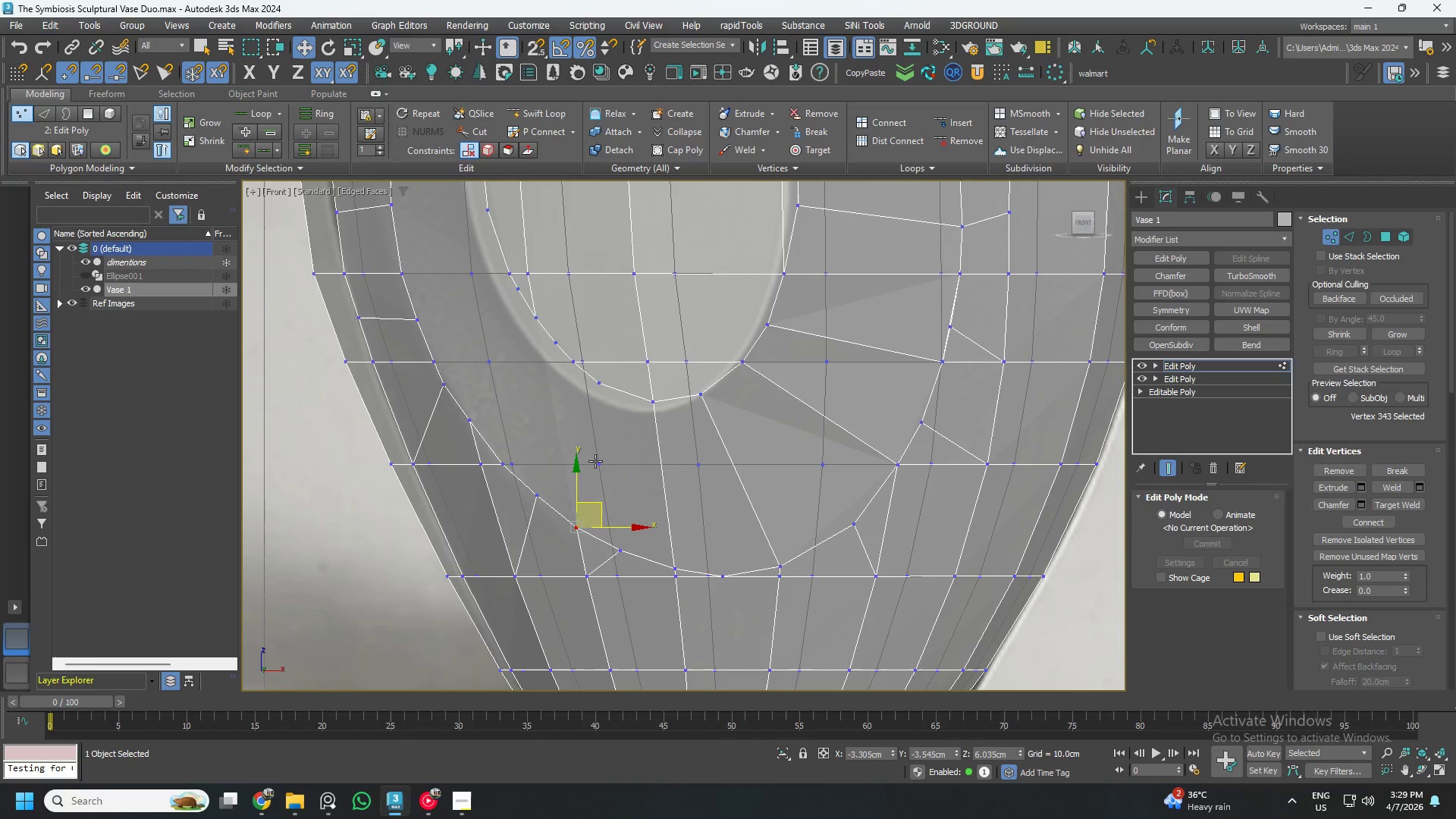 
hold_key(key=ControlLeft, duration=0.59)
left_click([607, 385])
 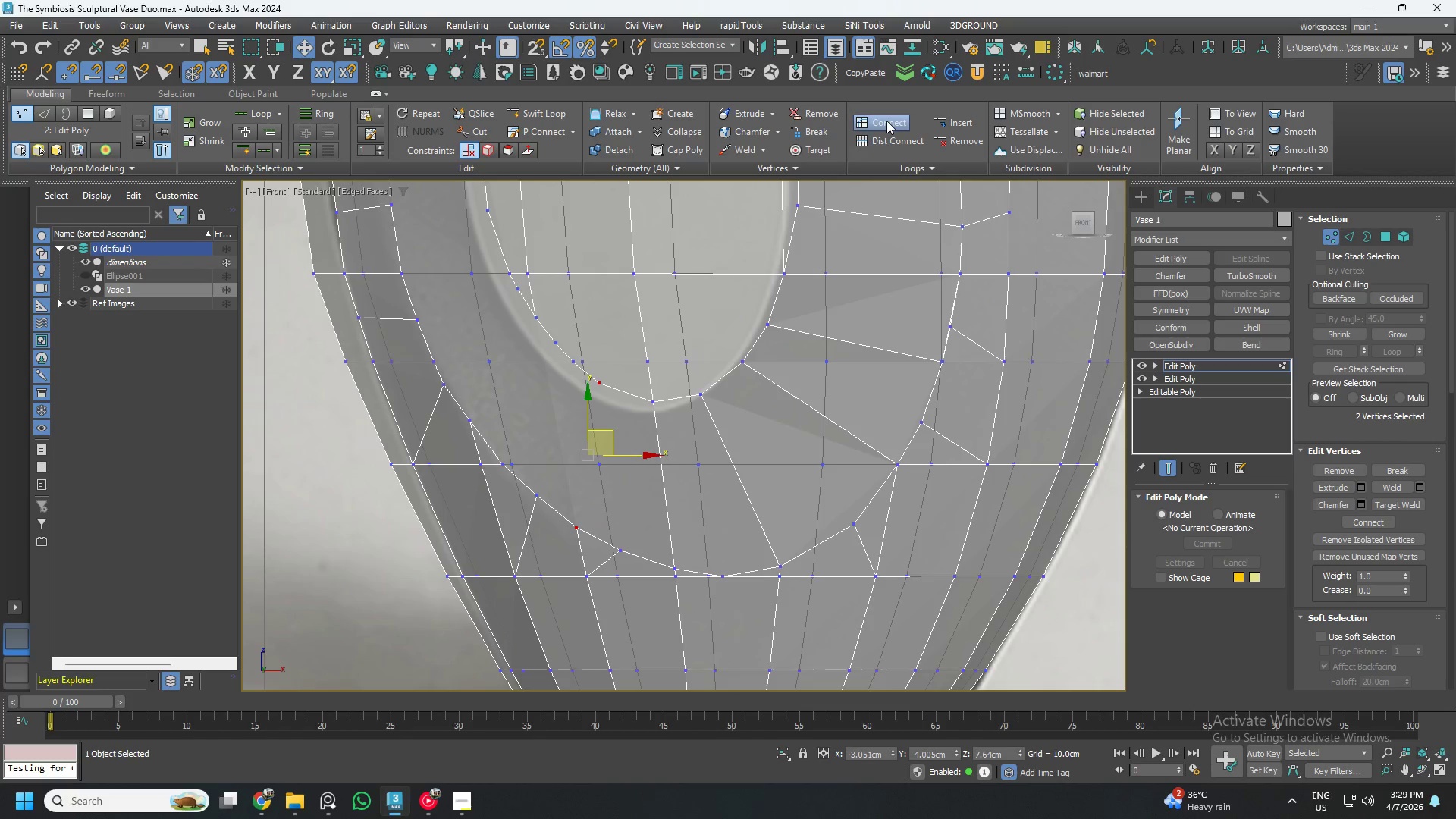 
left_click([886, 121])
 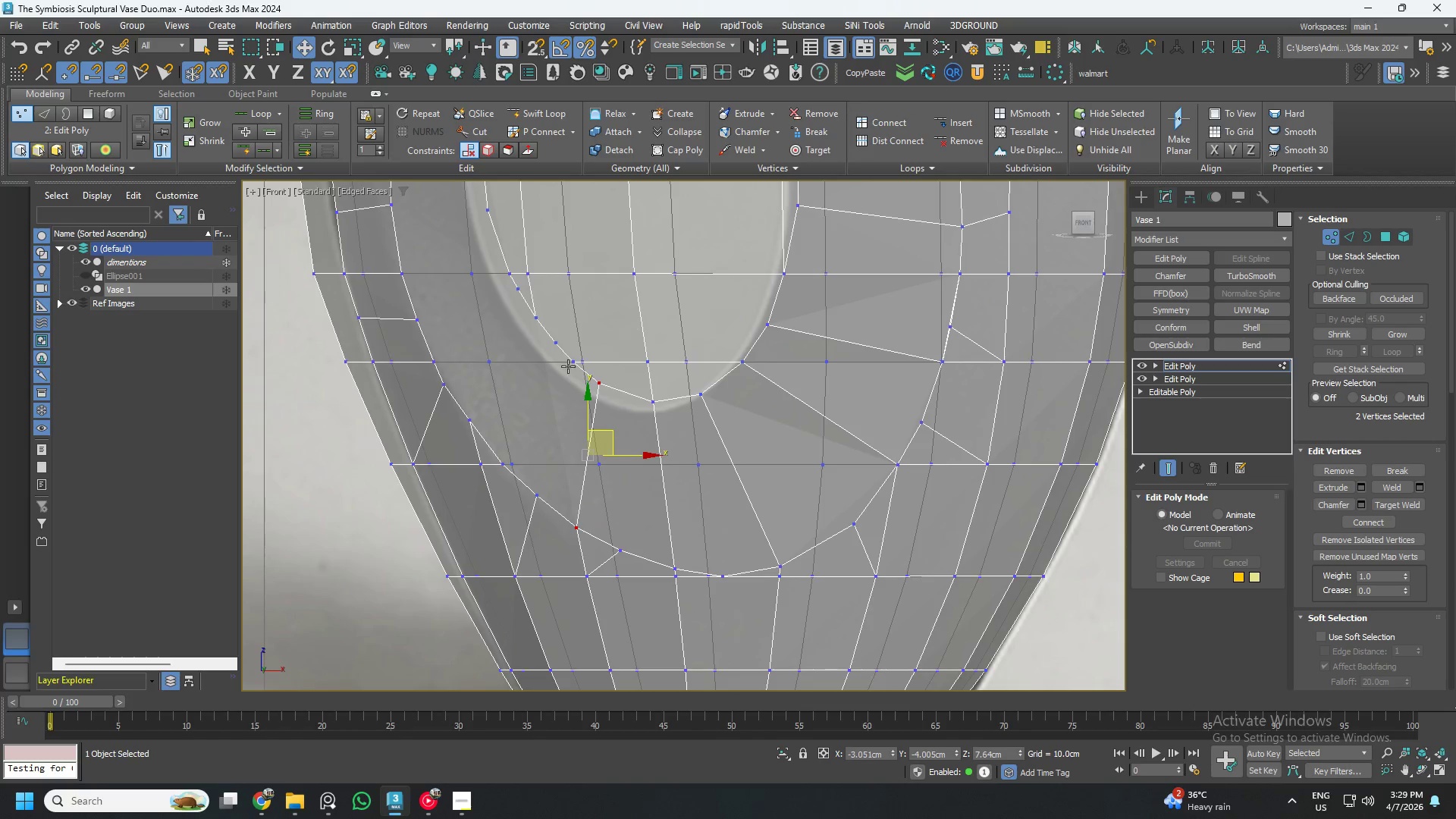 
scroll: coordinate [558, 369], scroll_direction: down, amount: 1.0
 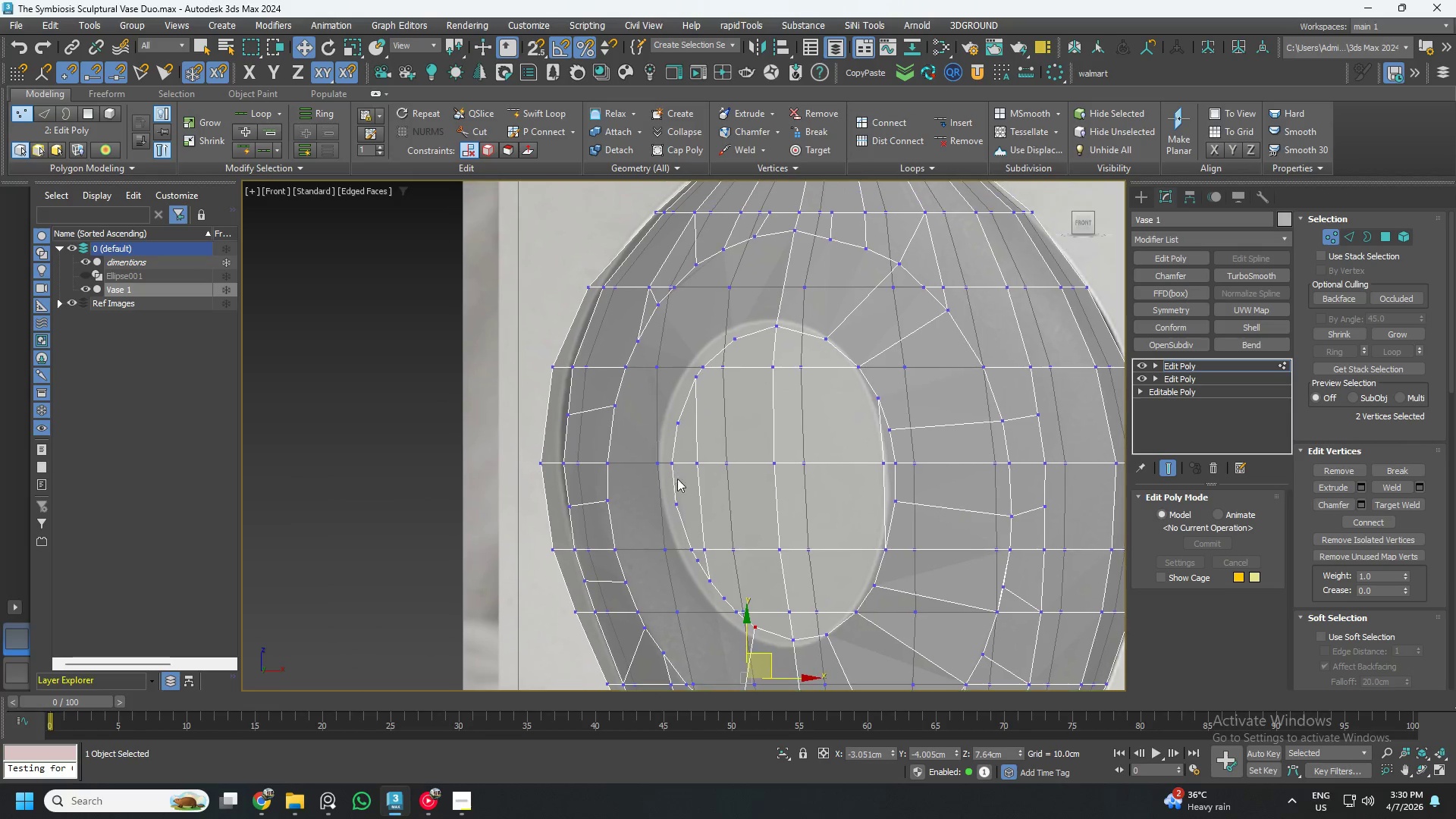 
scroll: coordinate [752, 309], scroll_direction: up, amount: 2.0
 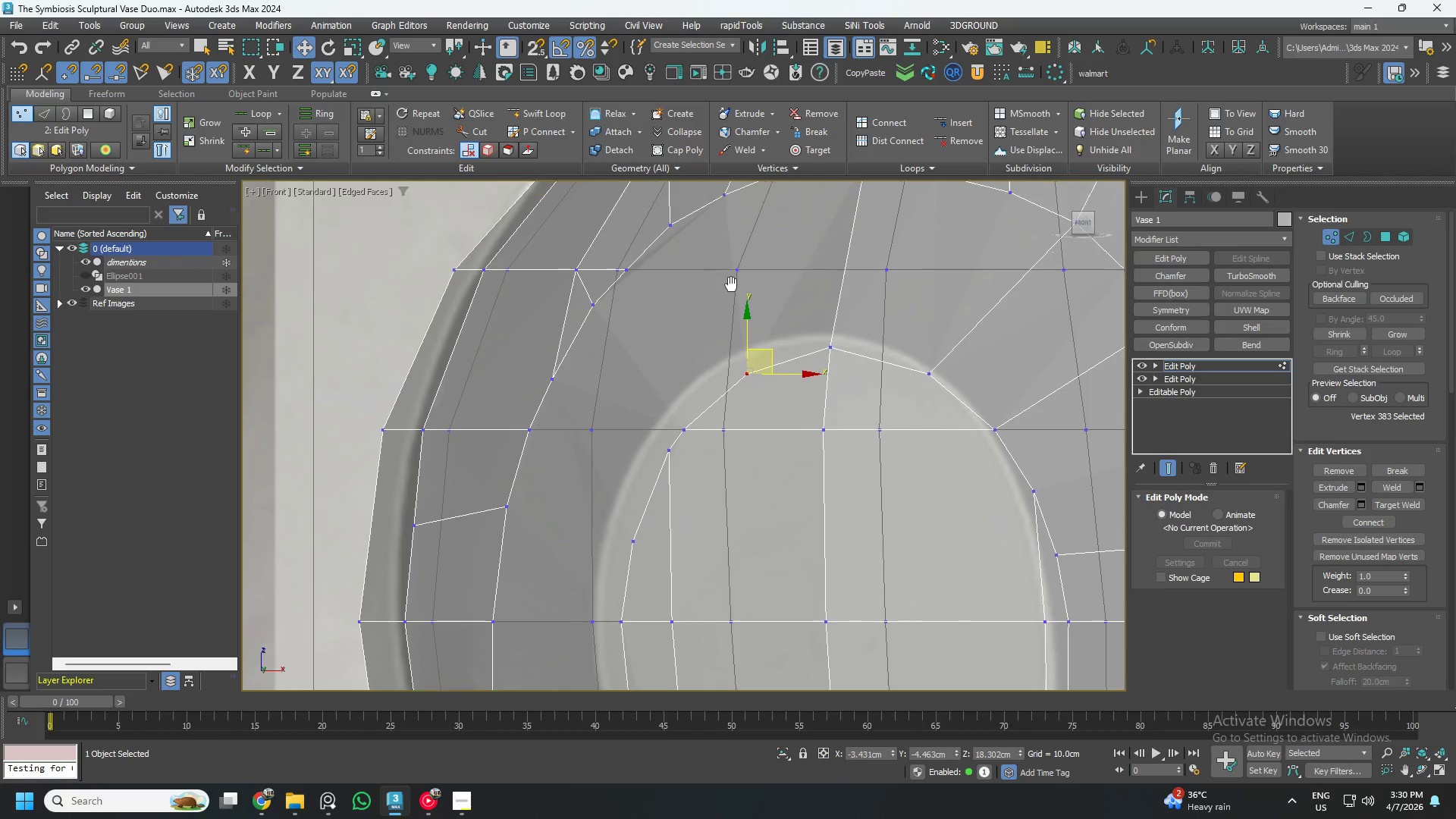 
hold_key(key=ControlLeft, duration=0.58)
left_click([720, 306])
 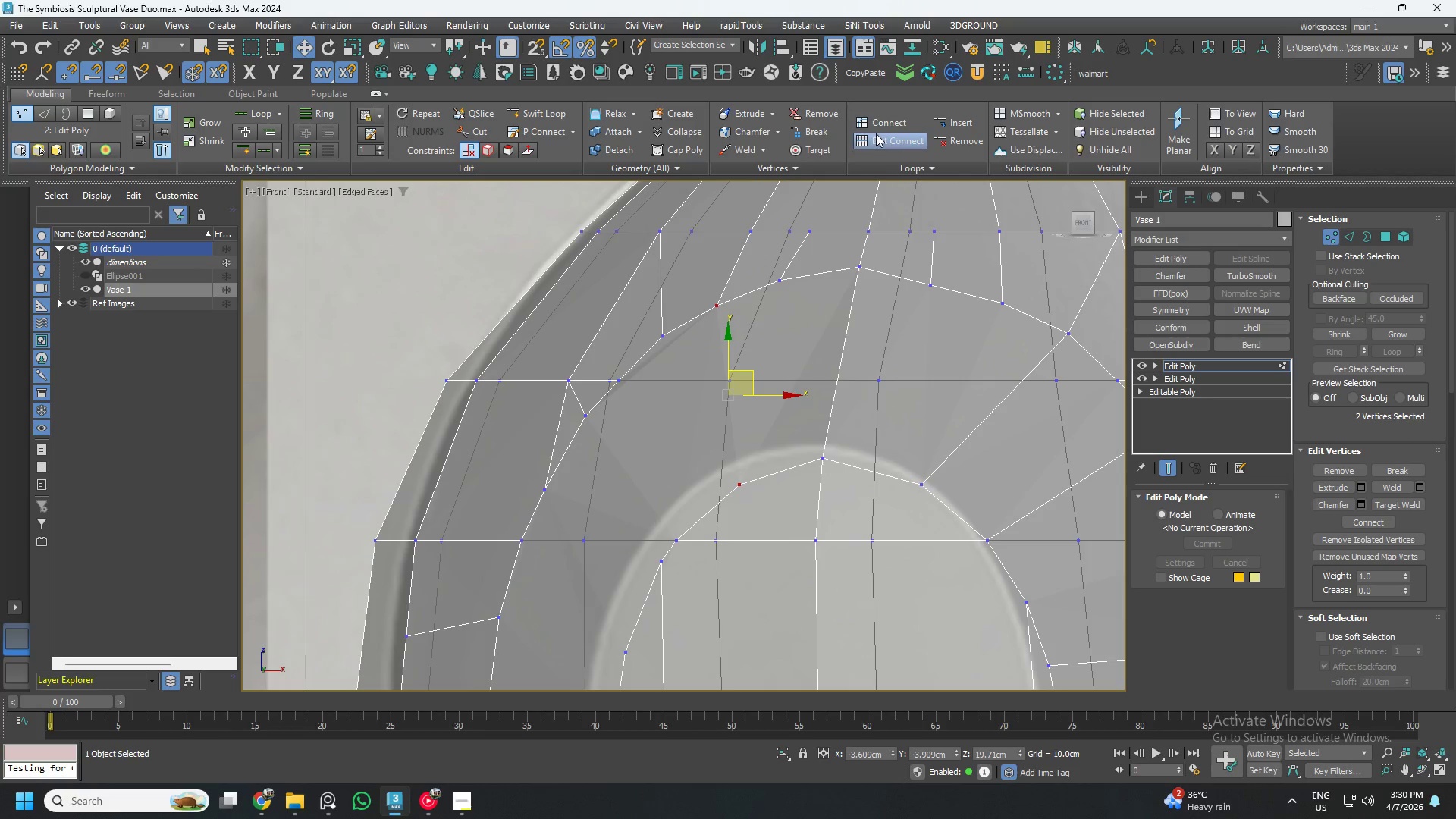 
left_click([890, 123])
 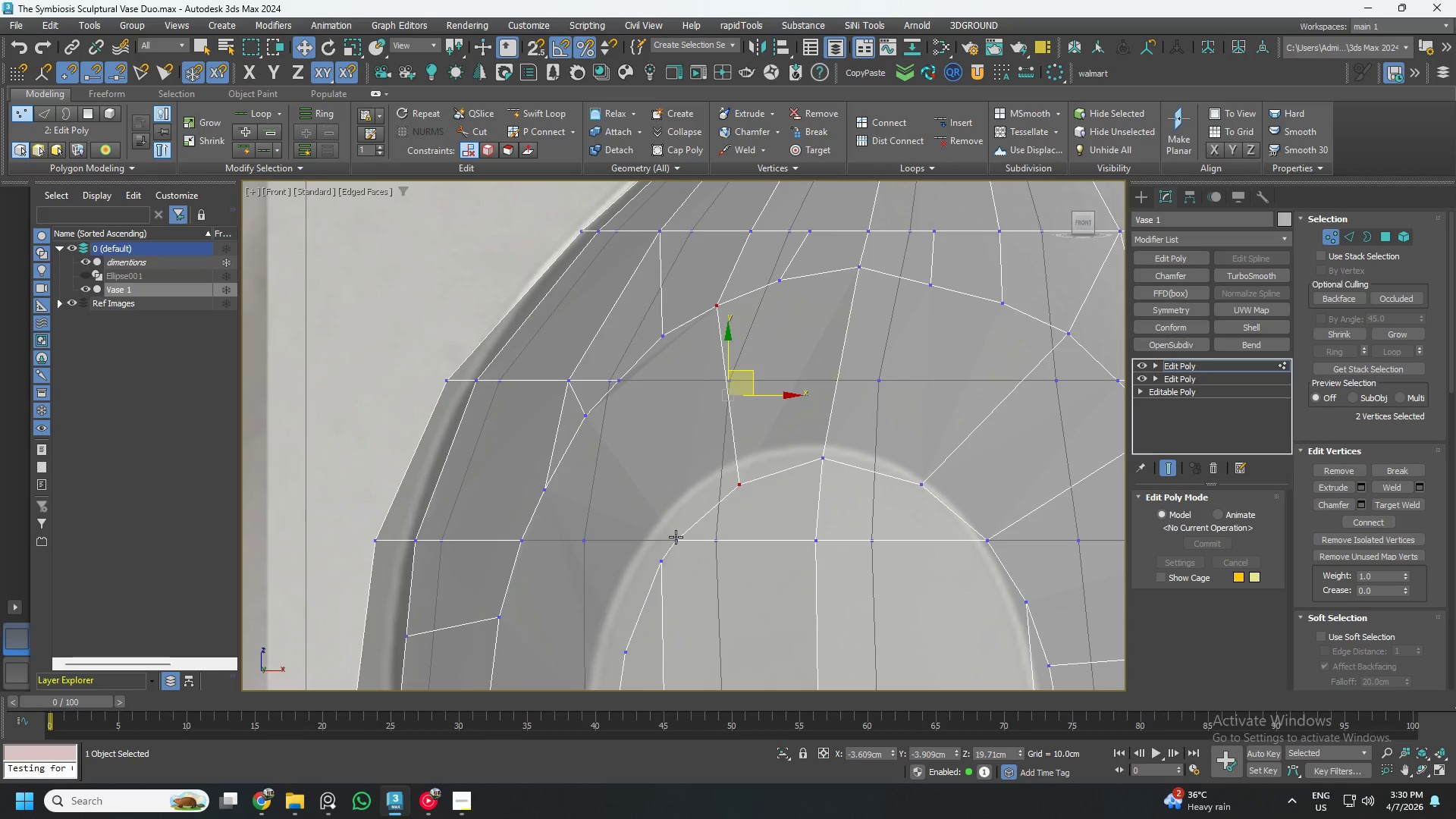 
left_click([676, 537])
 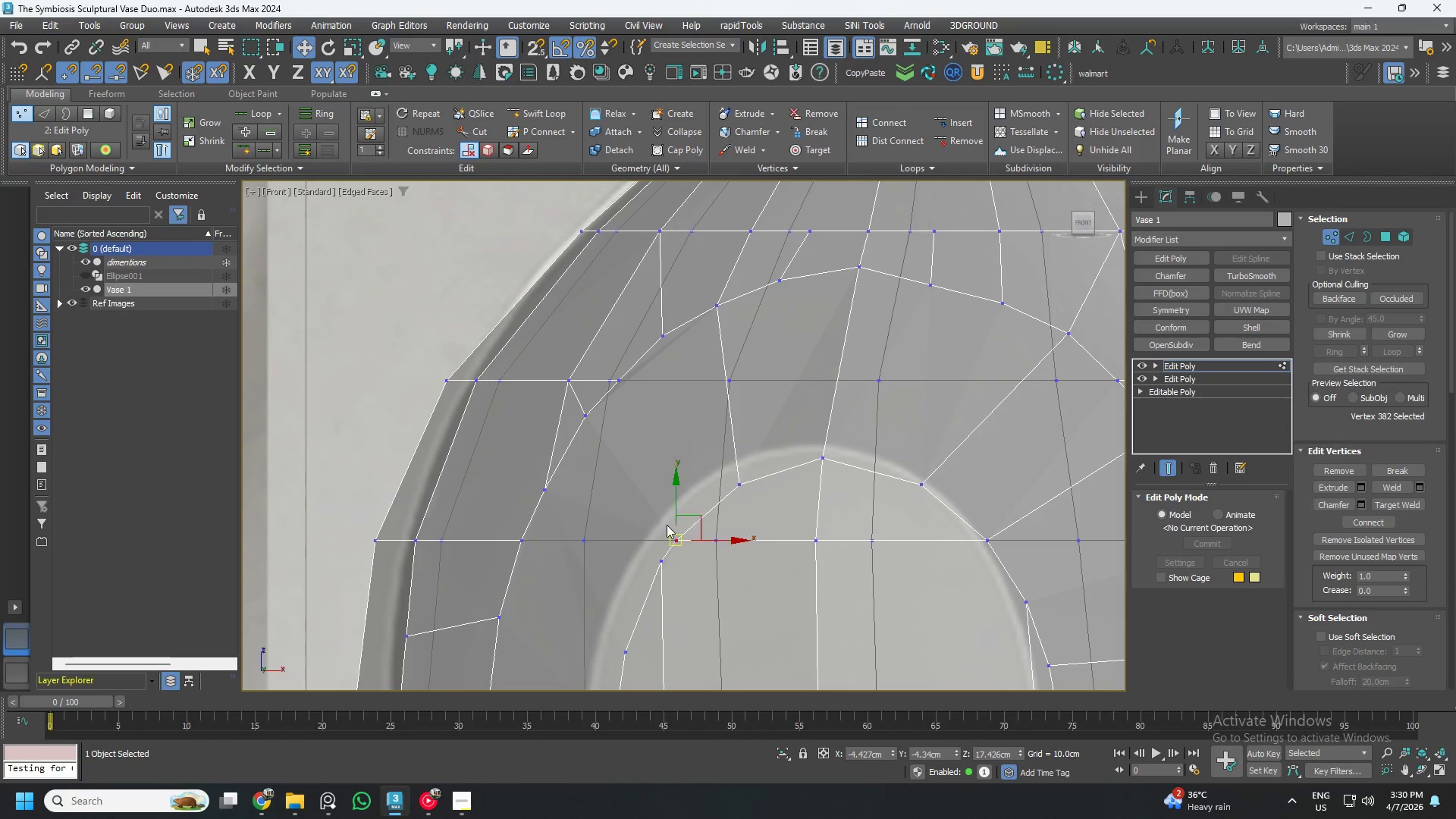 
hold_key(key=ControlLeft, duration=1.5)
 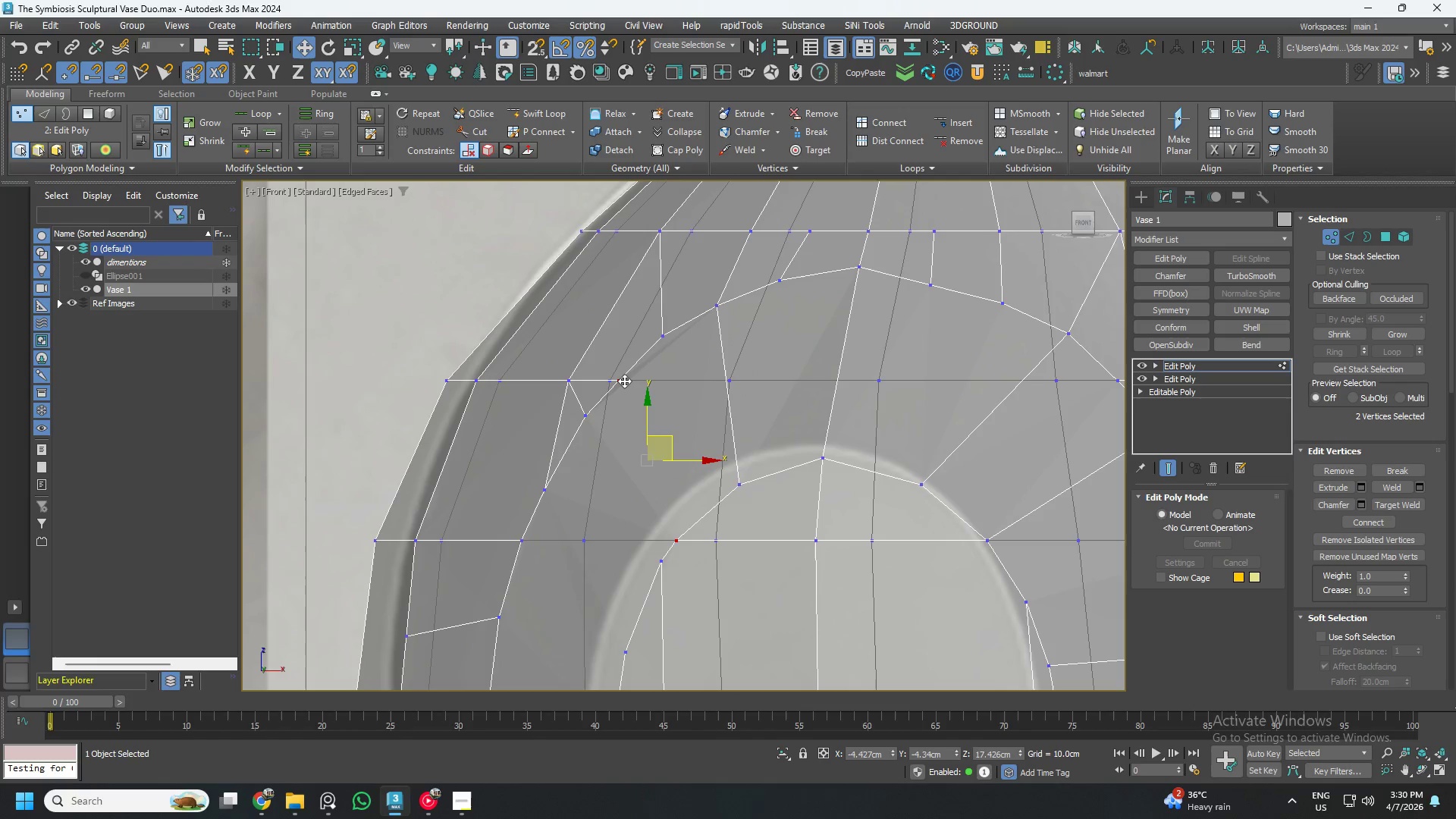 
hold_key(key=ControlLeft, duration=0.83)
left_click([624, 381])
 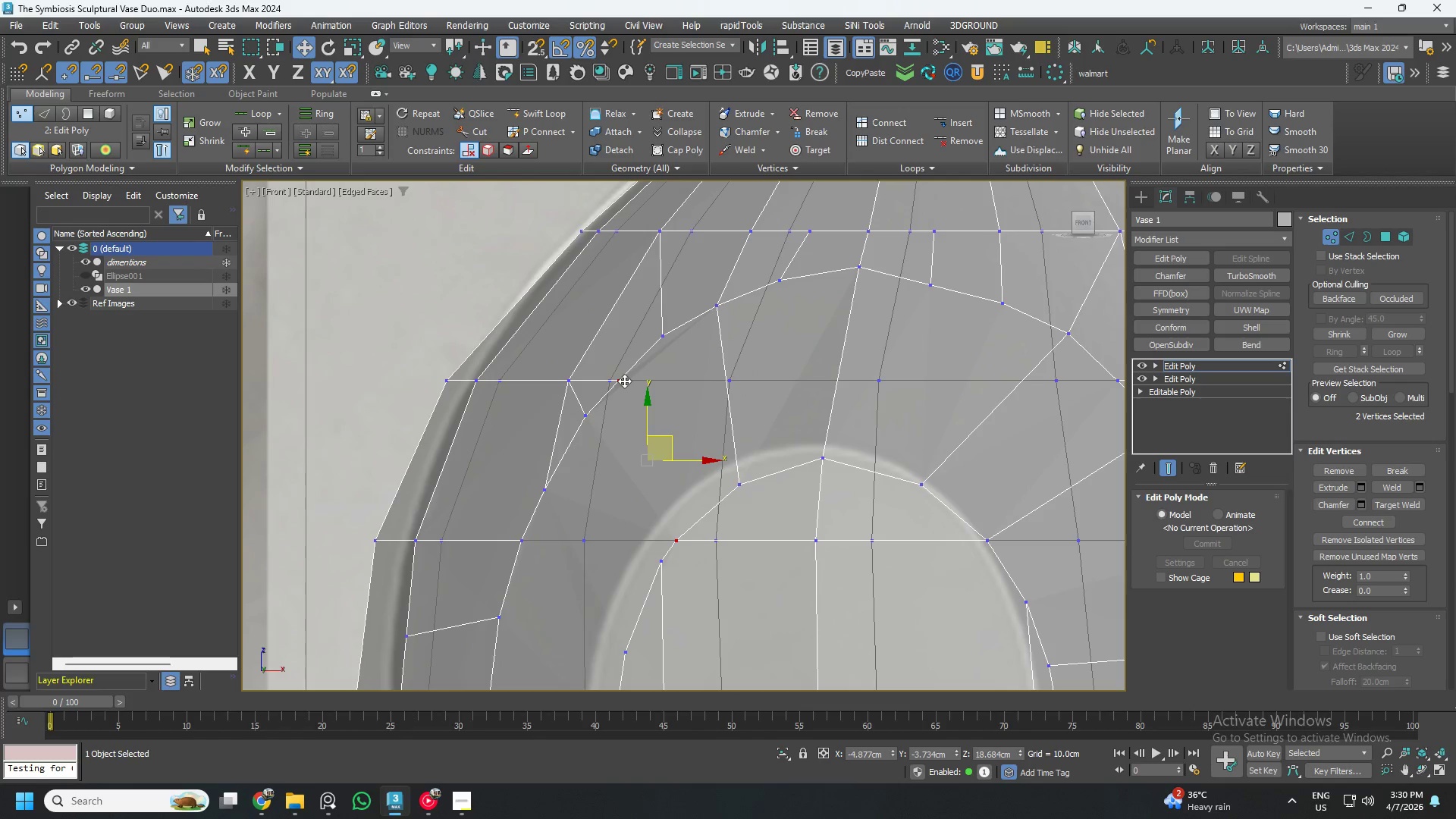 
hold_key(key=ControlLeft, duration=2.14)
left_click([892, 124])
 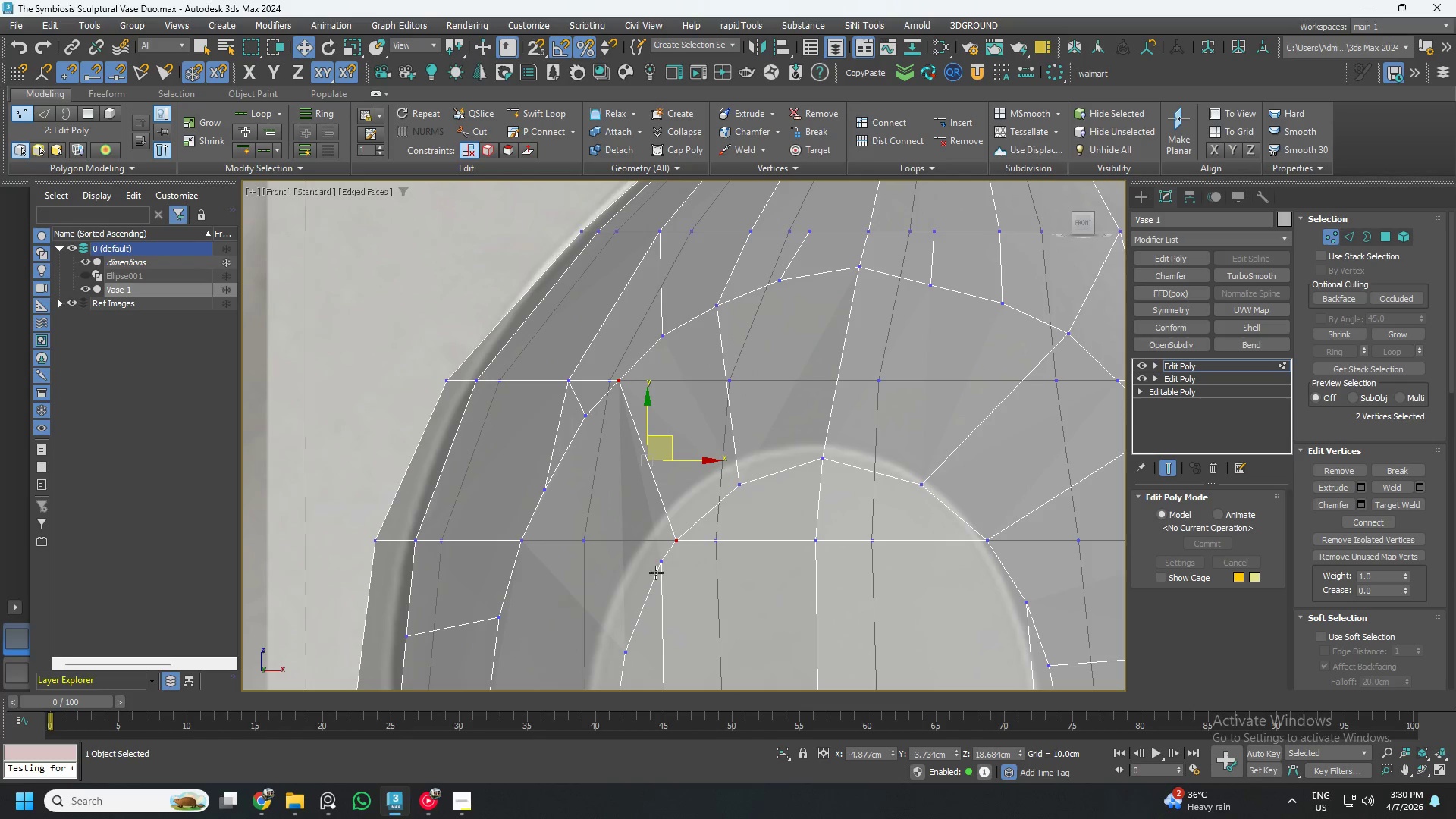 
left_click([661, 564])
 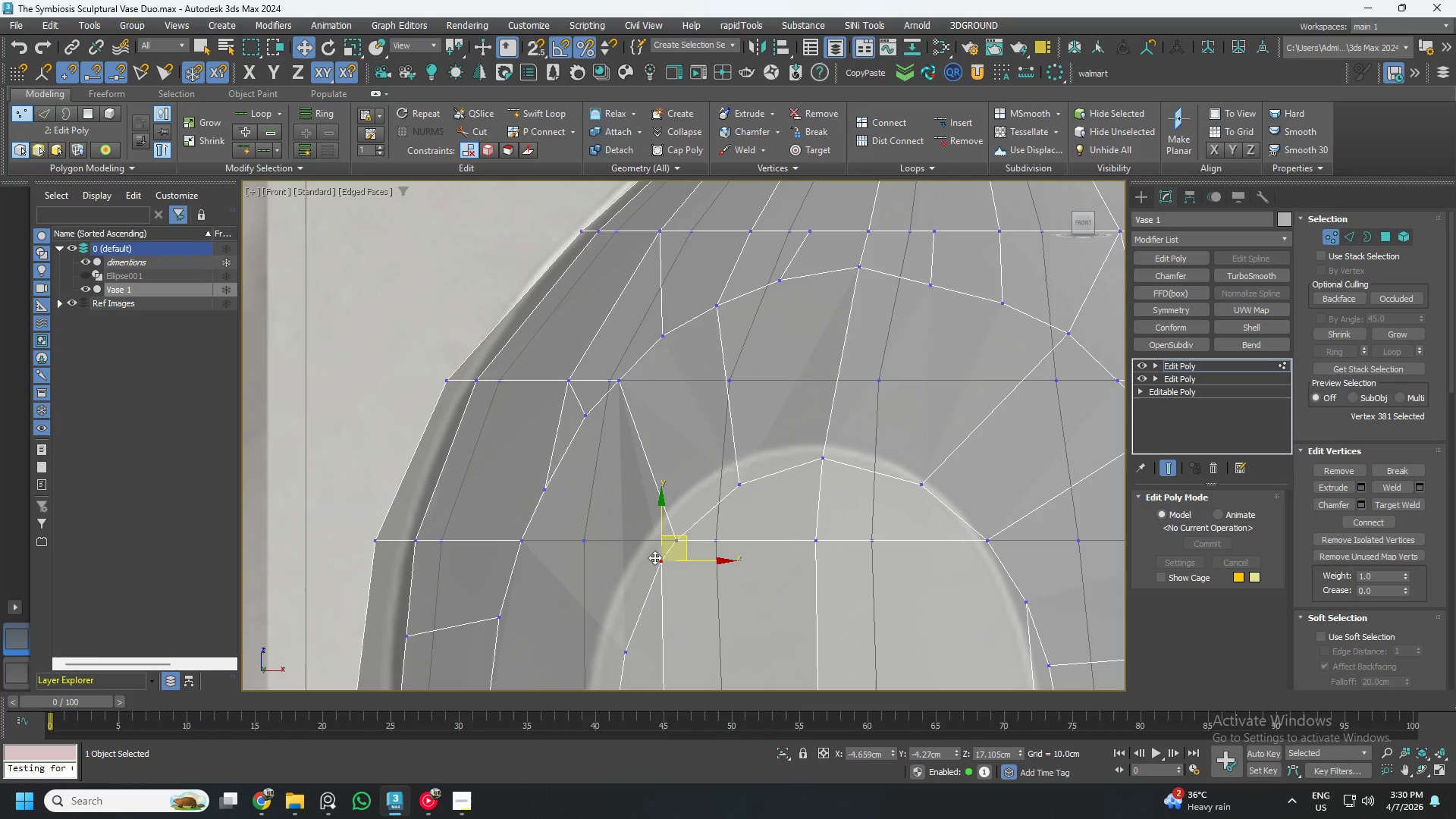 
hold_key(key=ControlLeft, duration=0.7)
left_click([548, 491])
 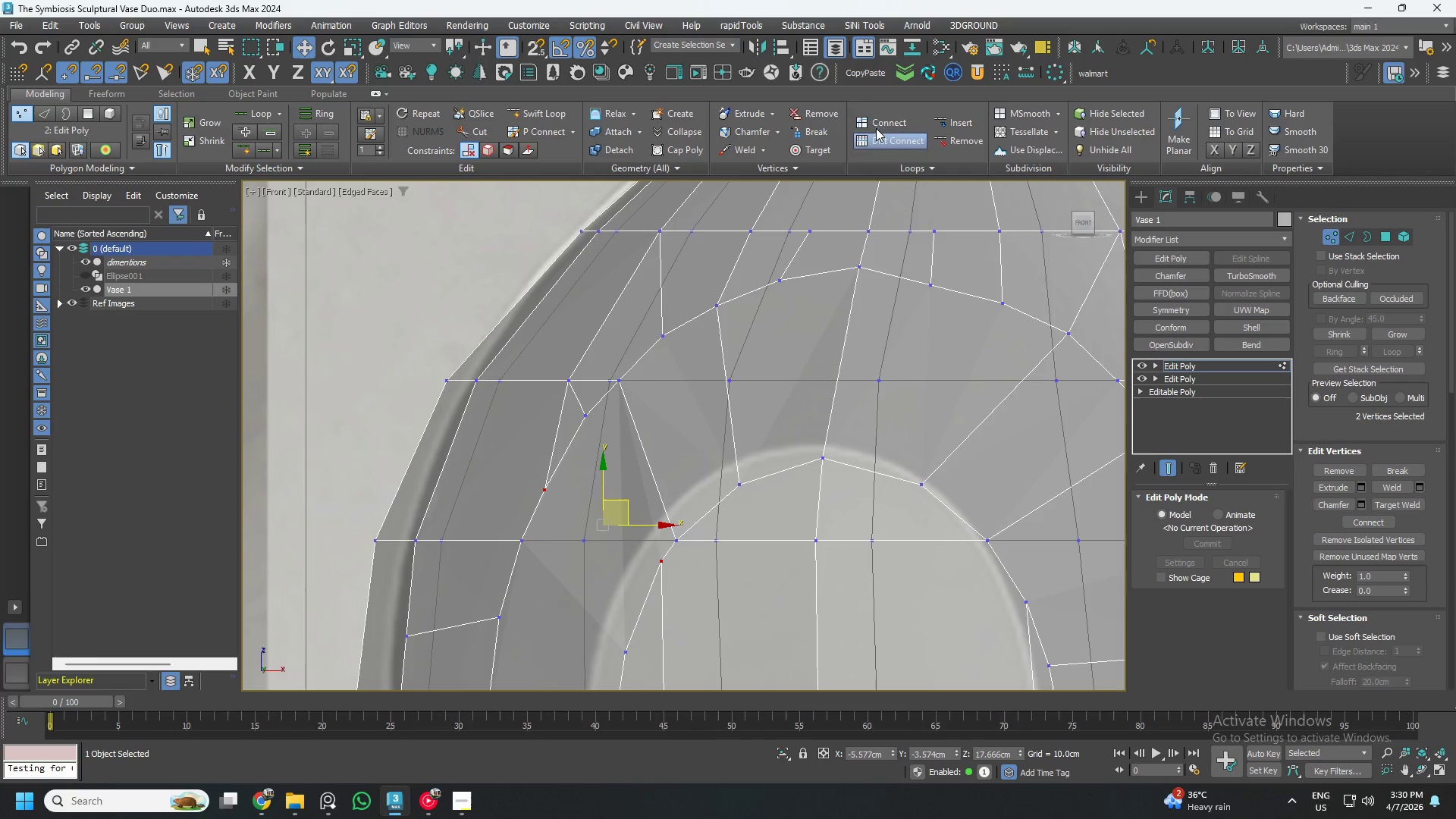 
left_click([876, 124])
 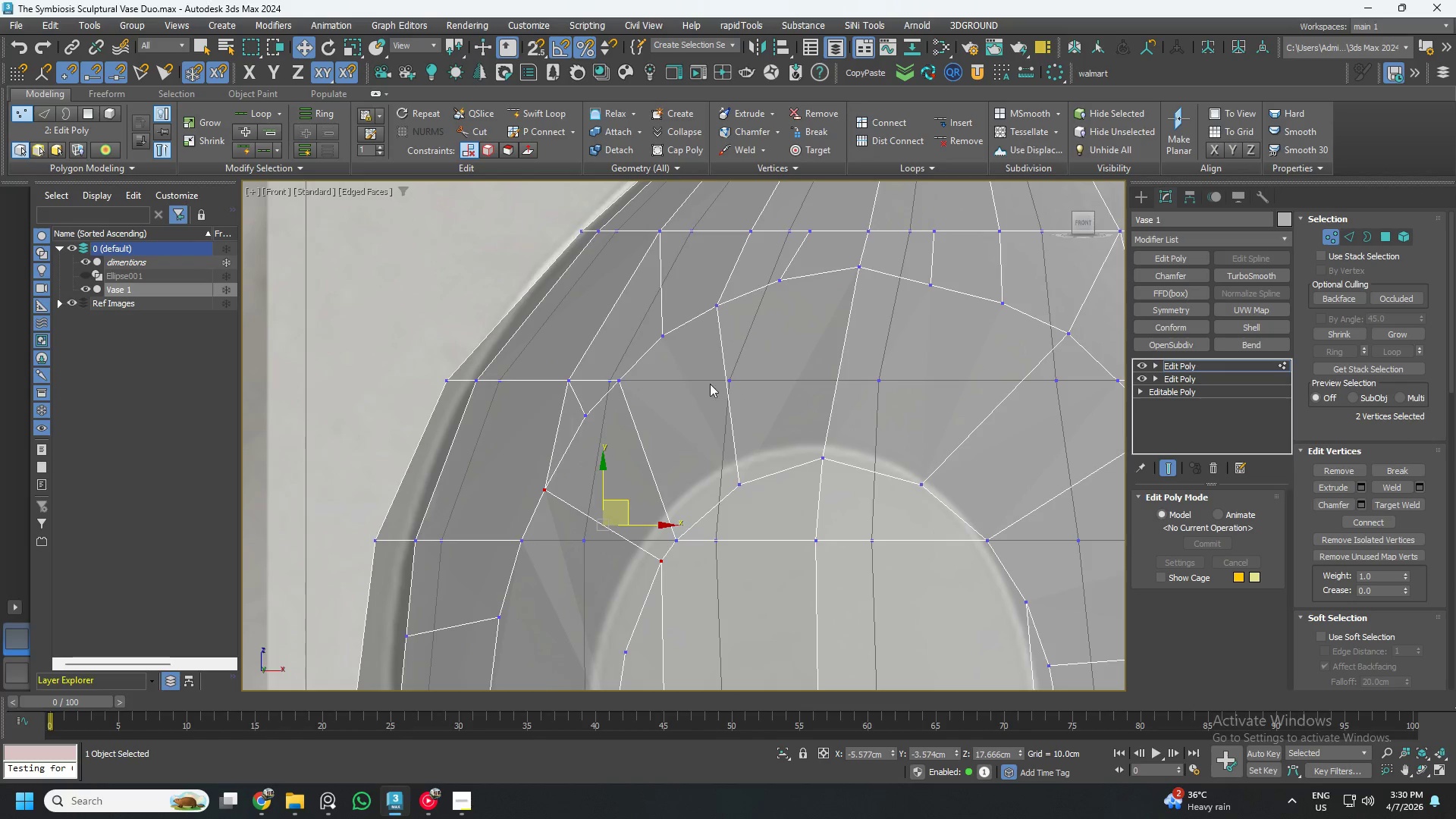 
scroll: coordinate [683, 445], scroll_direction: down, amount: 2.0
 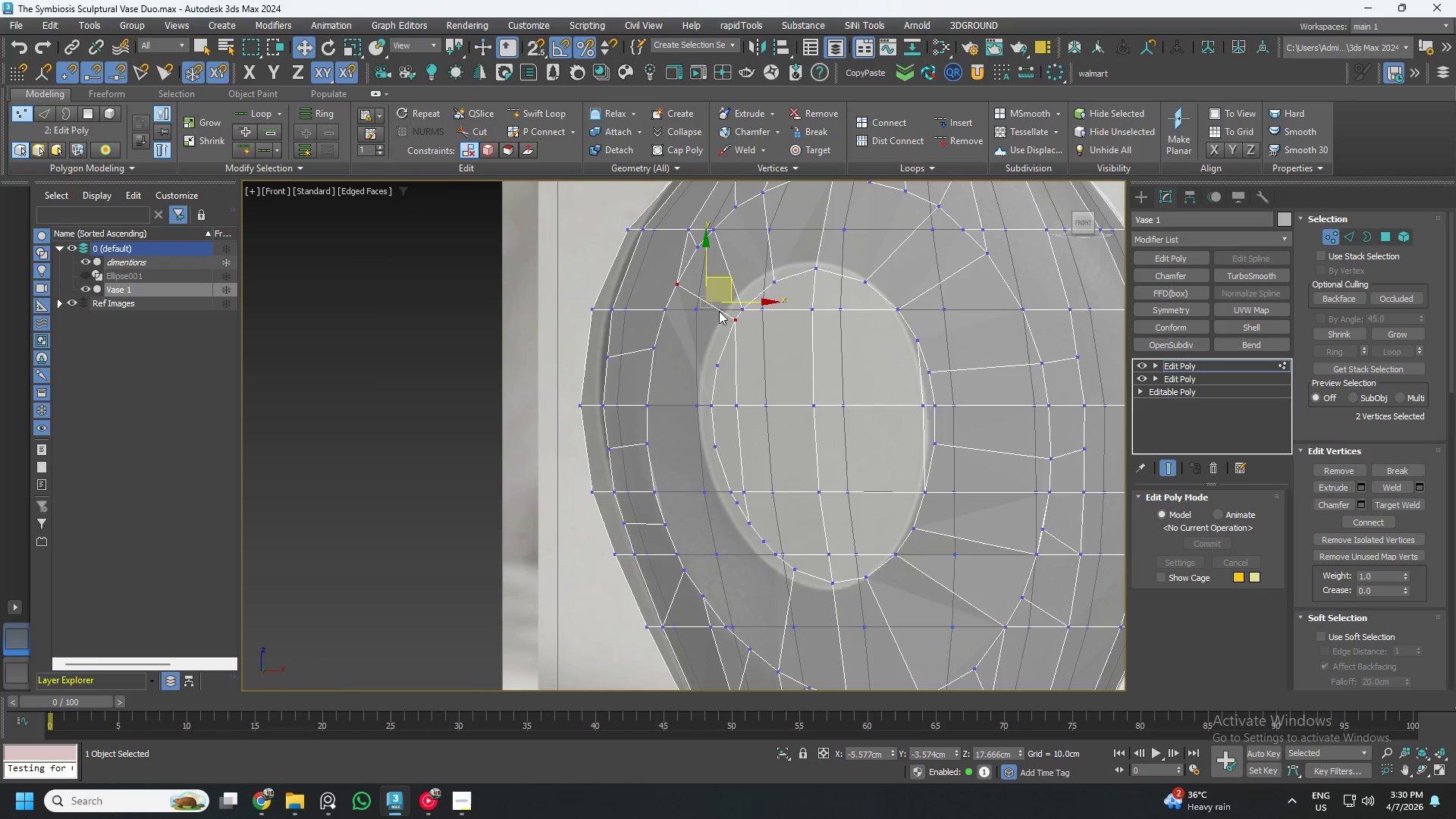 
scroll: coordinate [714, 339], scroll_direction: up, amount: 2.0
 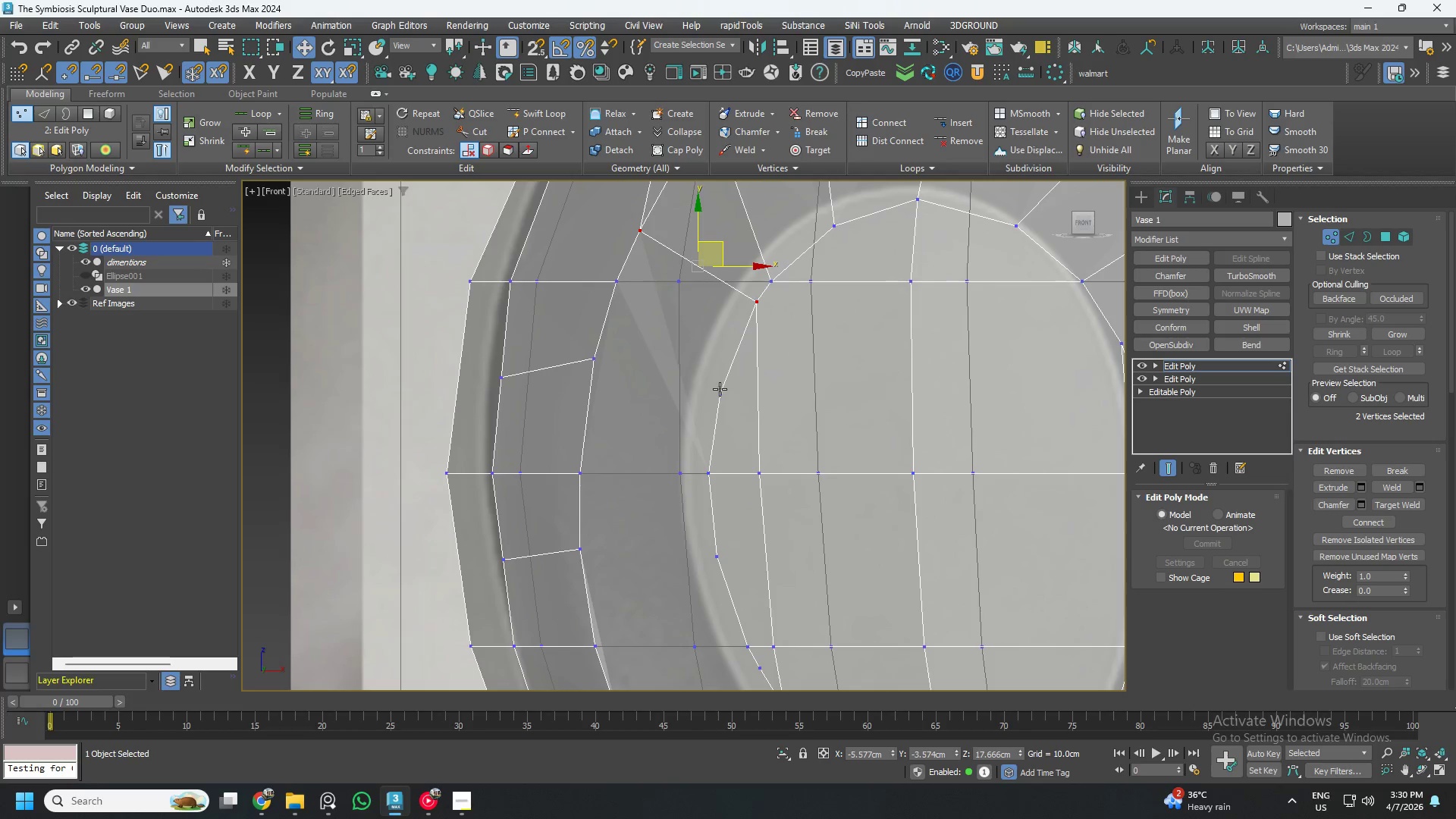 
left_click([720, 389])
 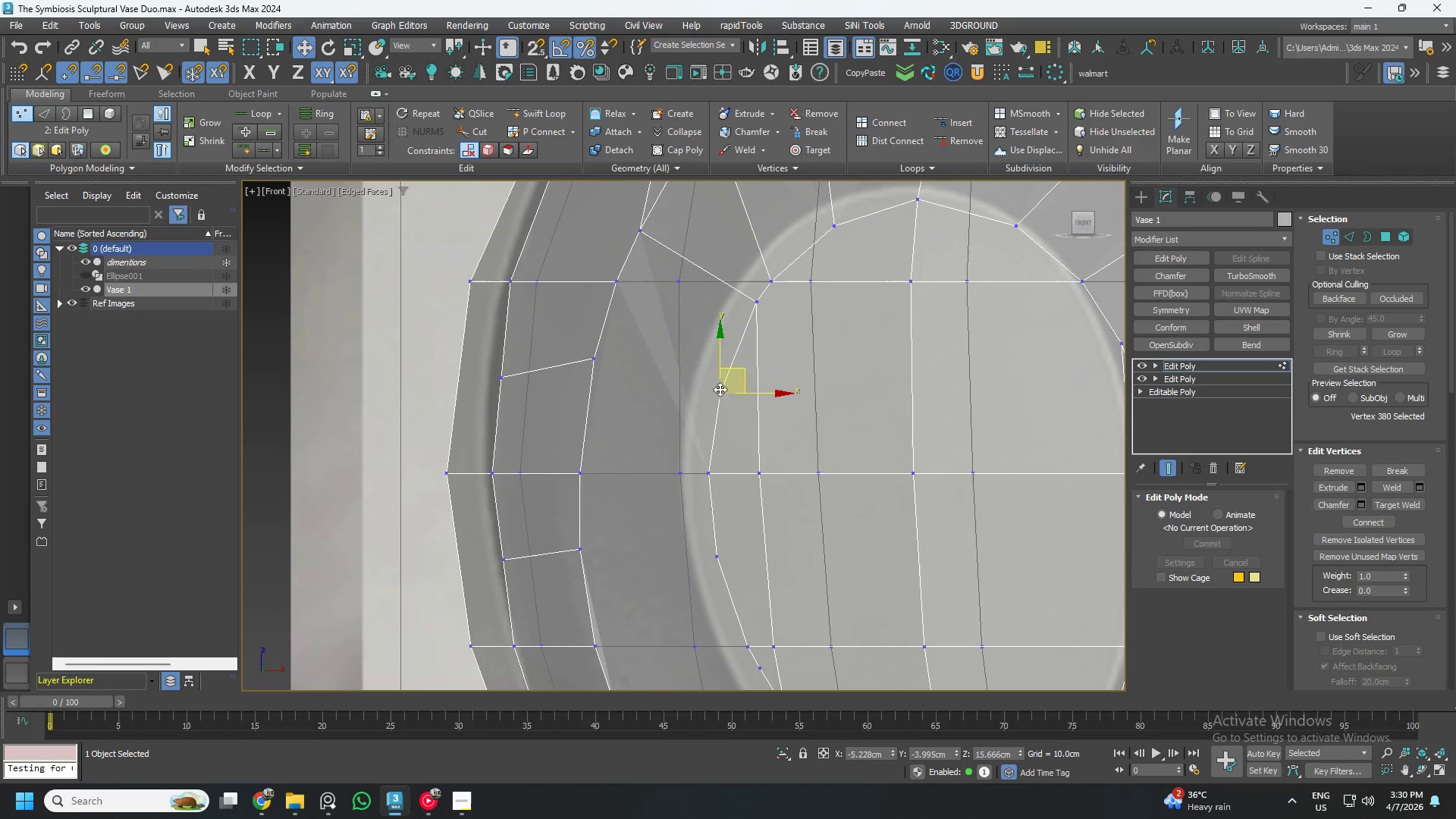 
hold_key(key=ControlLeft, duration=0.95)
left_click([597, 363])
 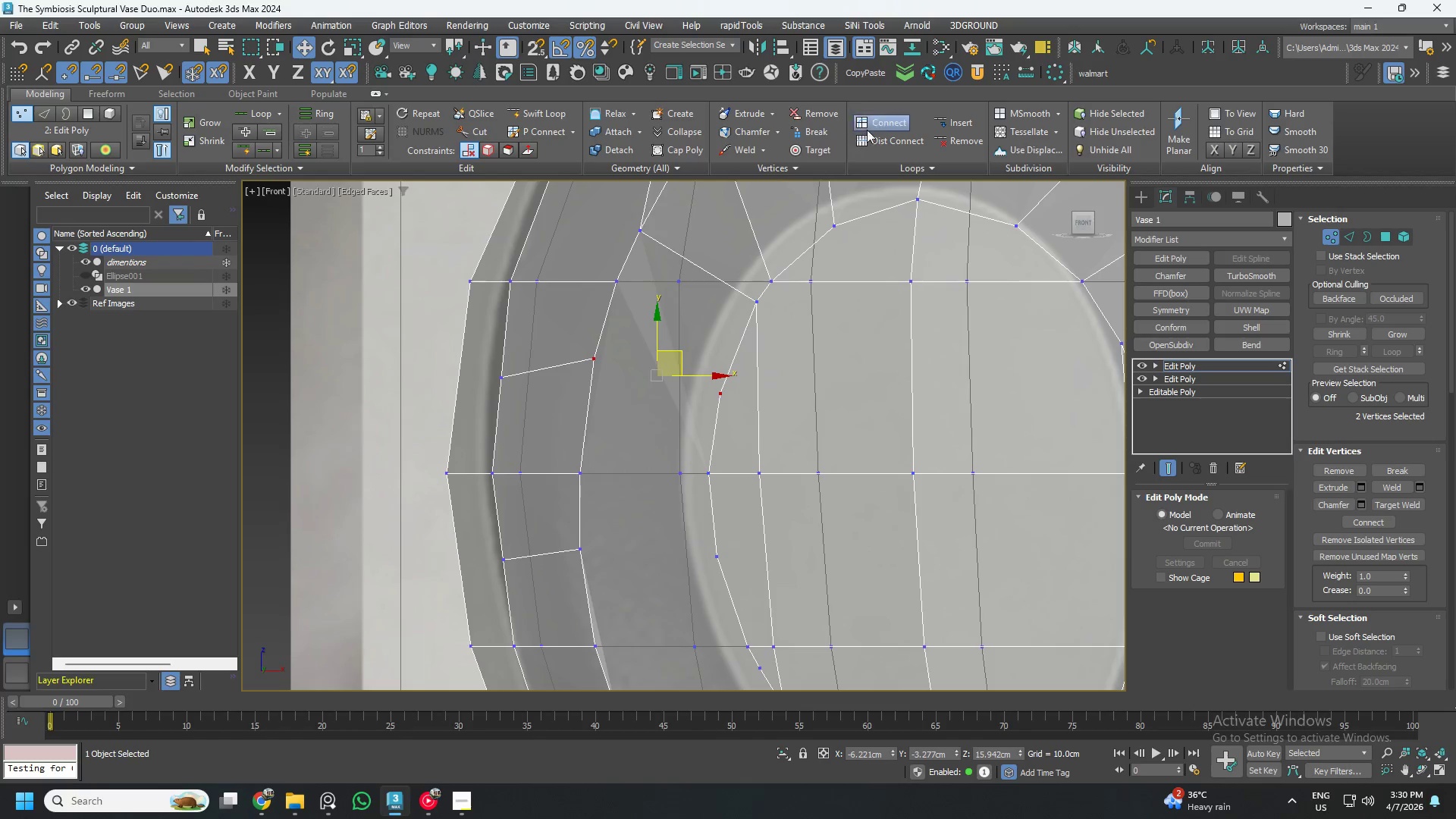 
left_click([881, 120])
 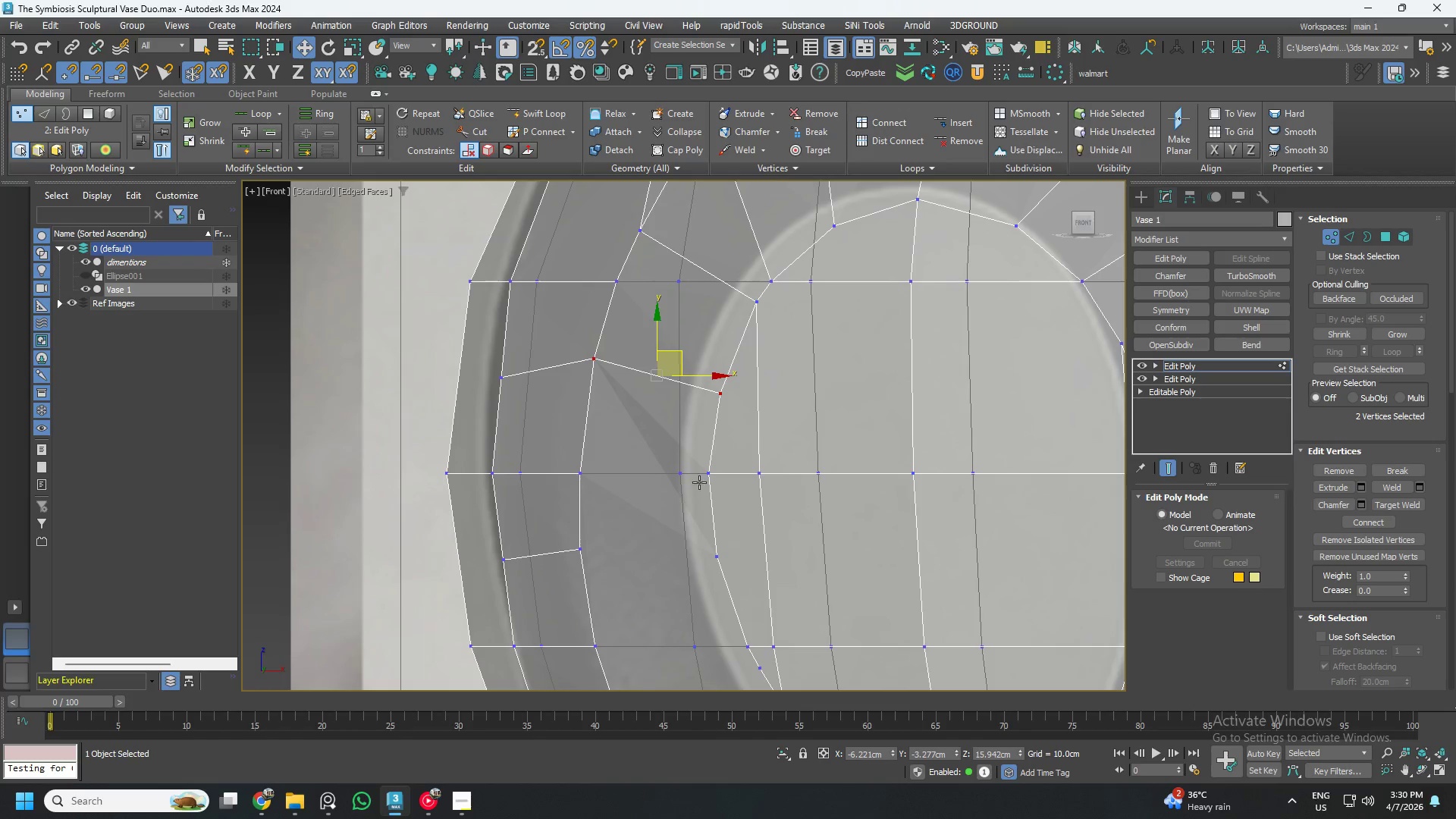 
left_click([708, 476])
 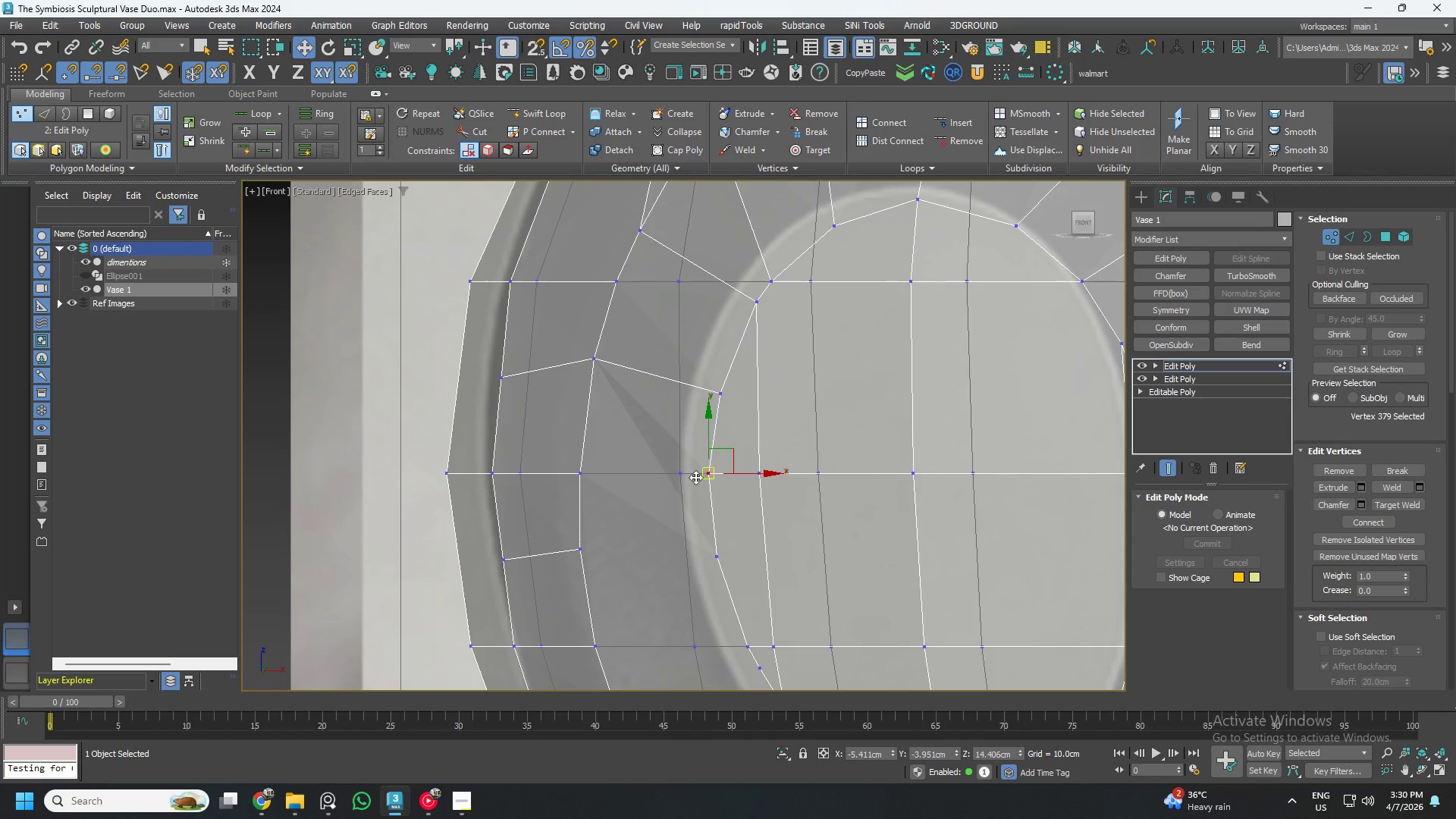 
hold_key(key=ControlLeft, duration=0.86)
left_click([587, 475])
 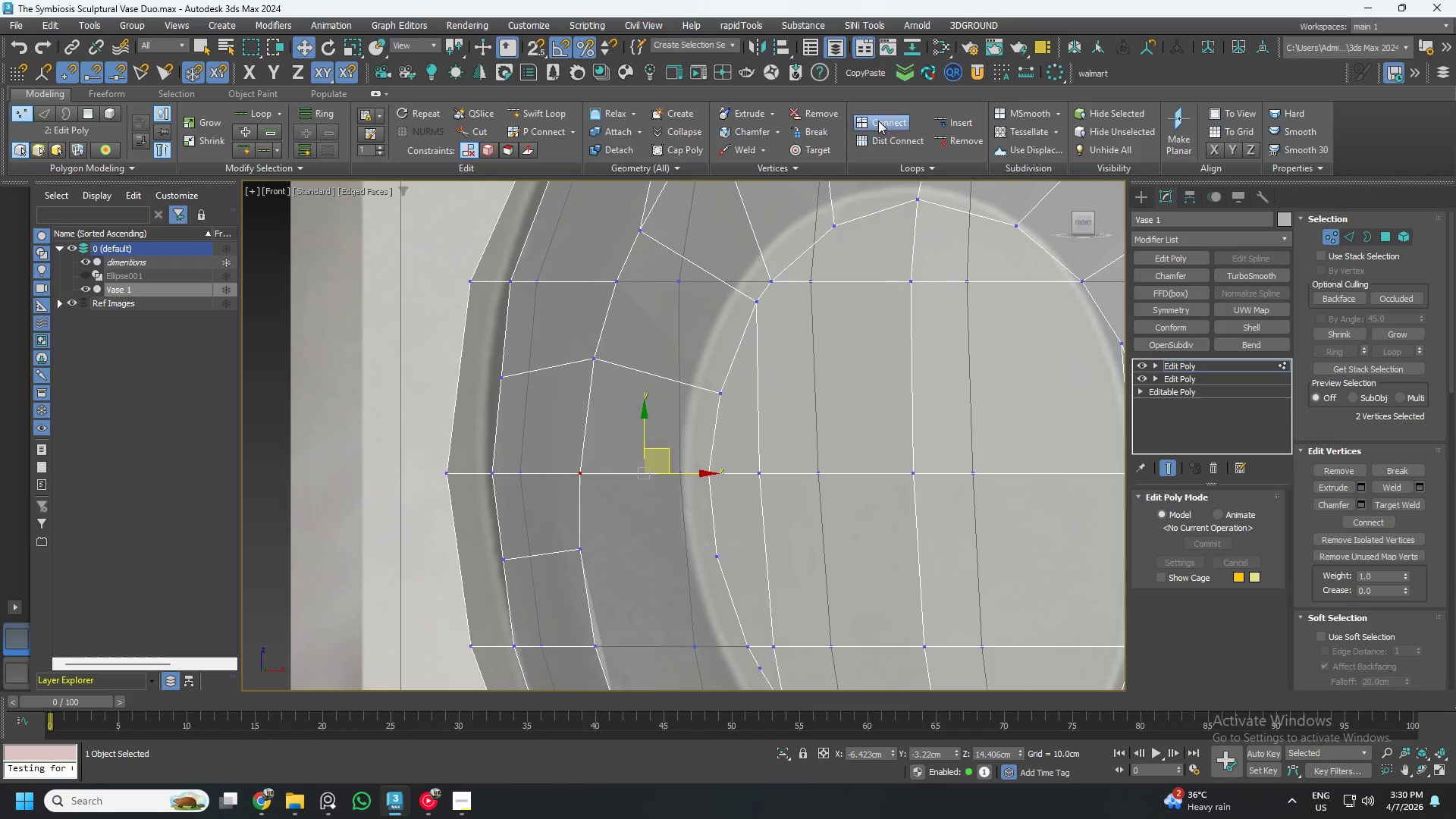 
scroll: coordinate [755, 444], scroll_direction: down, amount: 1.0
 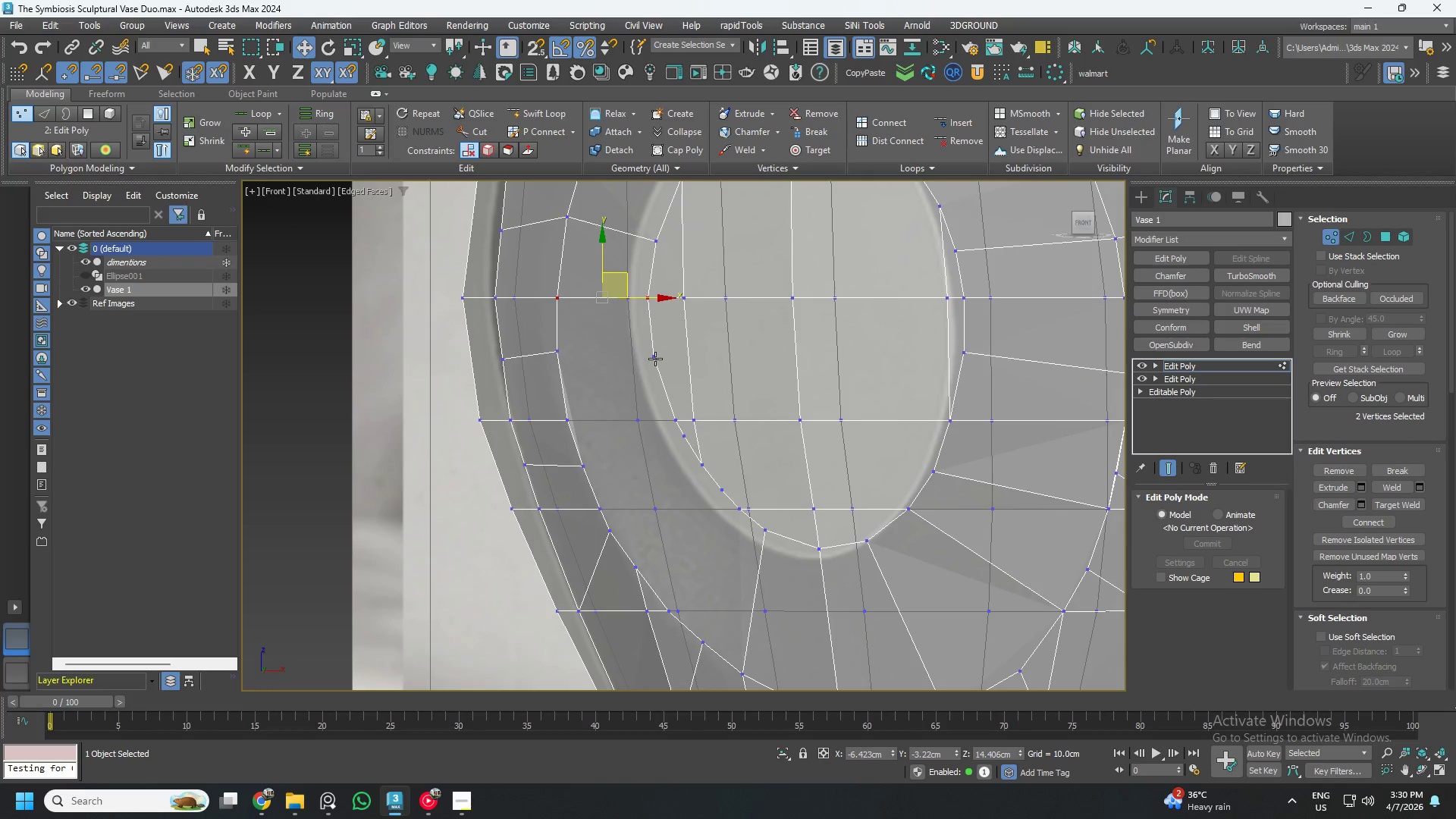 
left_click([655, 359])
 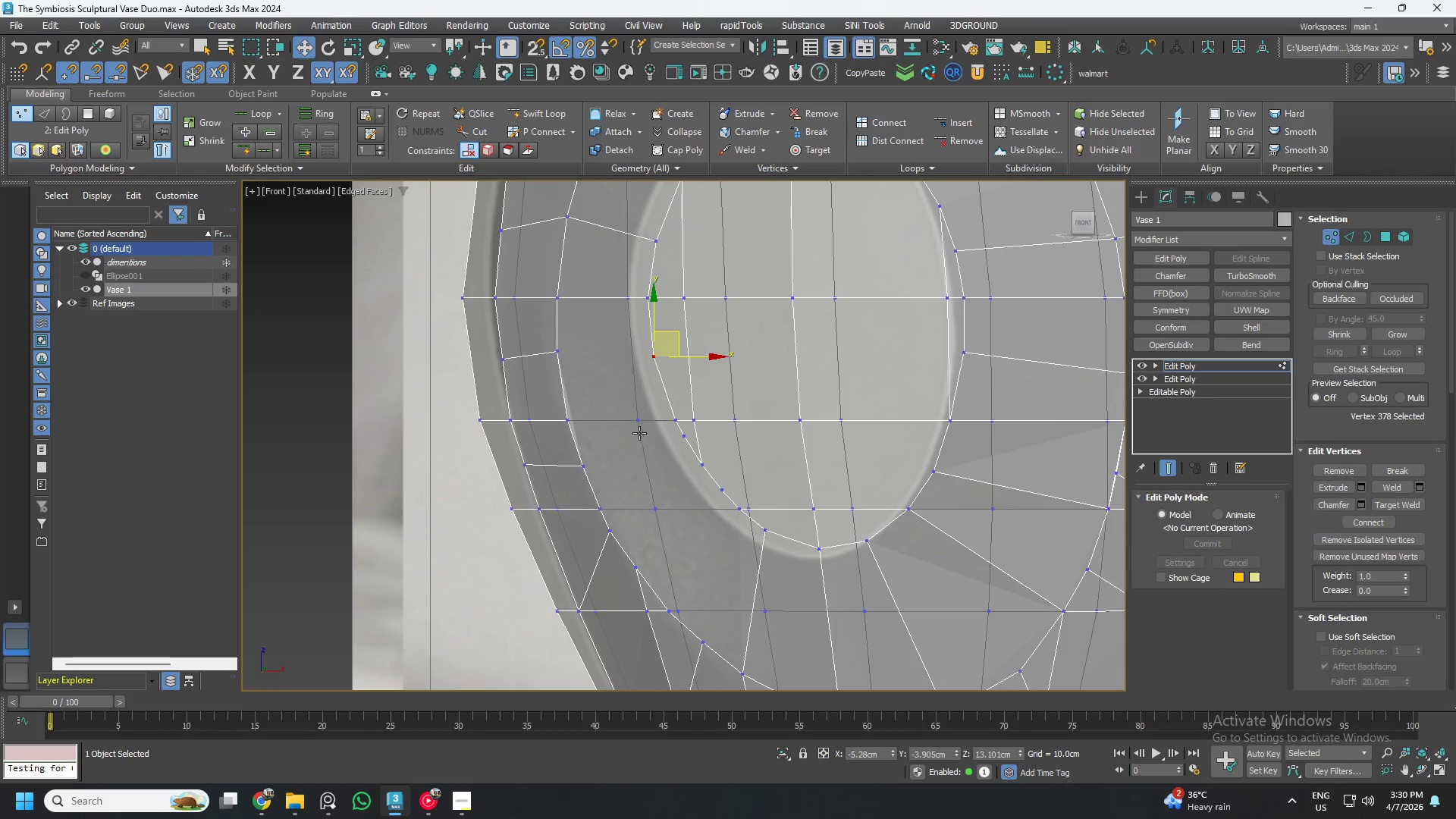 
key(Control+ControlLeft)
 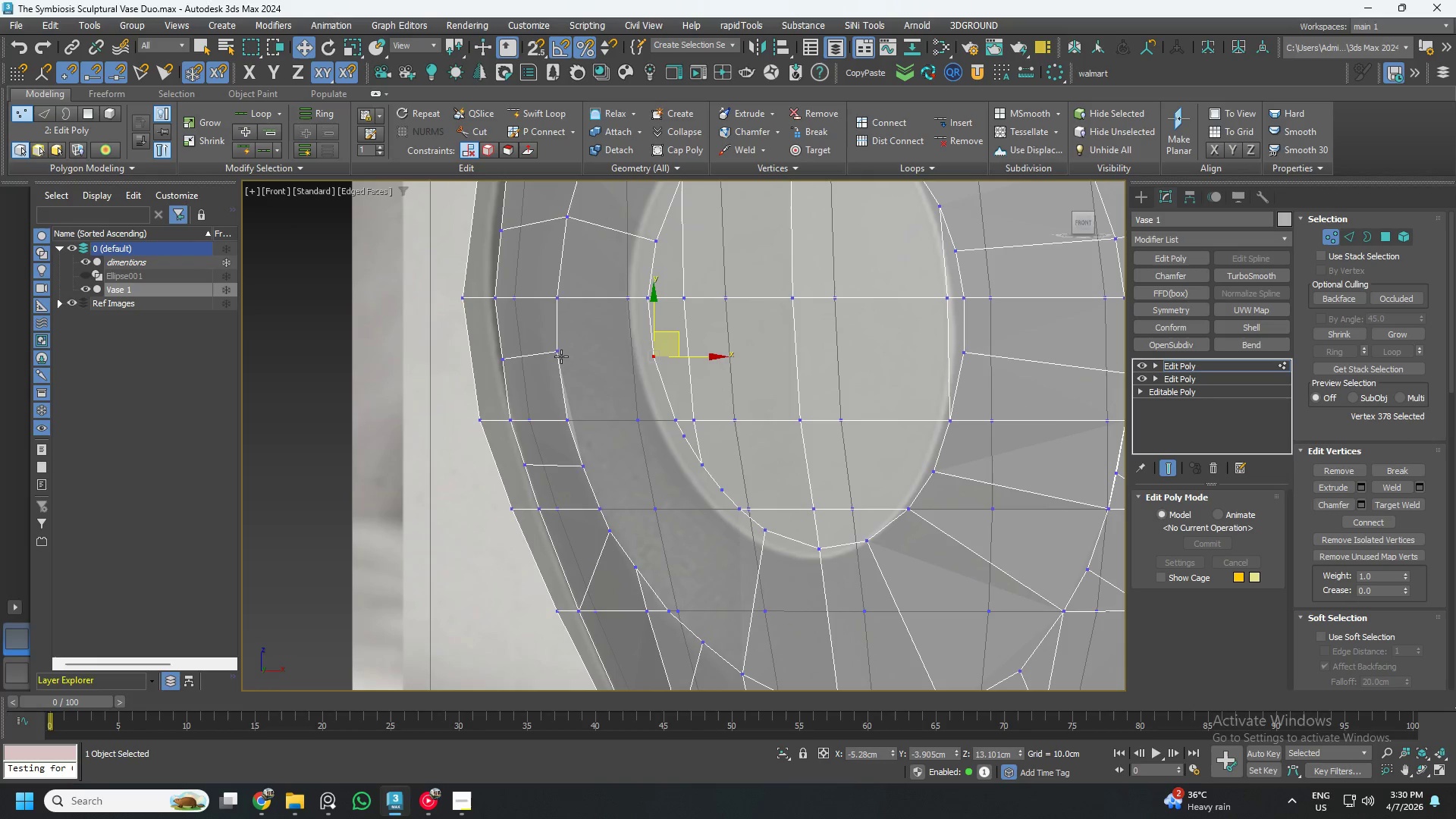 
key(Control+ControlLeft)
 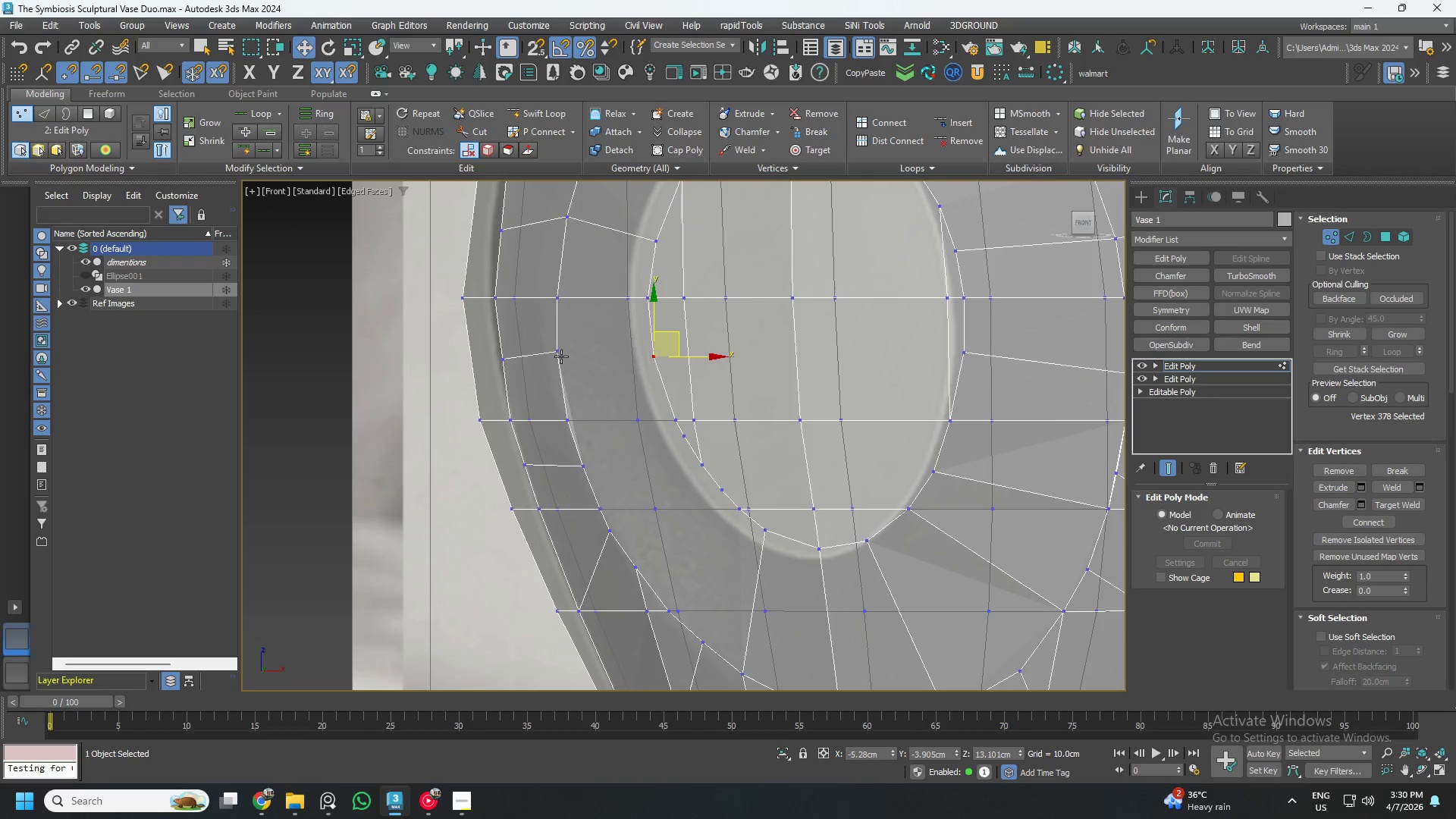 
left_click([561, 356])
 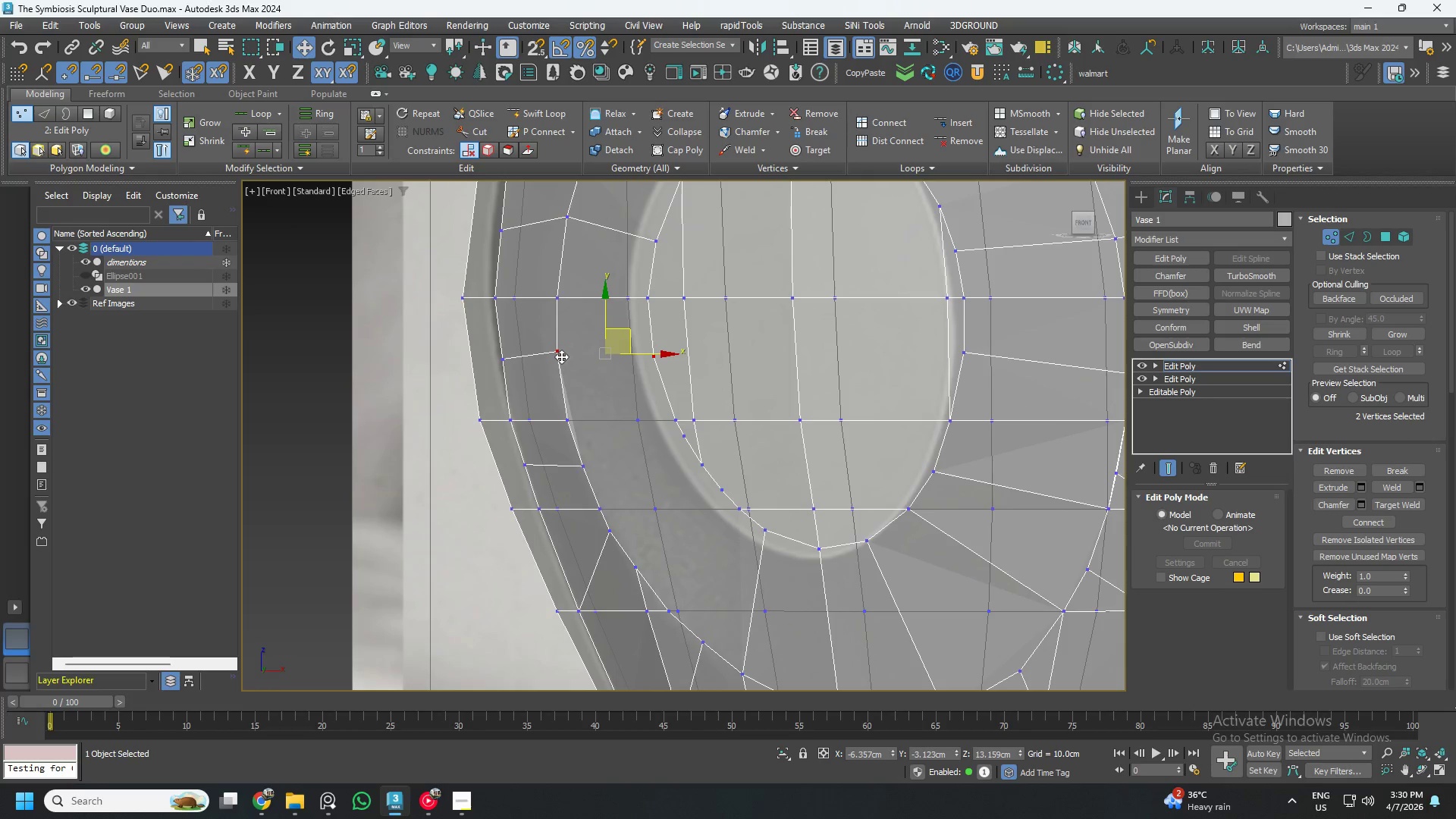 
key(Control+ControlLeft)
 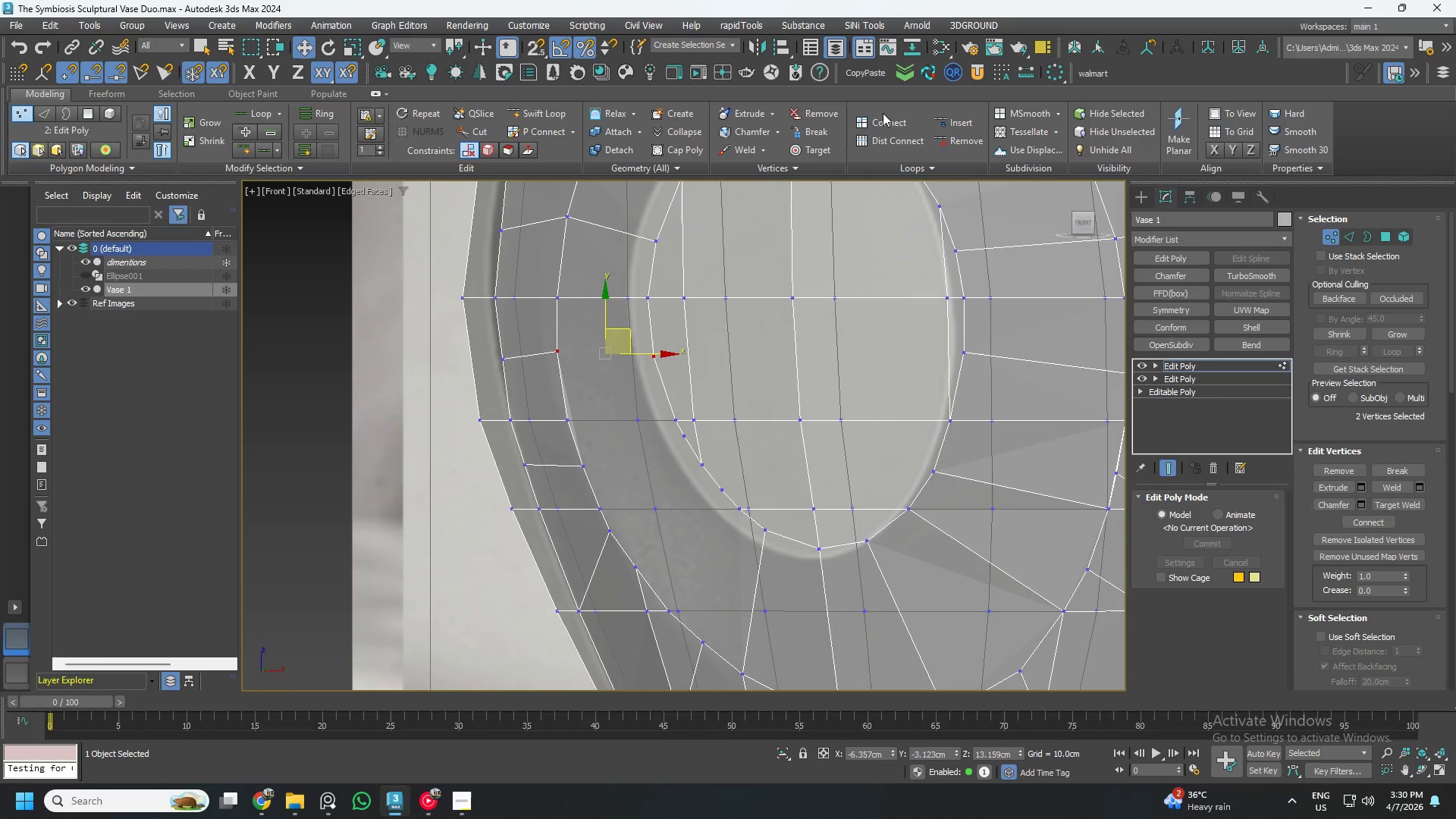 
left_click([883, 121])
 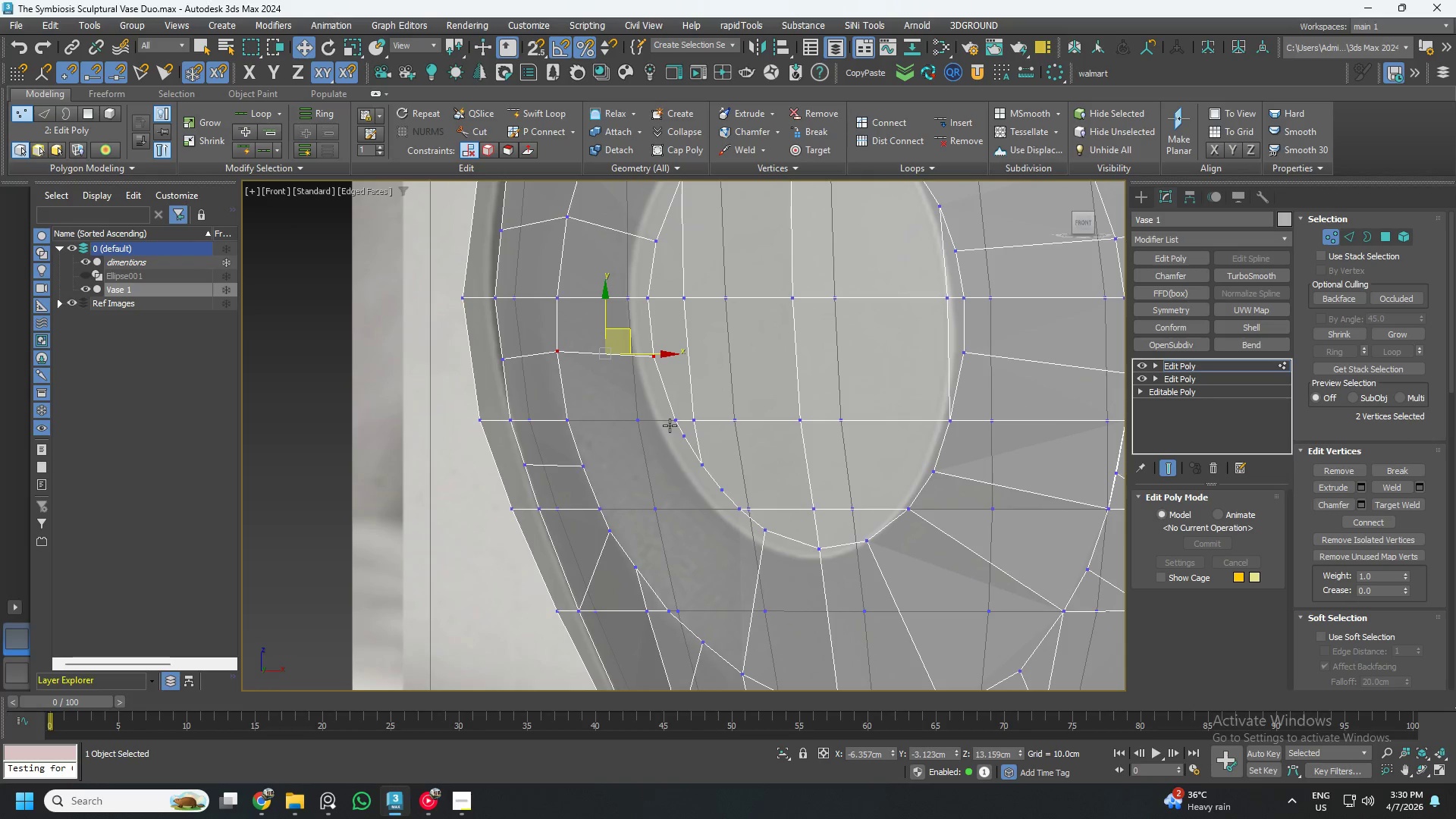 
left_click([675, 422])
 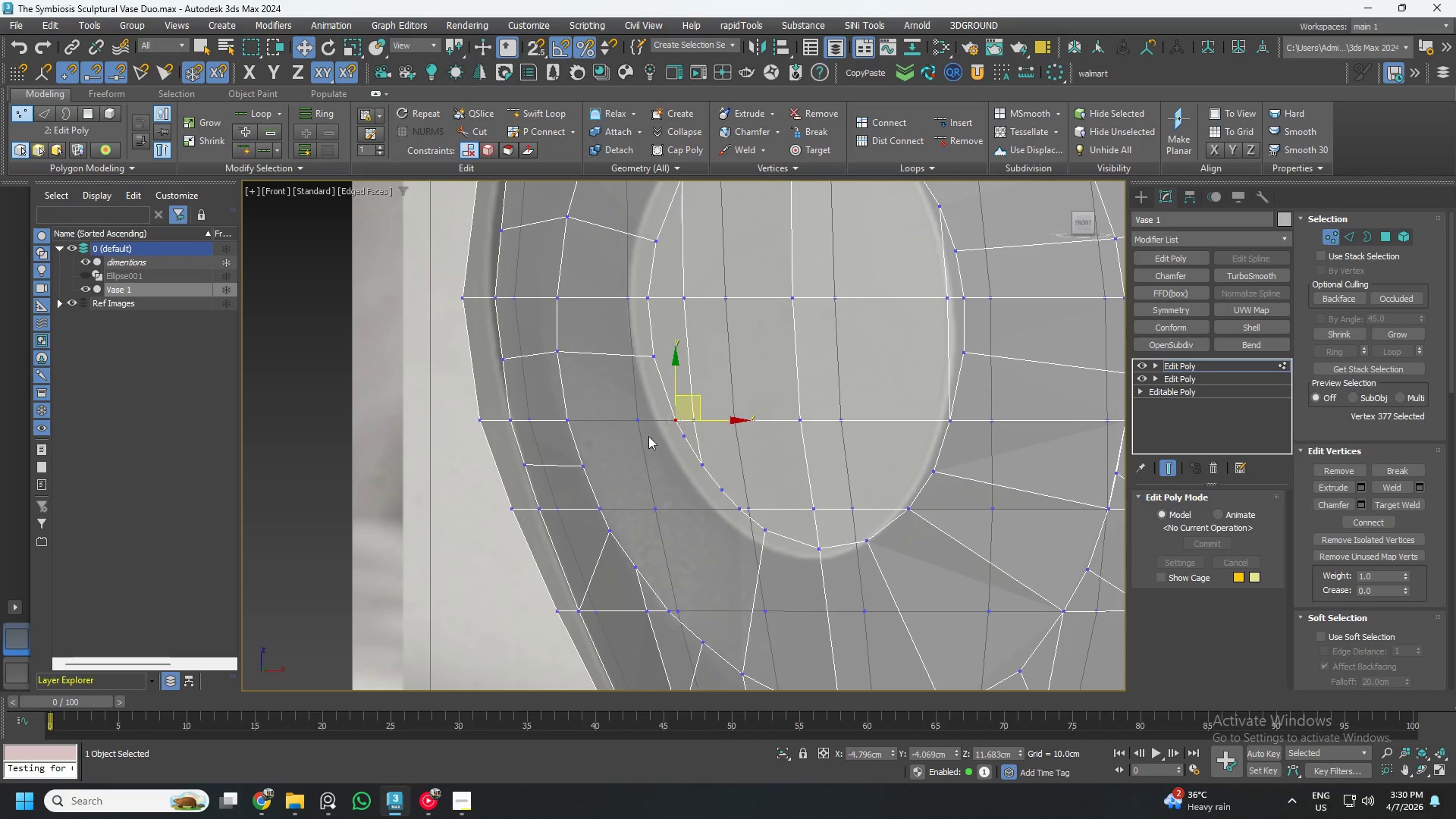 
key(Control+ControlLeft)
 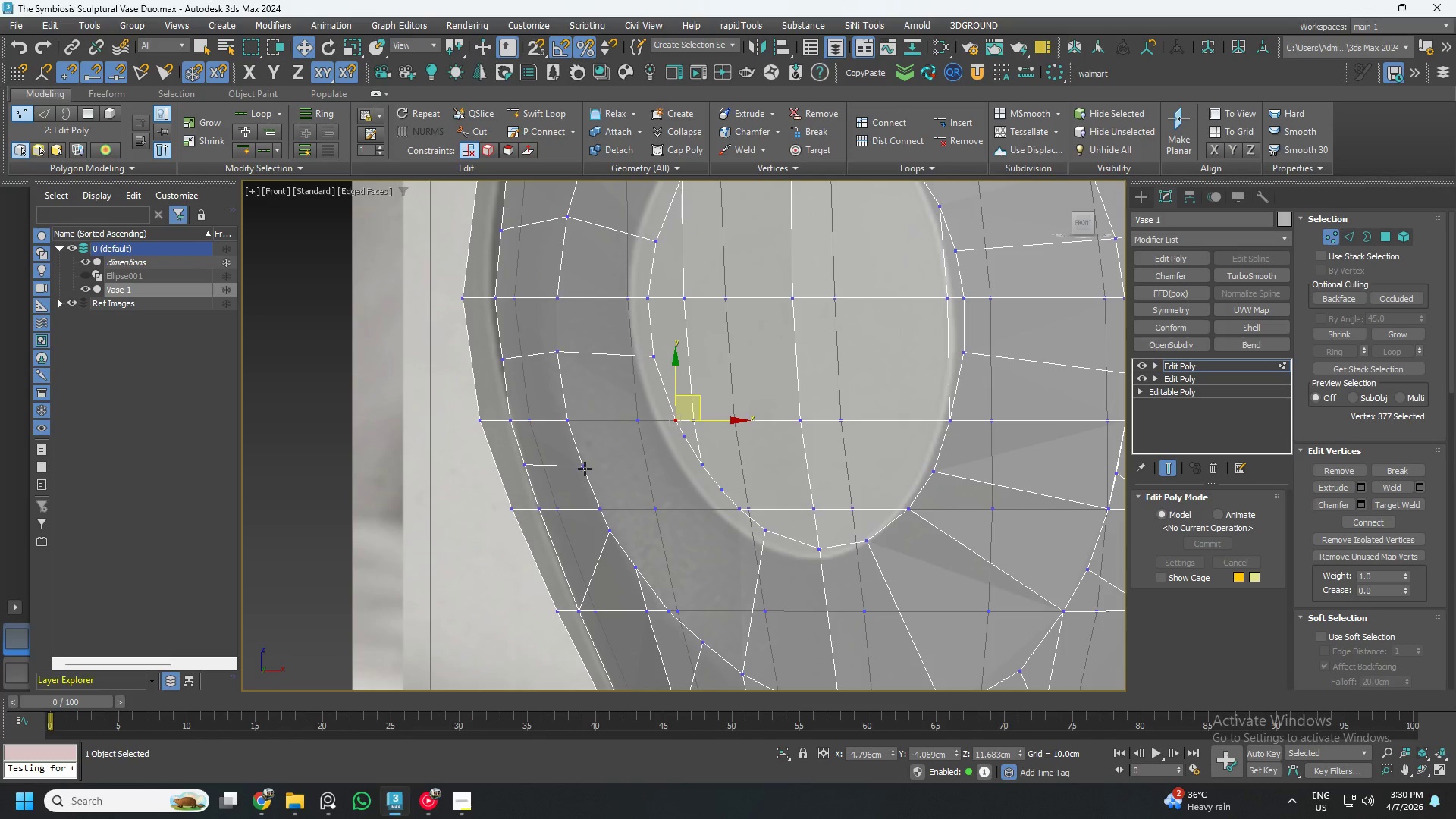 
left_click([585, 469])
 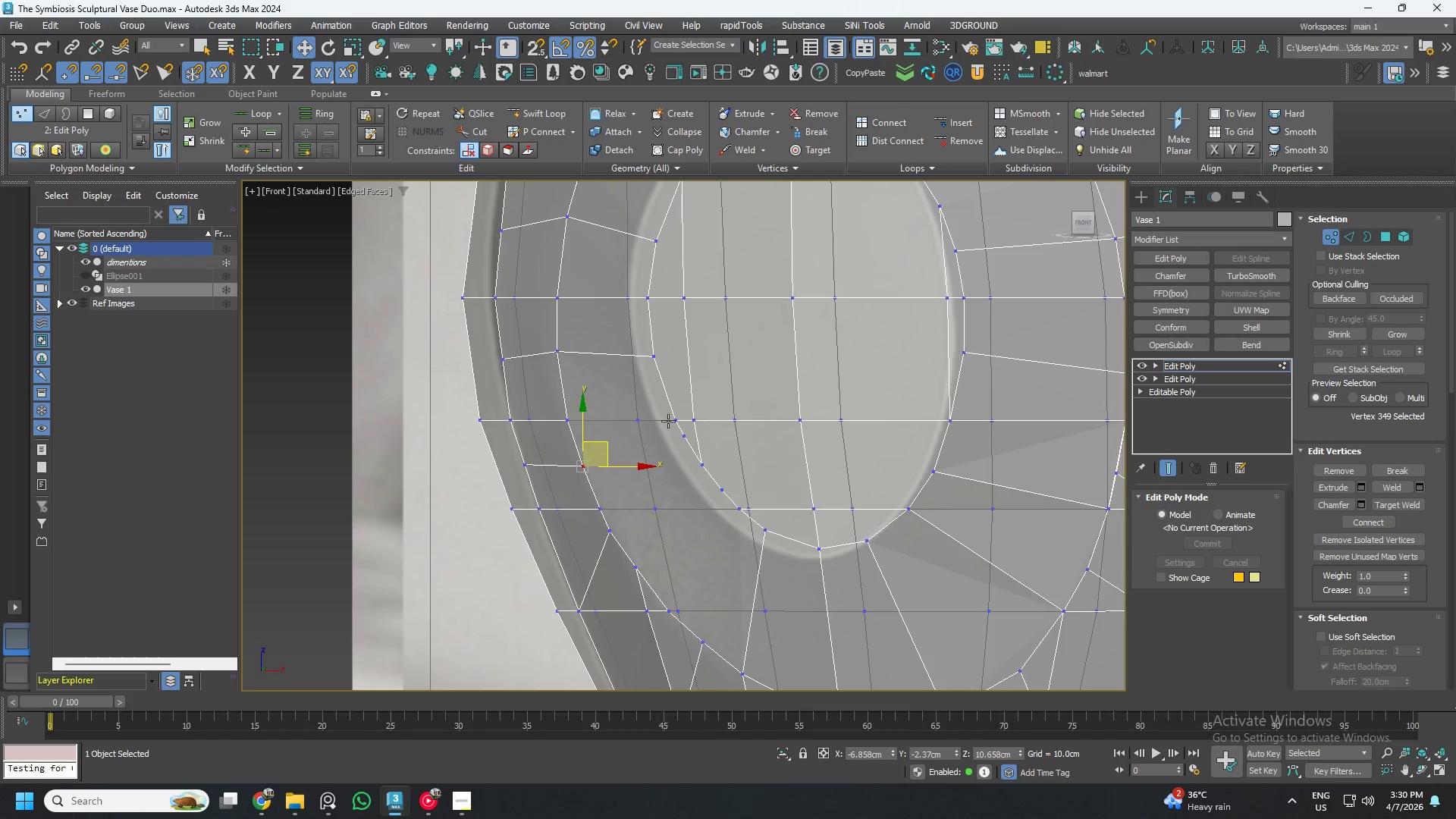 
hold_key(key=ControlLeft, duration=0.52)
left_click([681, 416])
 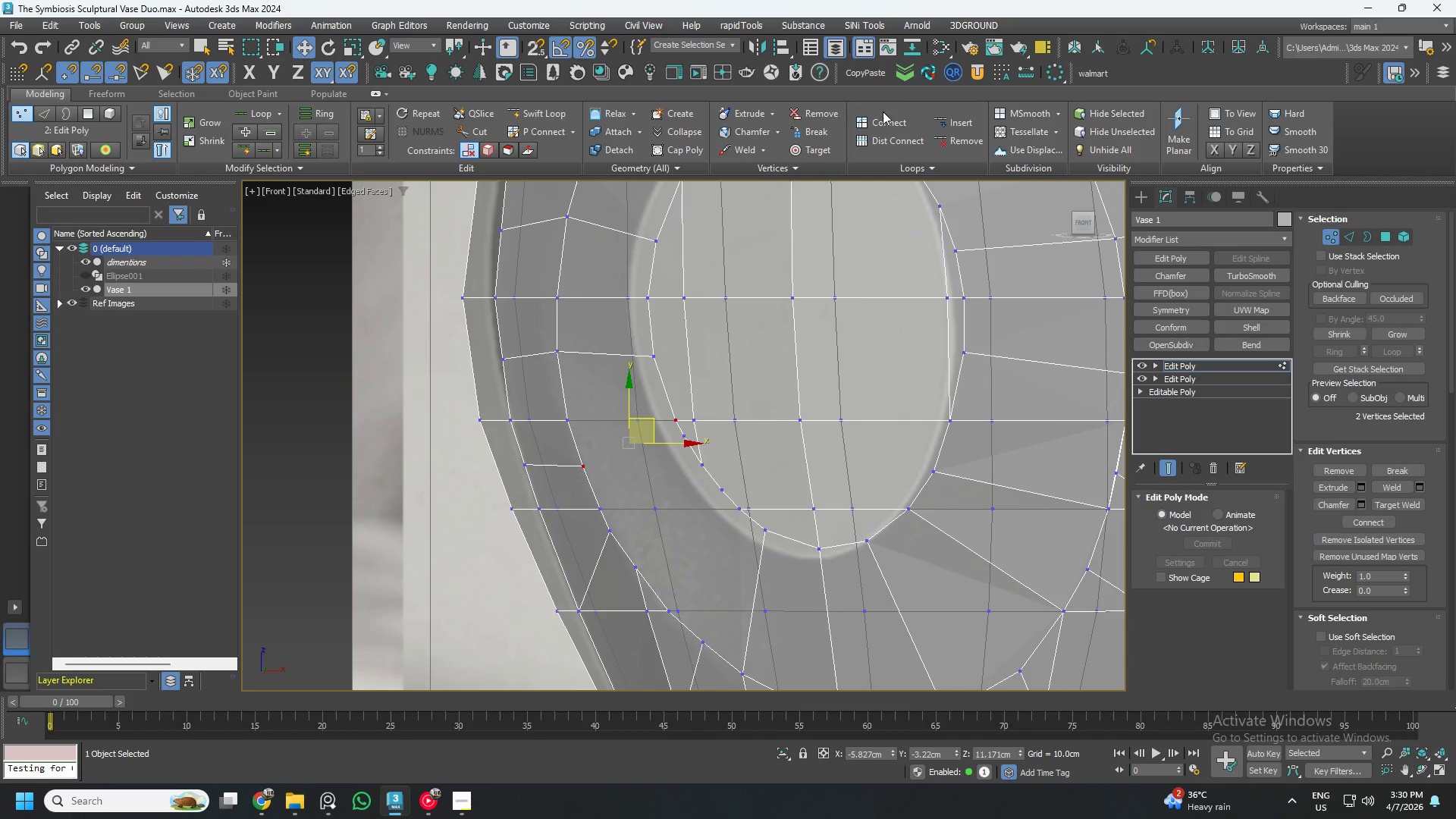 
left_click([883, 118])
 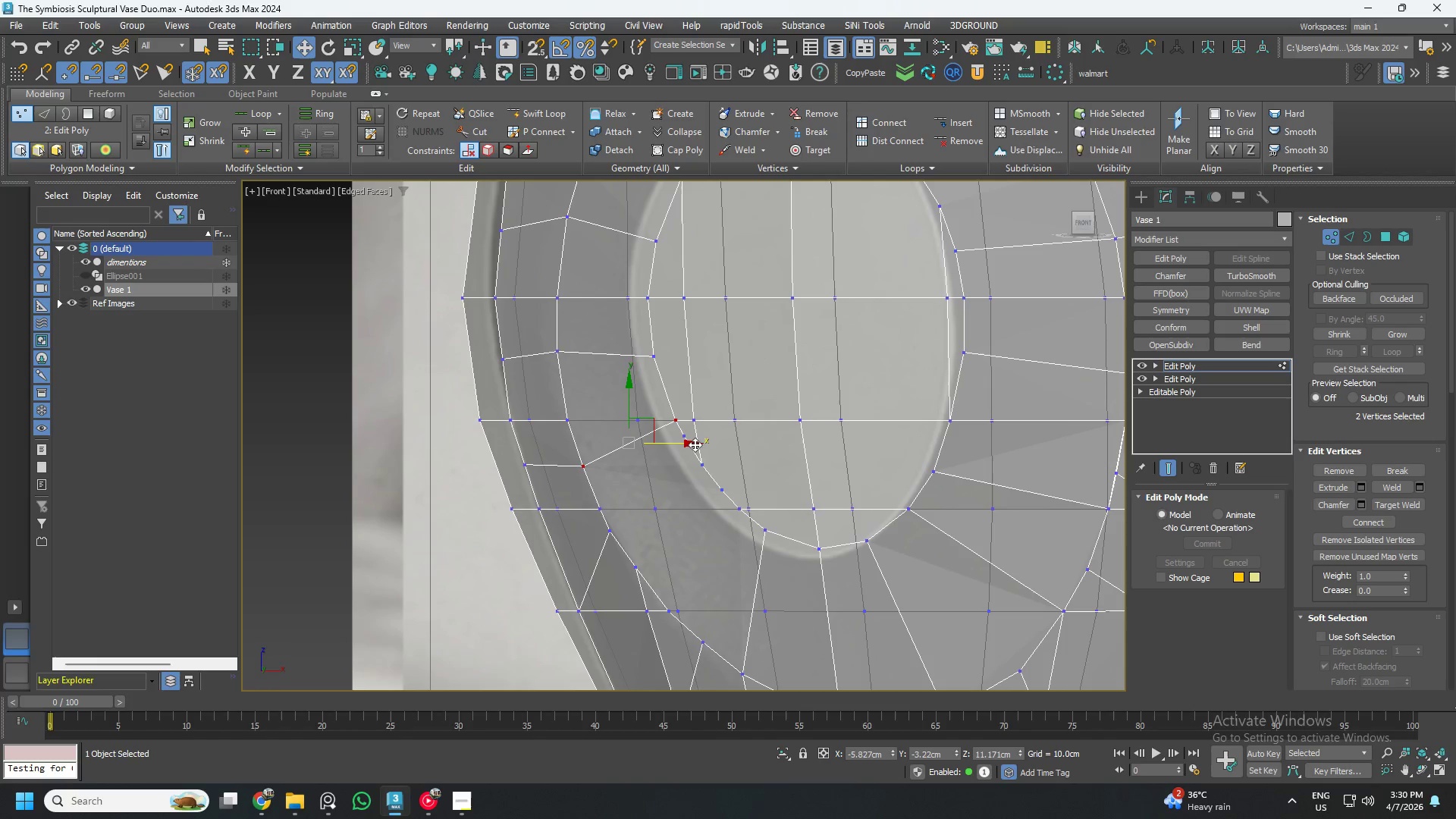 
left_click([686, 441])
 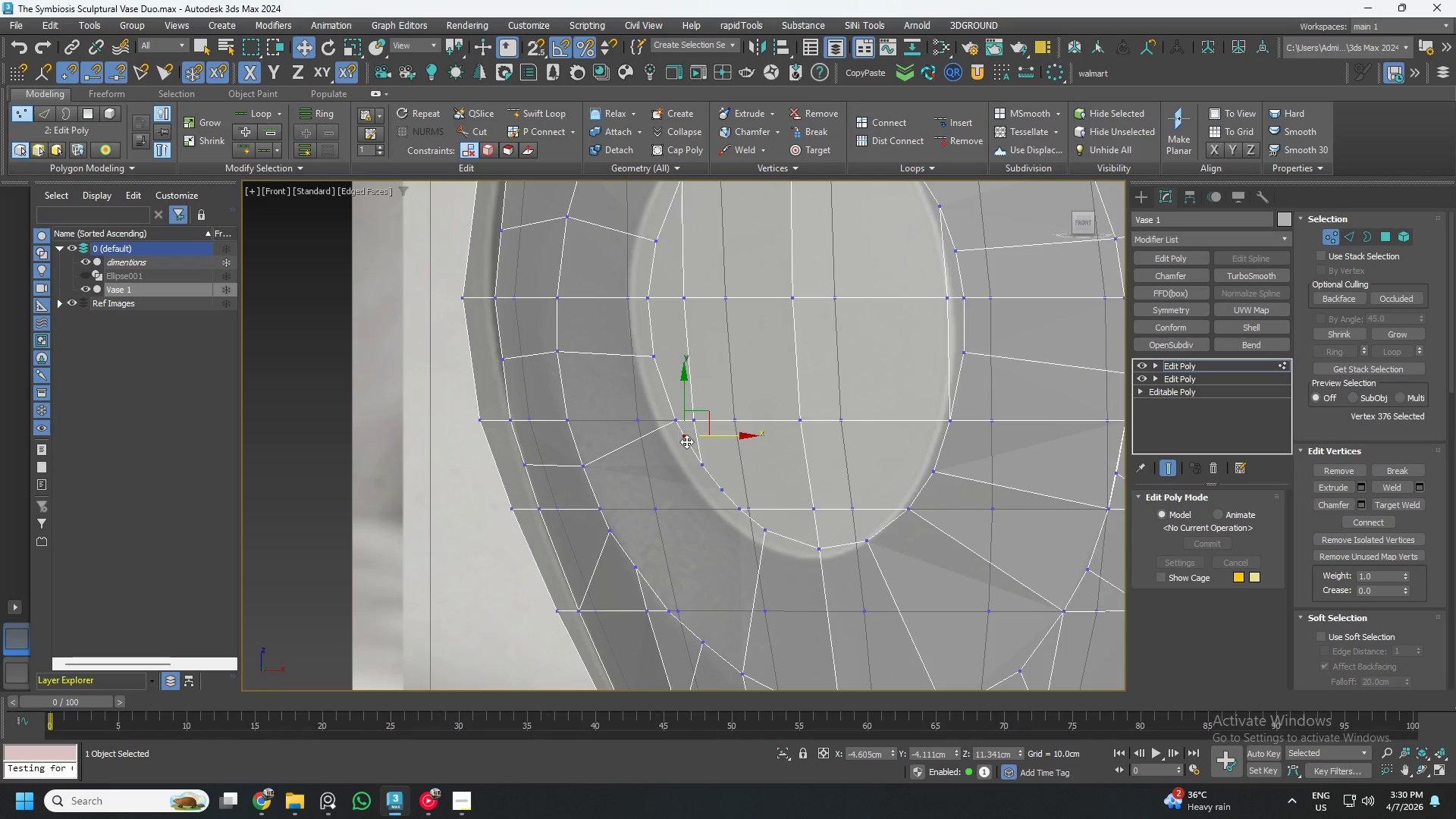 
key(Control+Backspace)
 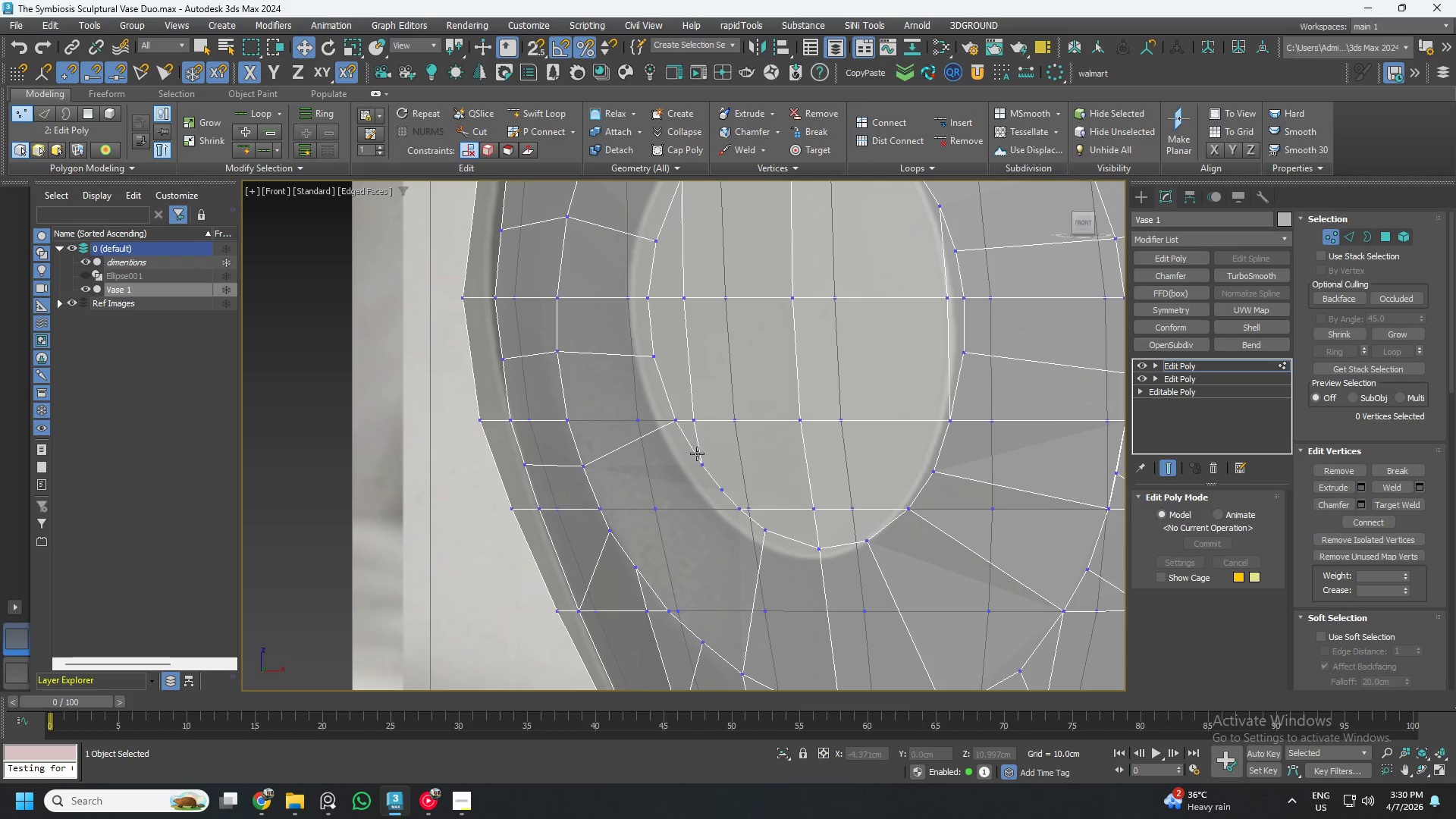 
key(Control+ControlLeft)
 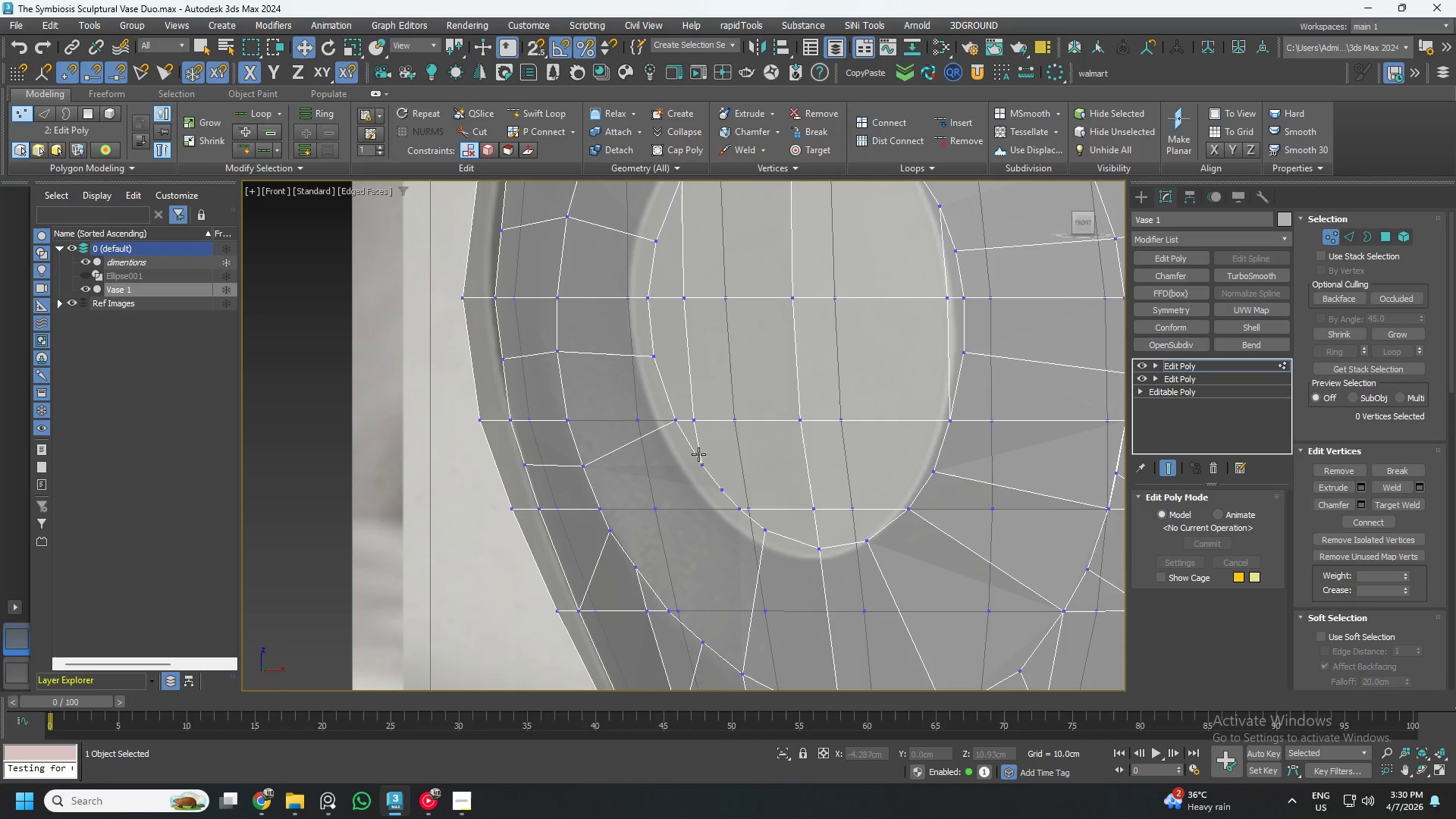 
hold_key(key=ControlLeft, duration=0.61)
left_click([701, 464])
 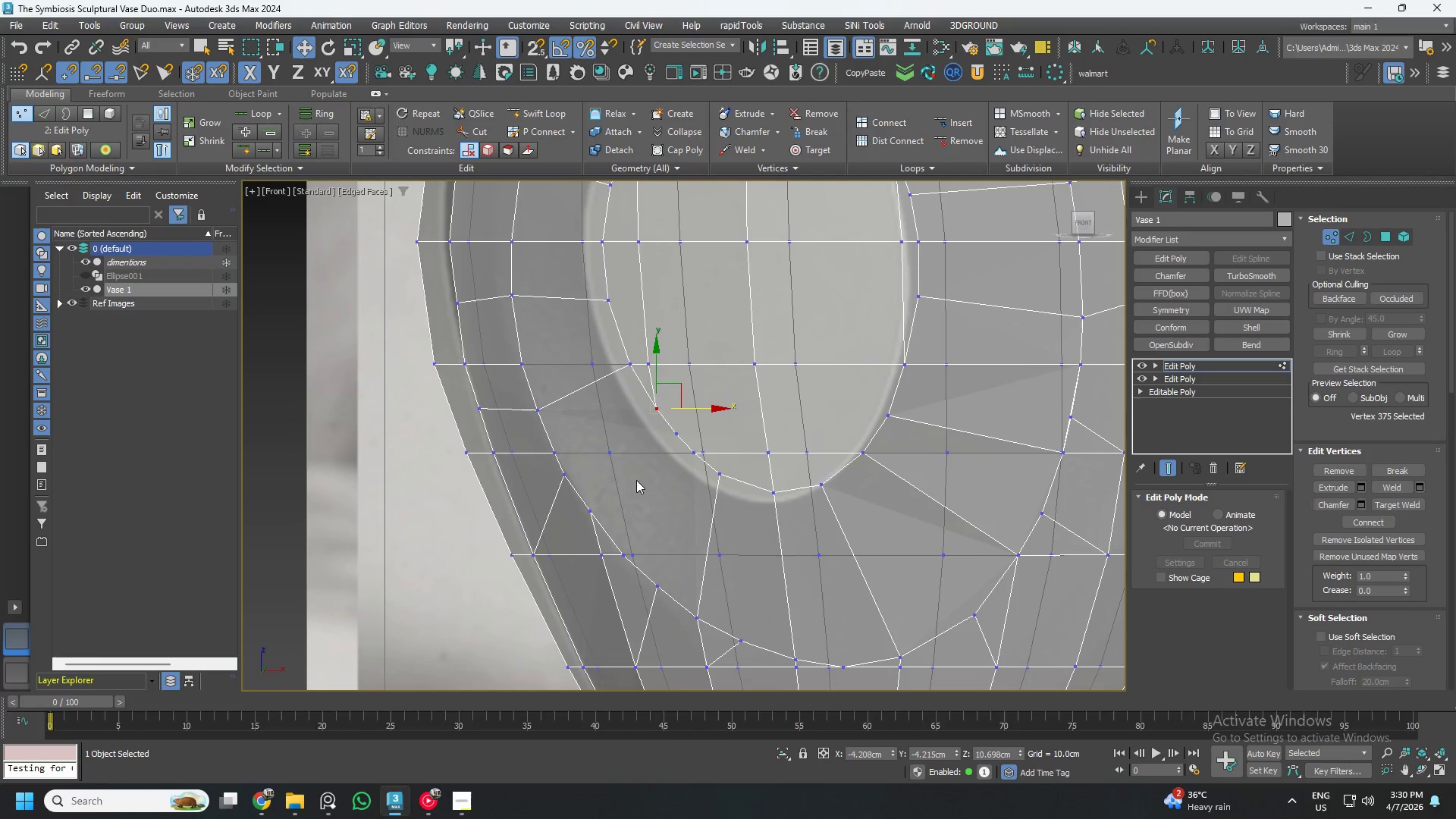 
key(Control+ControlLeft)
 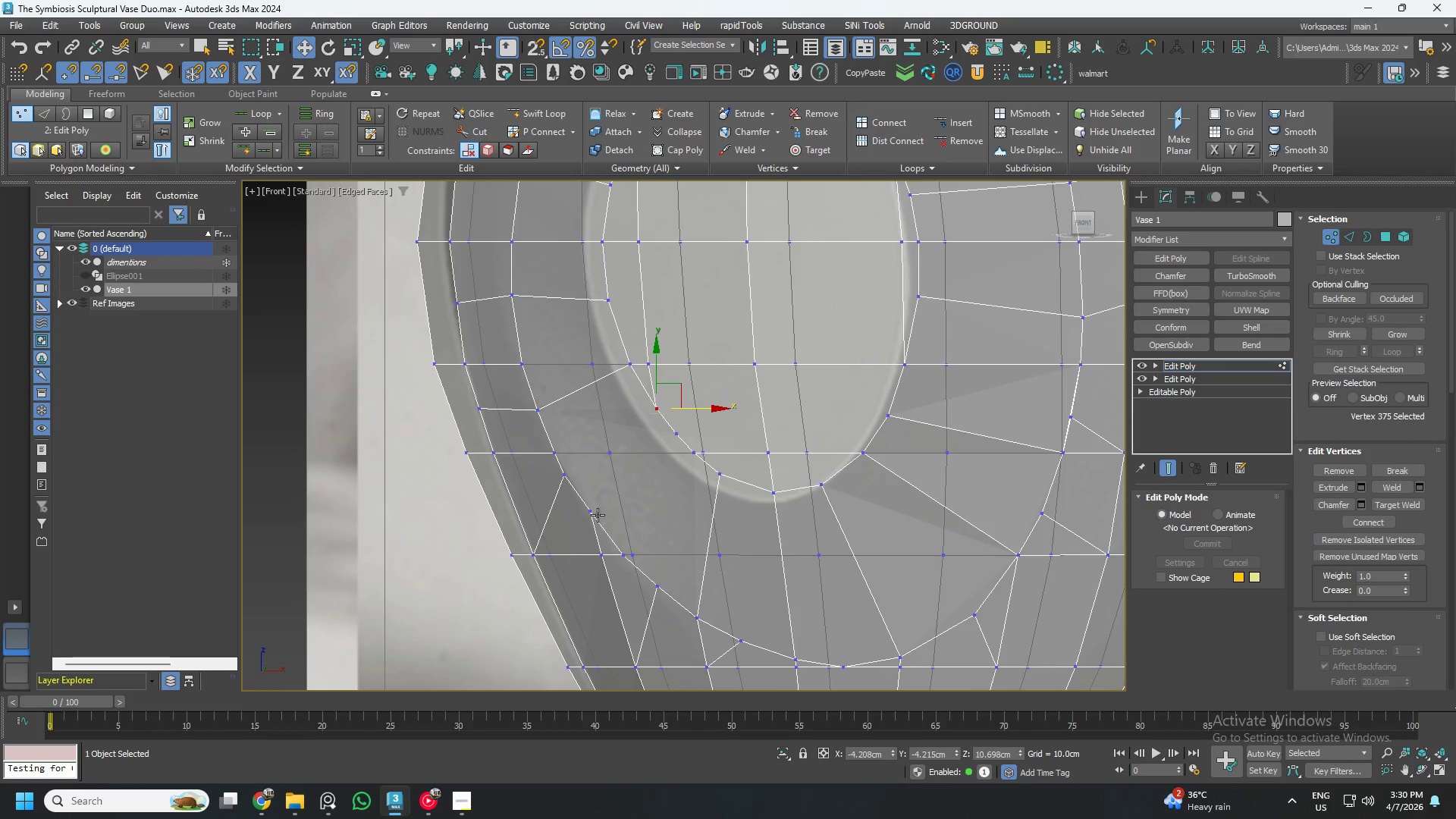 
hold_key(key=ControlLeft, duration=0.98)
left_click([568, 476])
 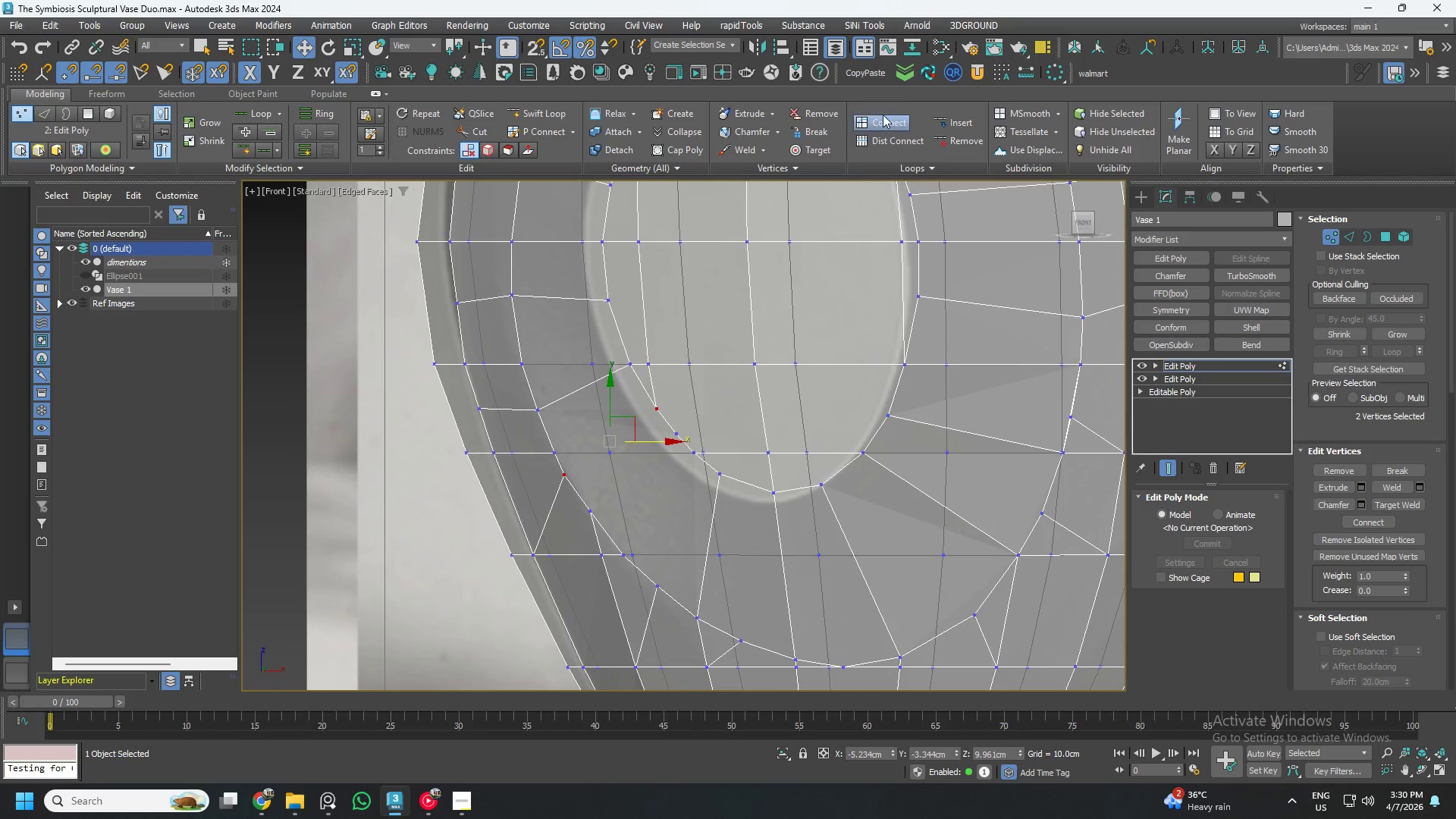 
left_click([884, 116])
 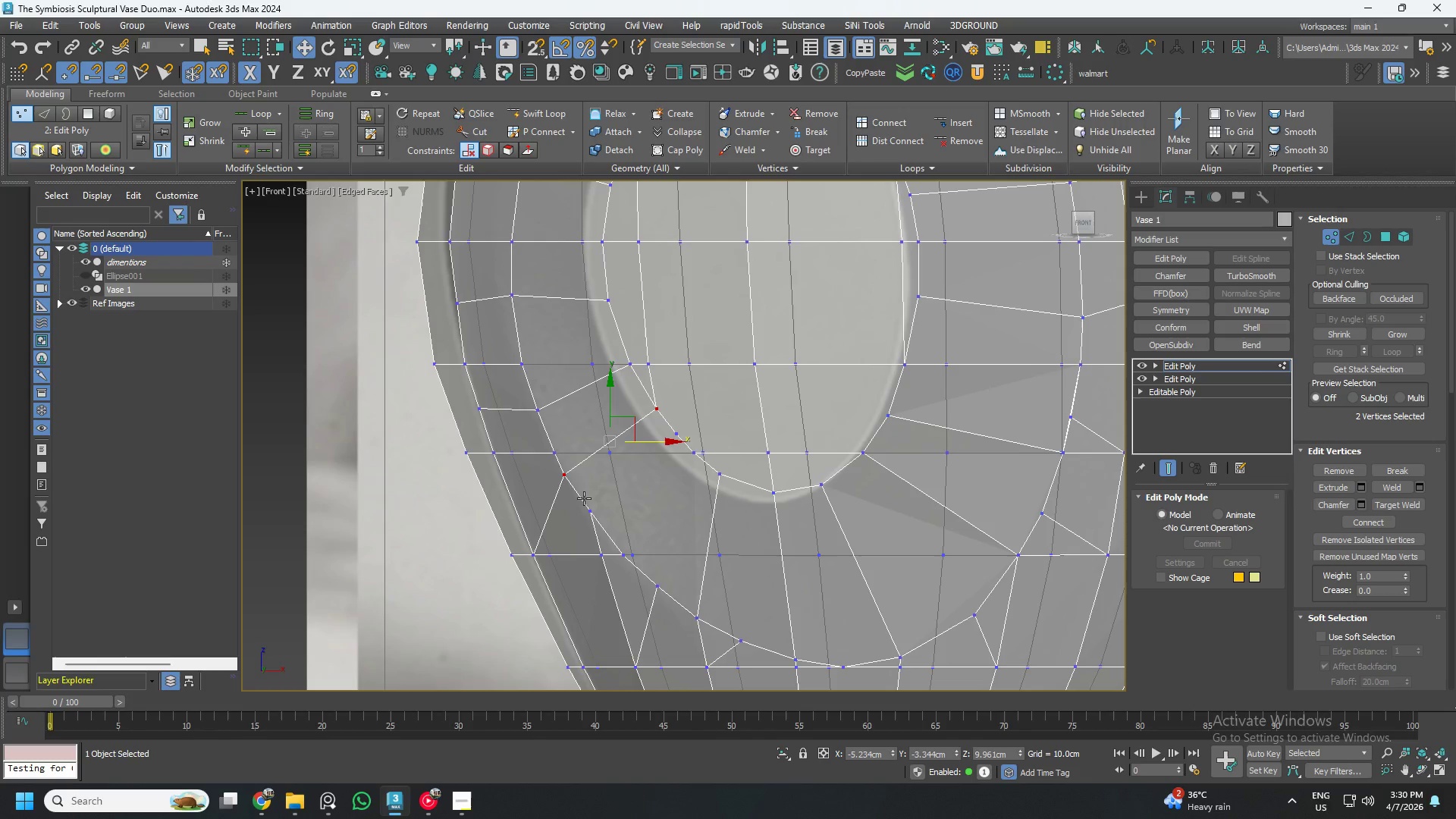 
key(1)
 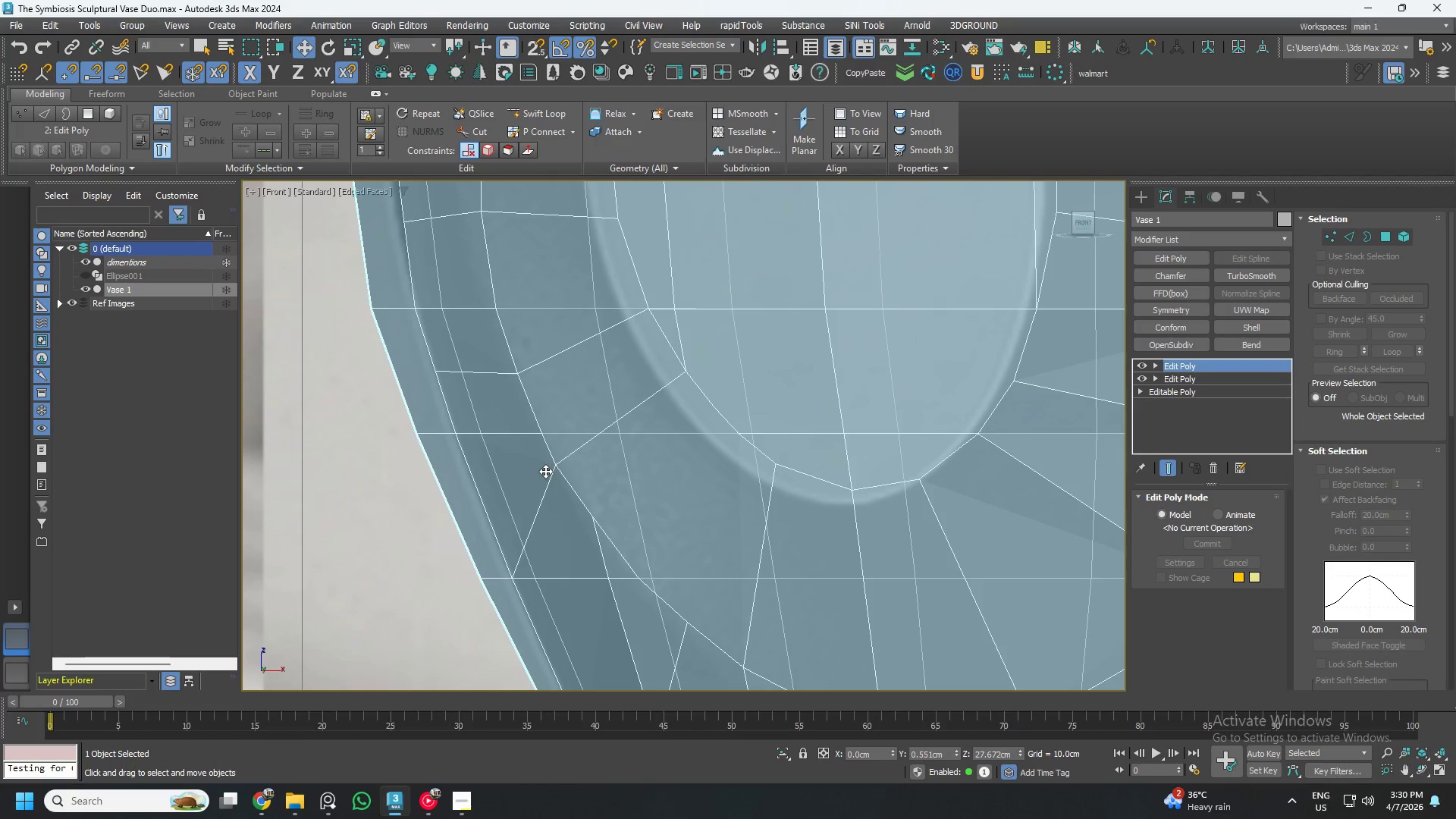 
scroll: coordinate [585, 498], scroll_direction: up, amount: 1.0
 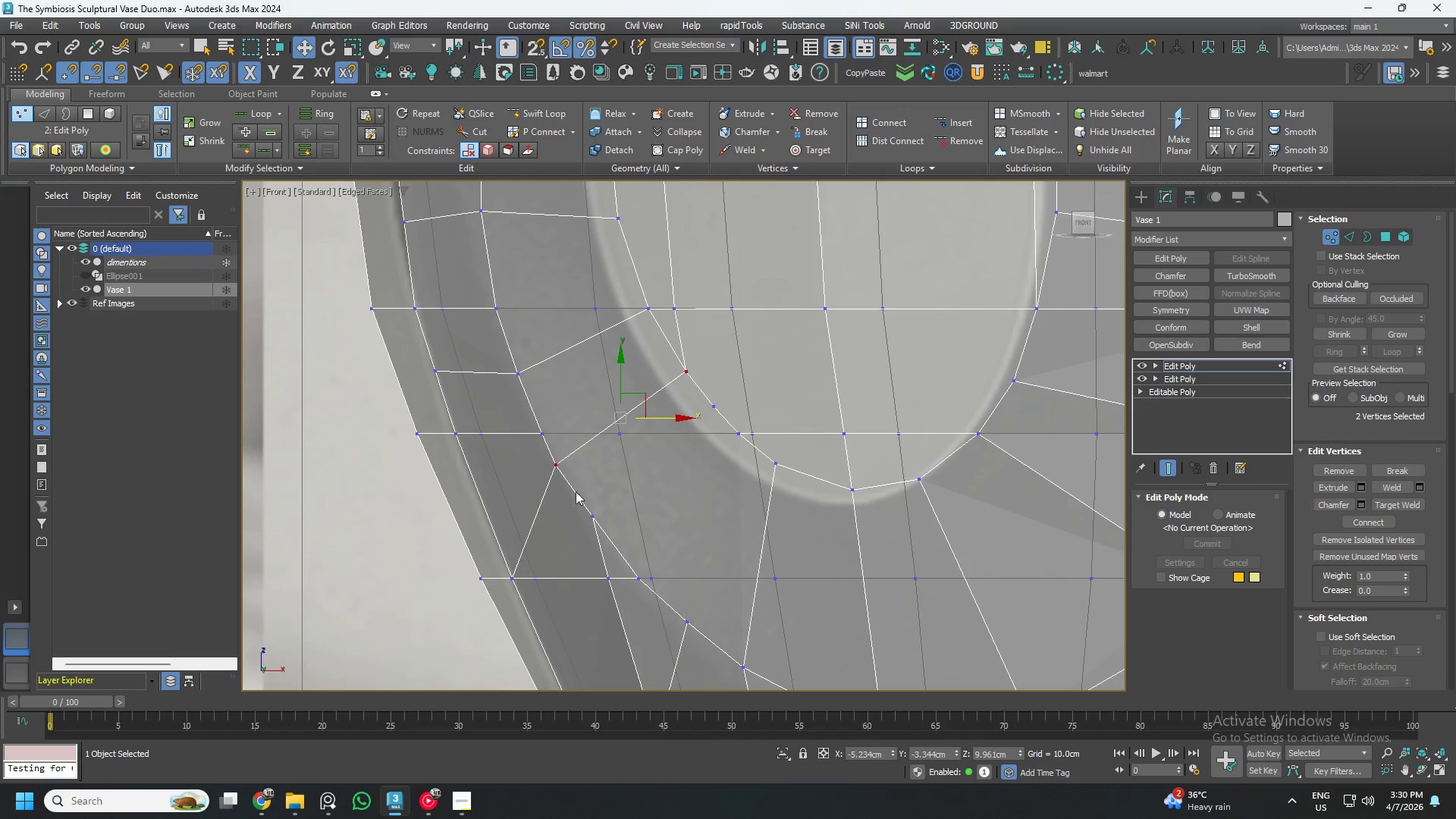 
key(1)
 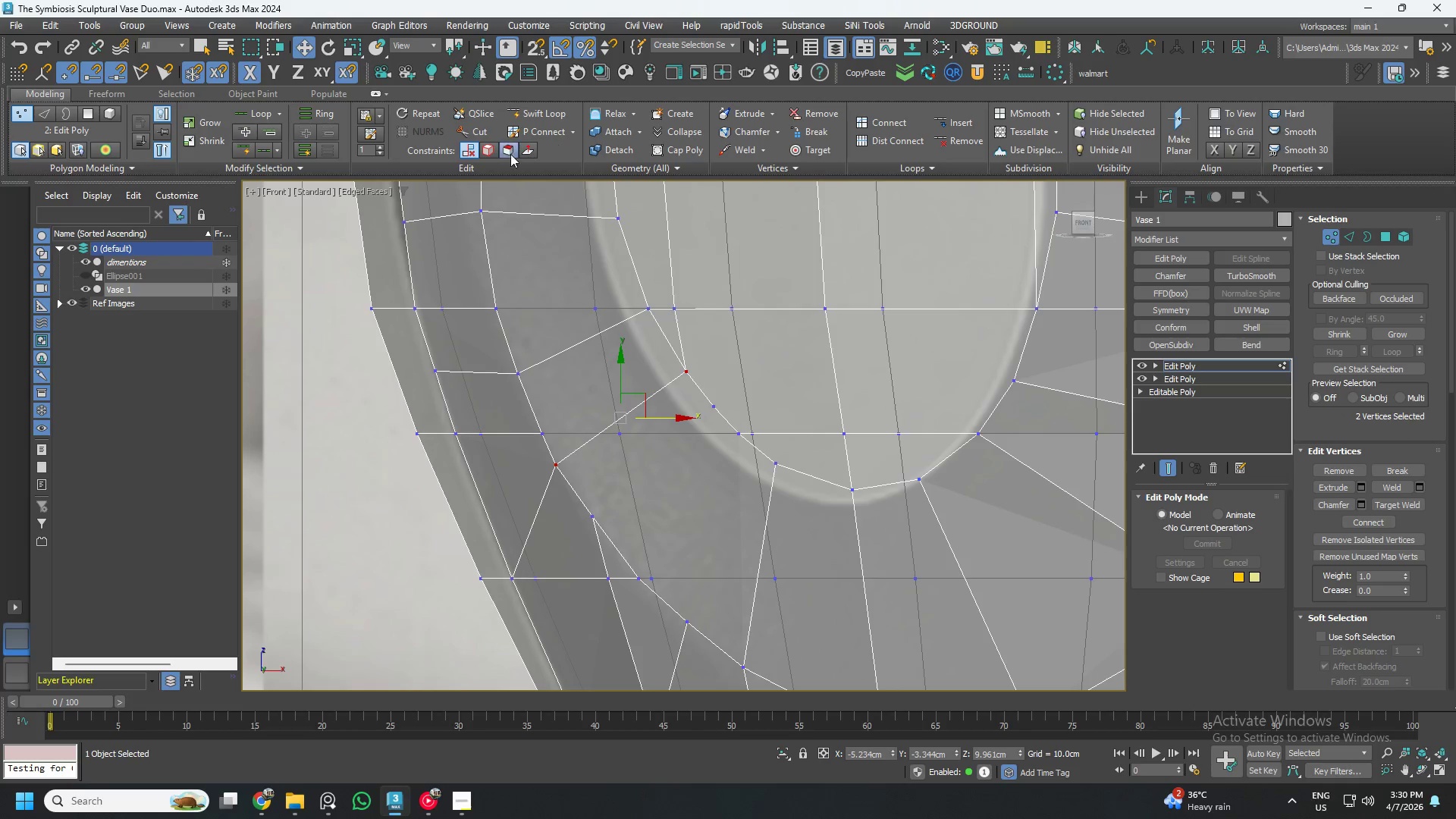 
left_click([490, 149])
 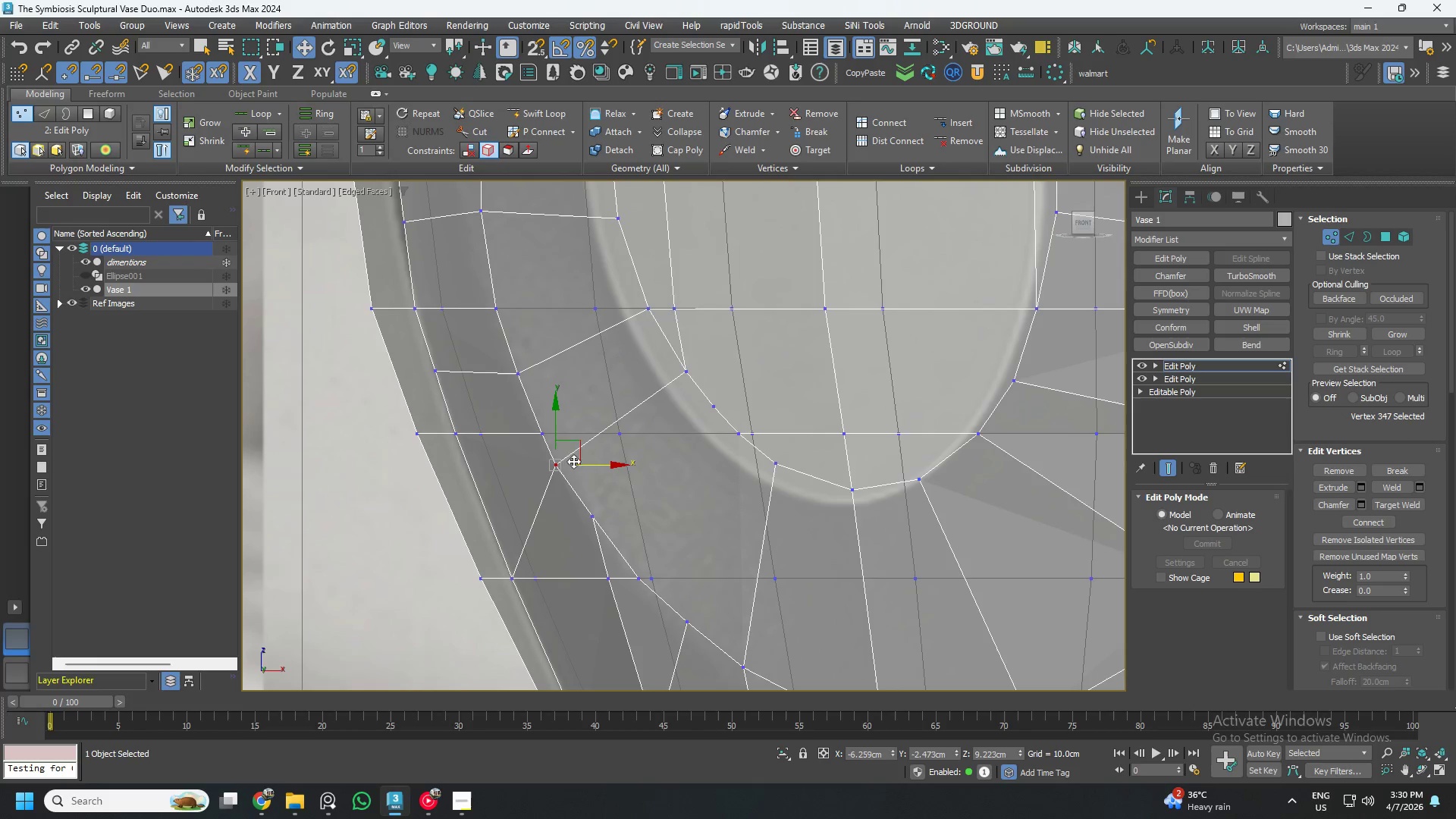 
left_click_drag(start_coordinate=[579, 450], to_coordinate=[595, 473])
 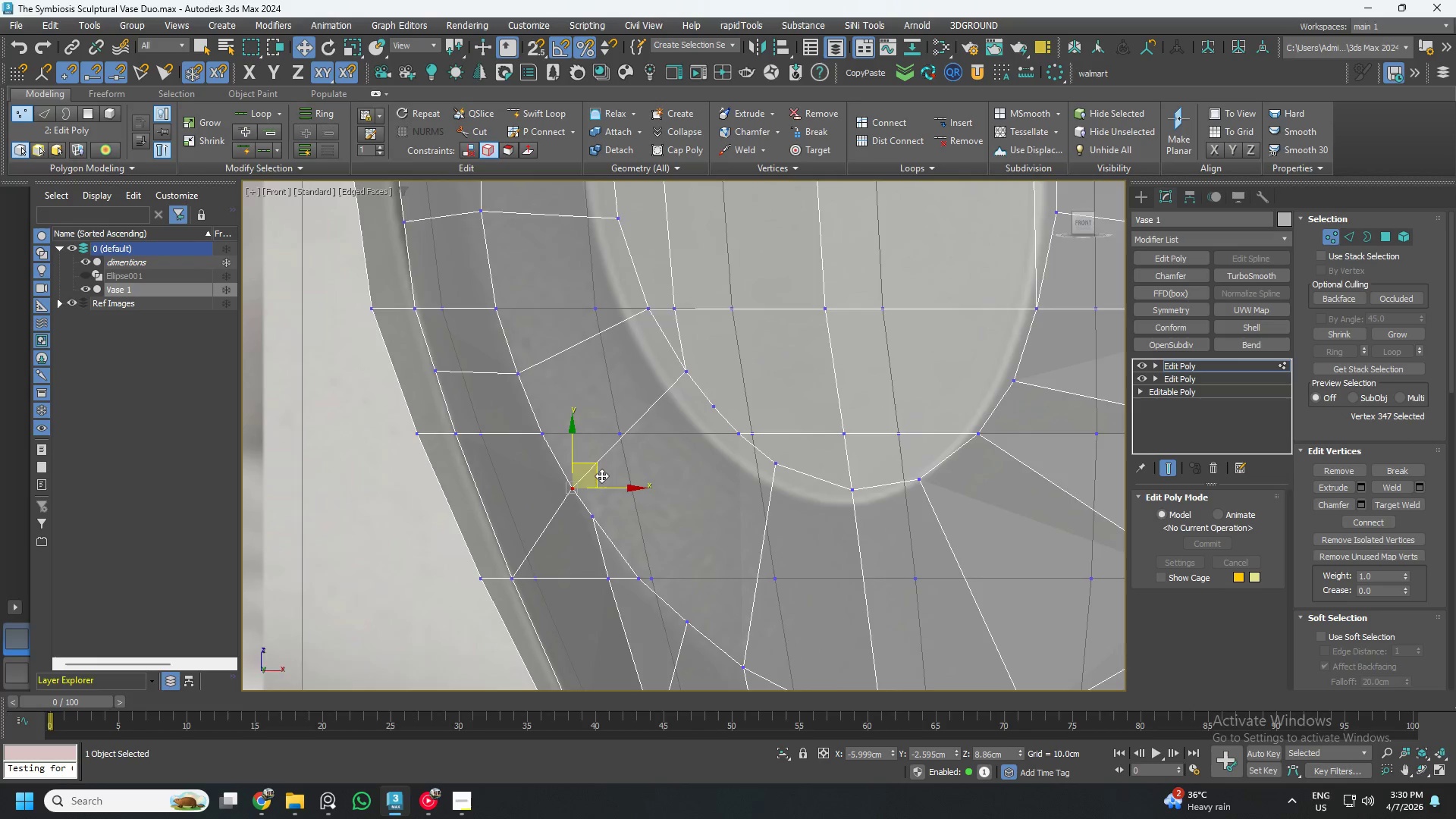 
scroll: coordinate [602, 476], scroll_direction: down, amount: 1.0
 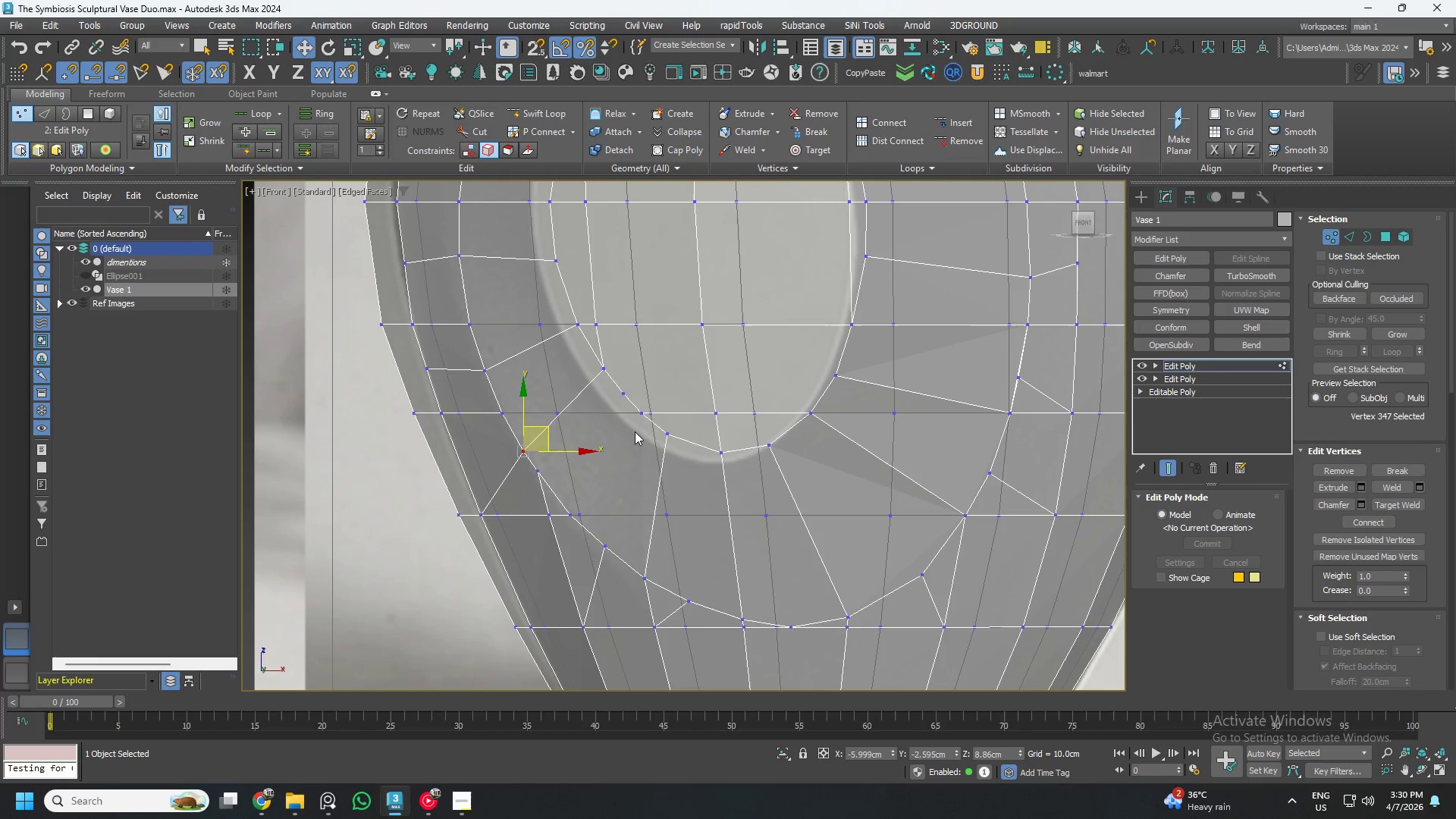 
scroll: coordinate [630, 410], scroll_direction: up, amount: 1.0
 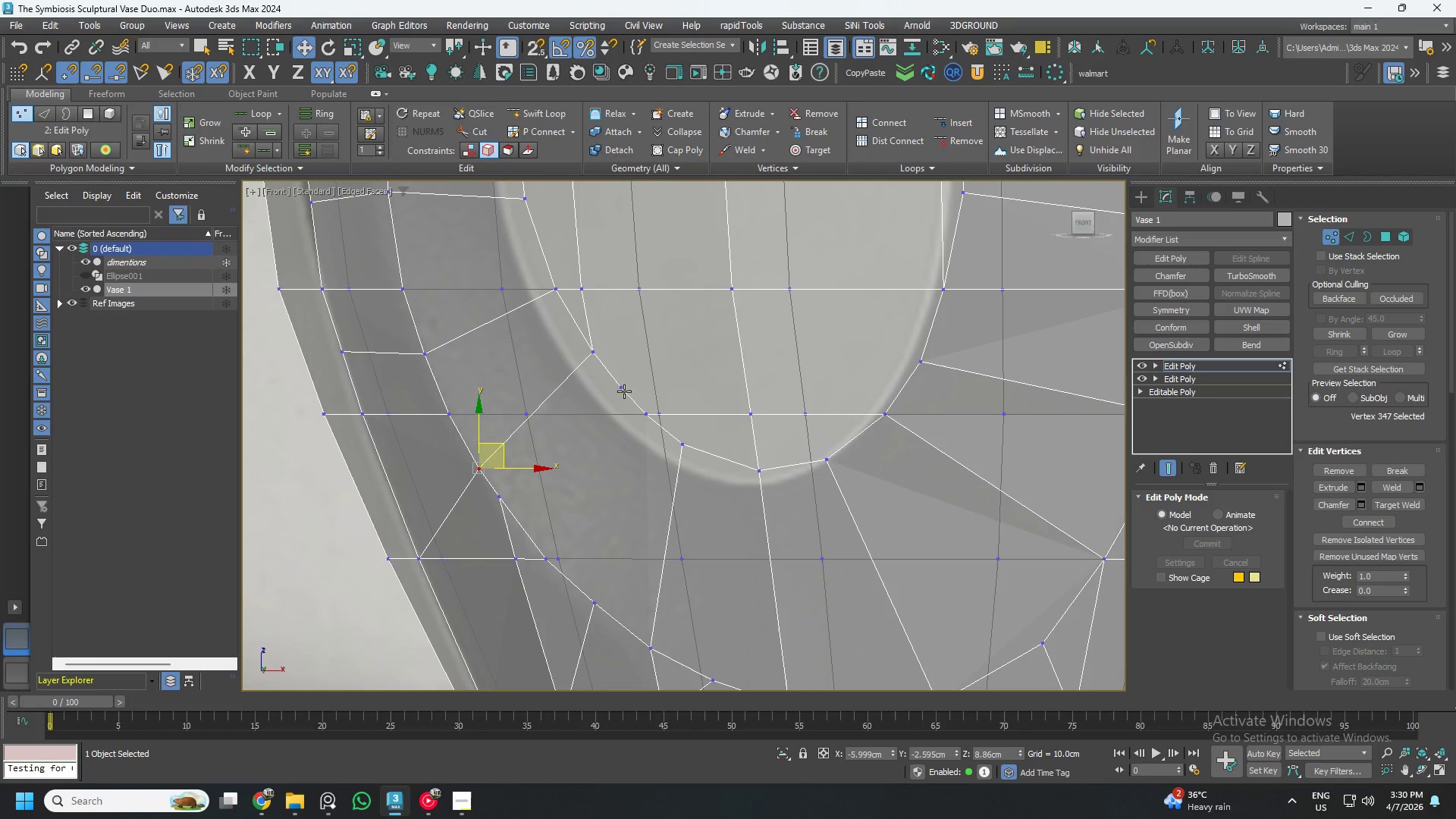 
left_click([622, 389])
 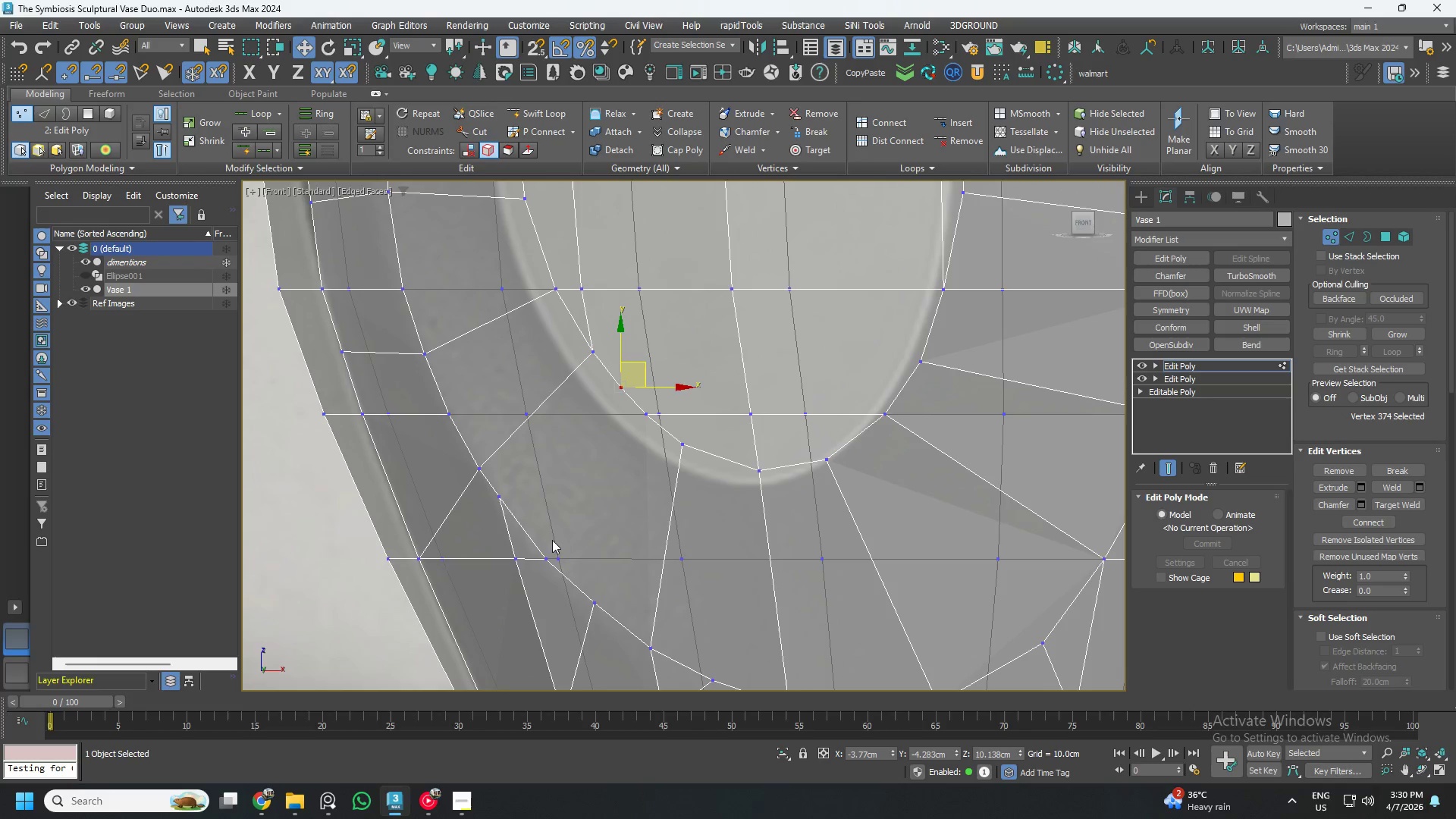 
key(Control+ControlLeft)
 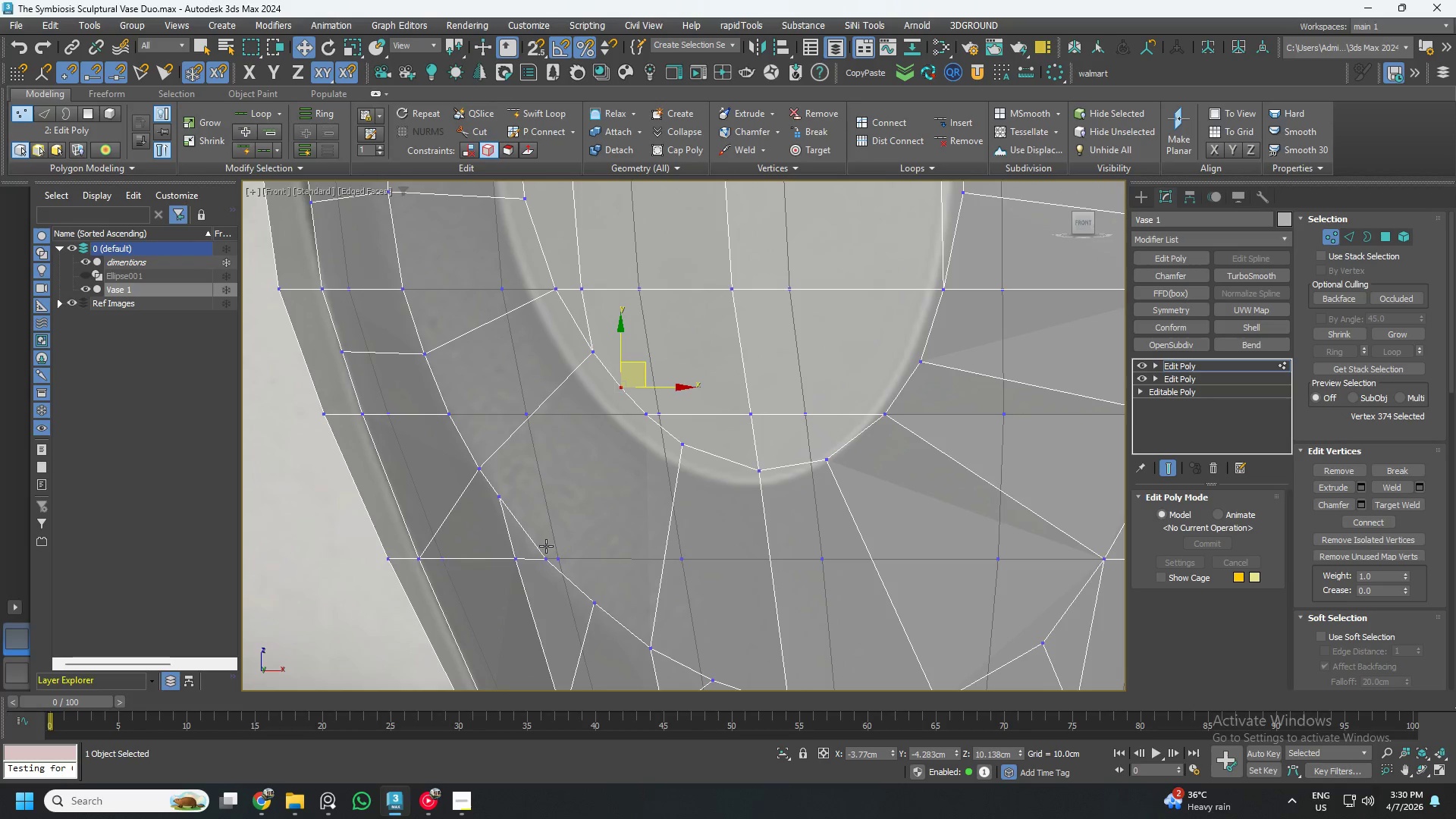 
key(Control+ControlLeft)
 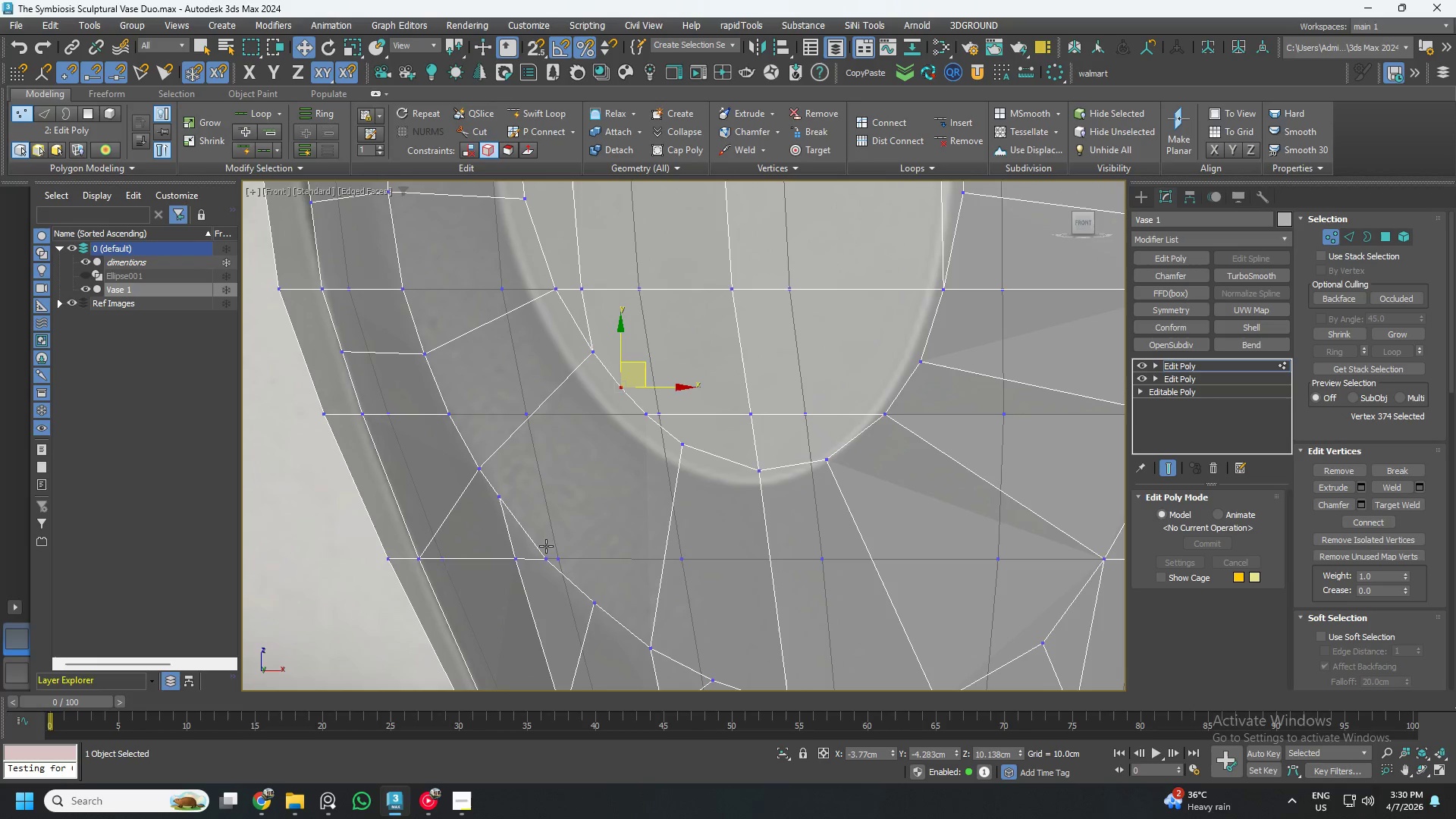 
hold_key(key=ControlLeft, duration=1.53)
 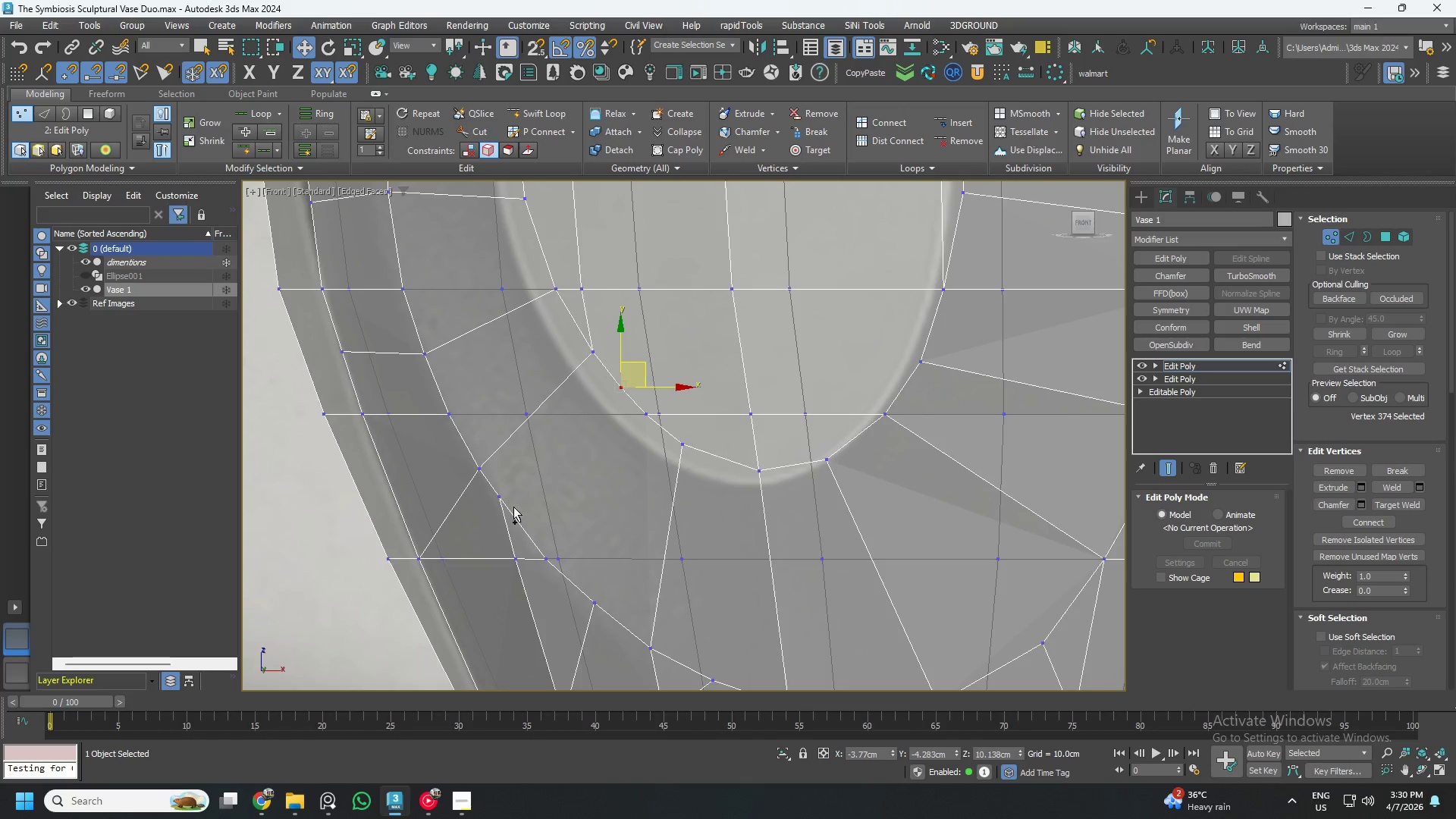 
hold_key(key=ControlLeft, duration=1.52)
 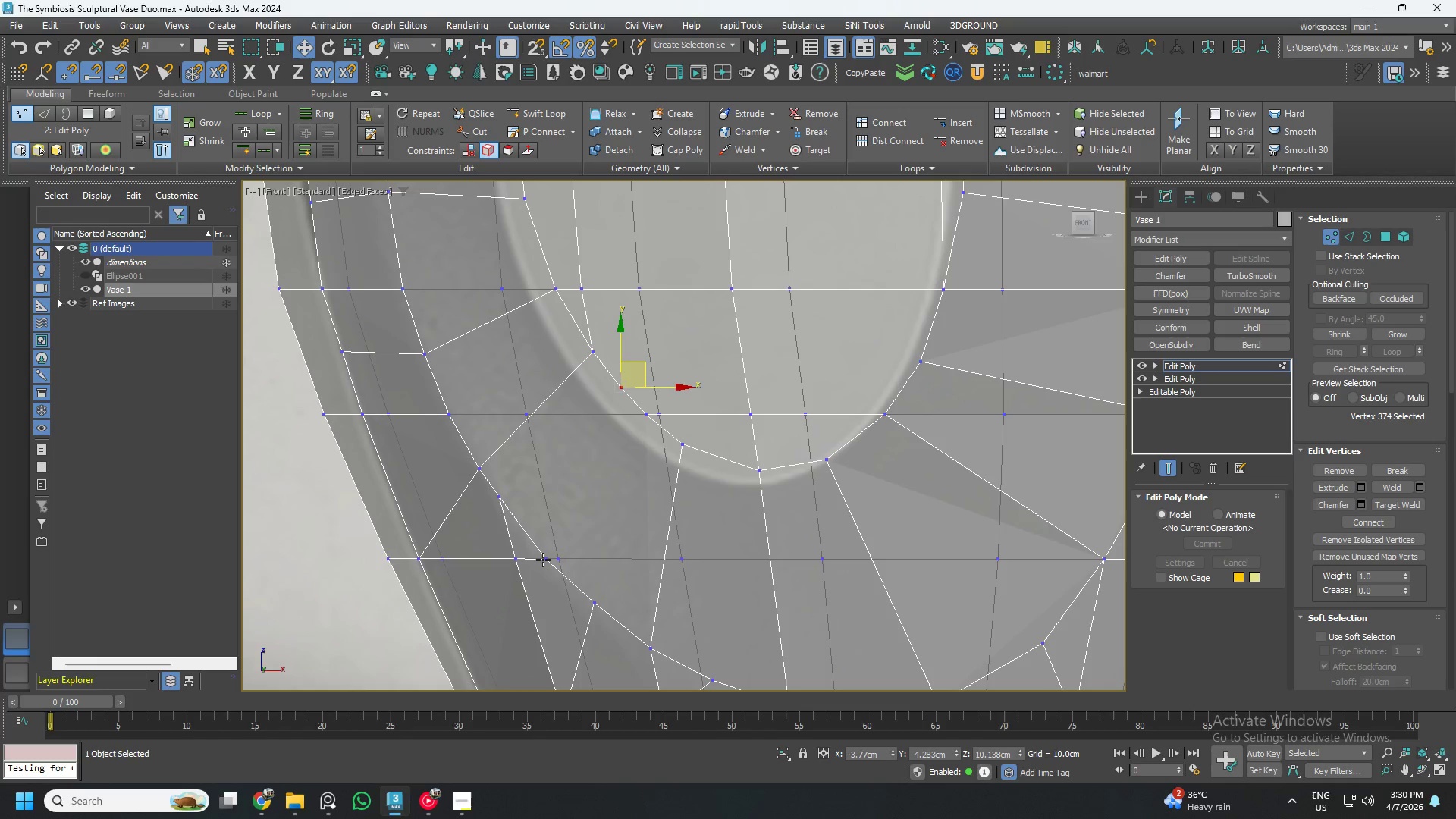 
hold_key(key=ControlLeft, duration=1.52)
 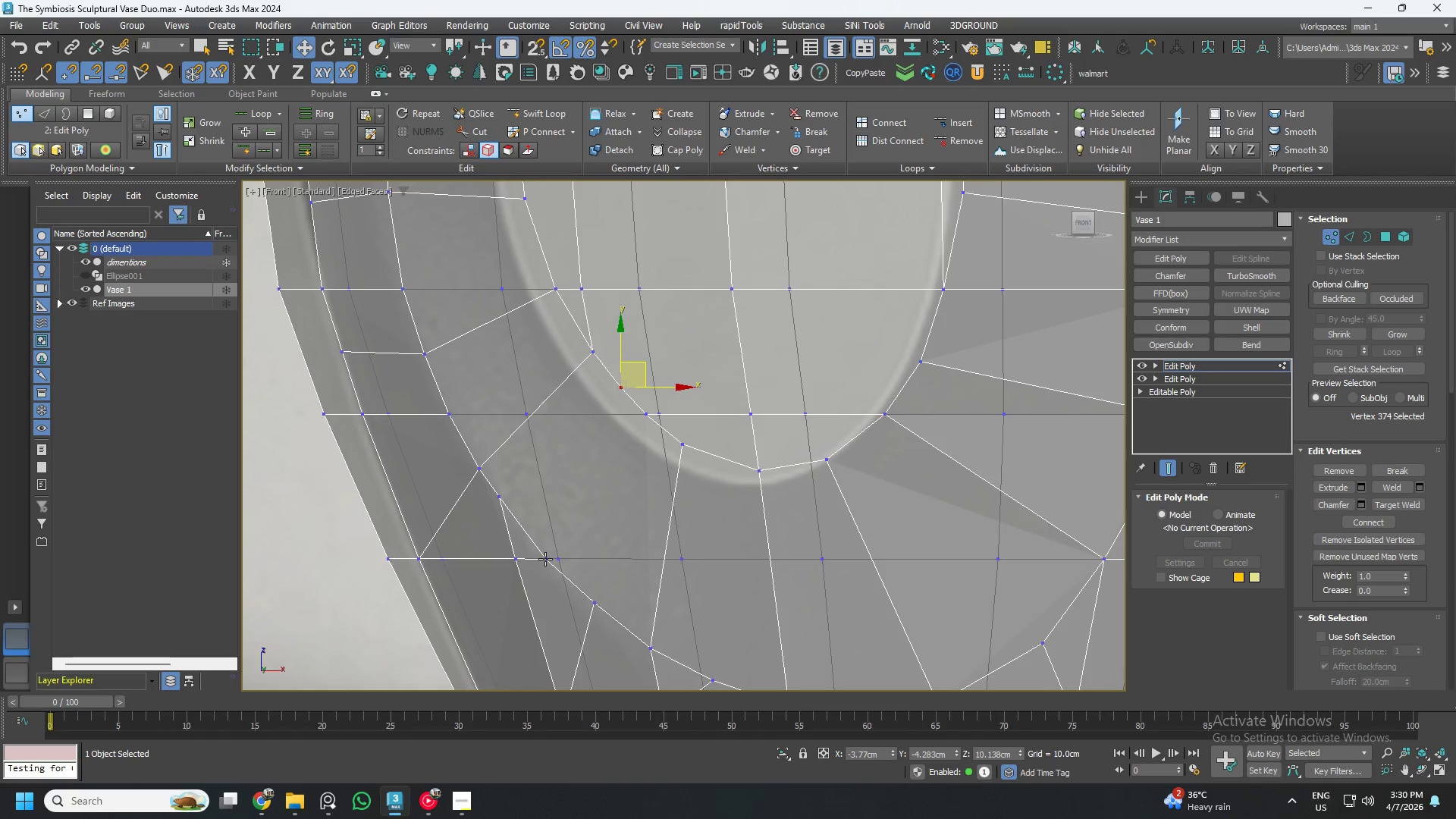 
hold_key(key=ControlLeft, duration=0.86)
left_click([545, 559])
 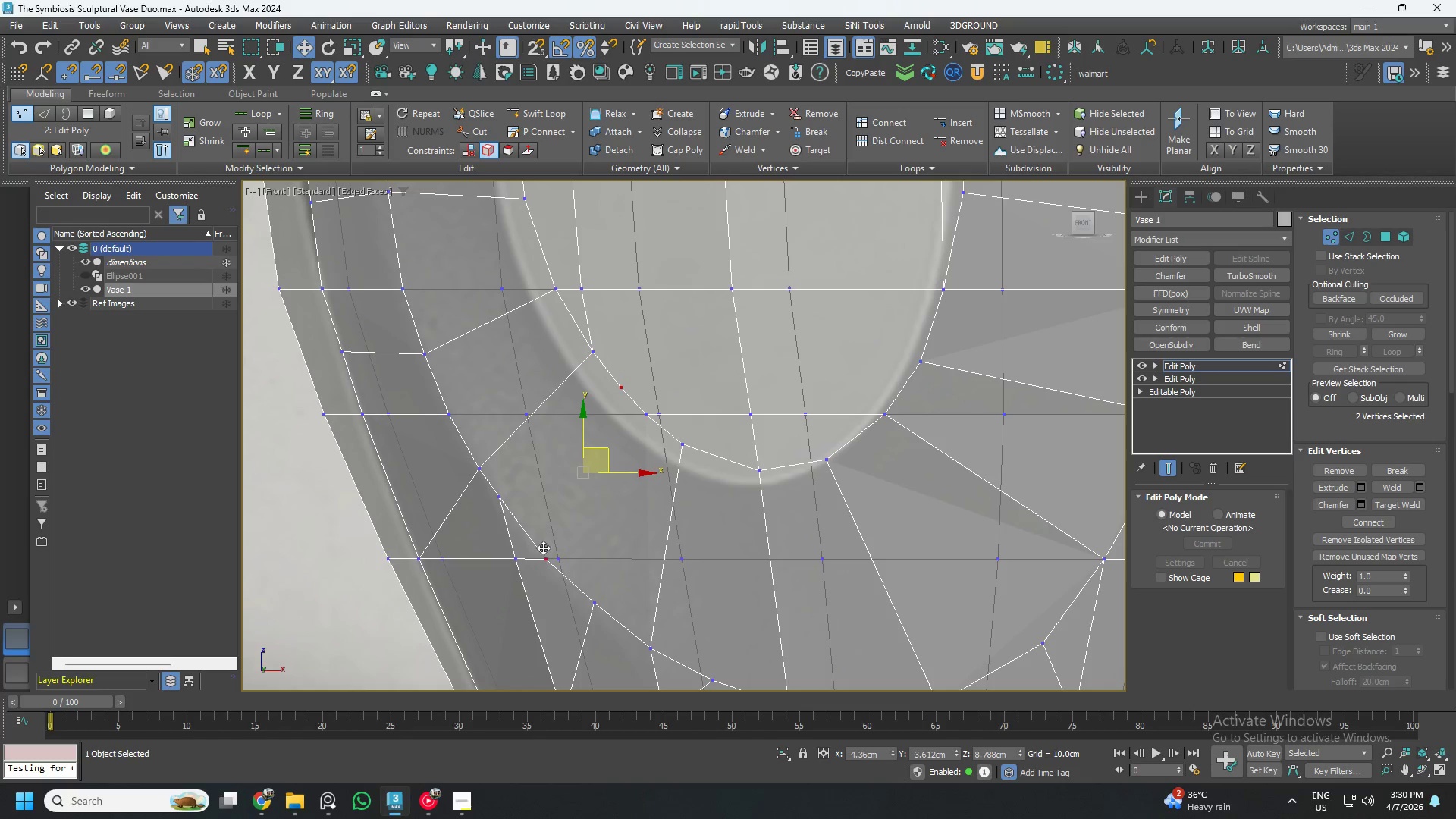 
hold_key(key=ControlLeft, duration=2.92)
left_click([890, 115])
 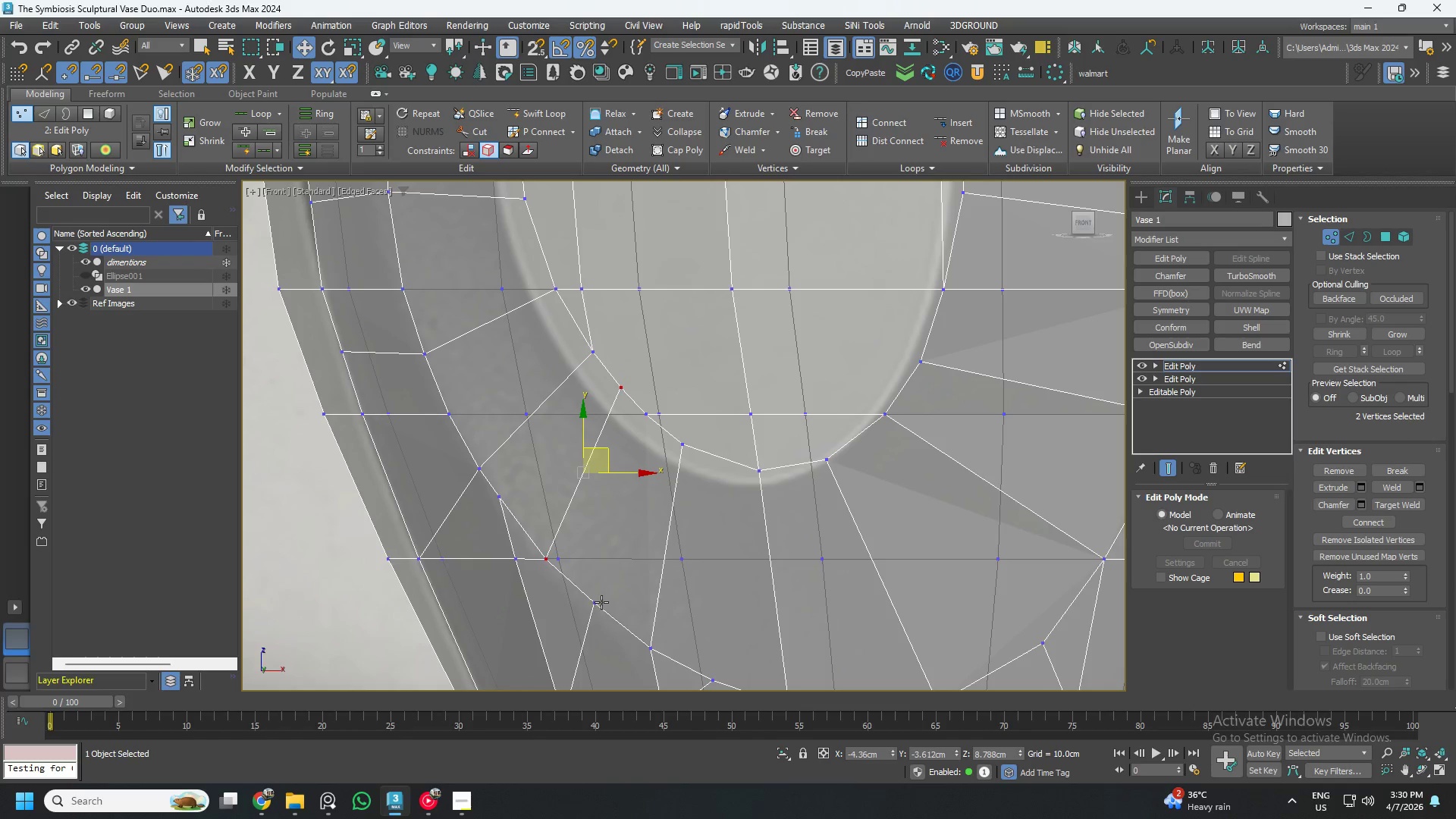 
left_click([602, 601])
 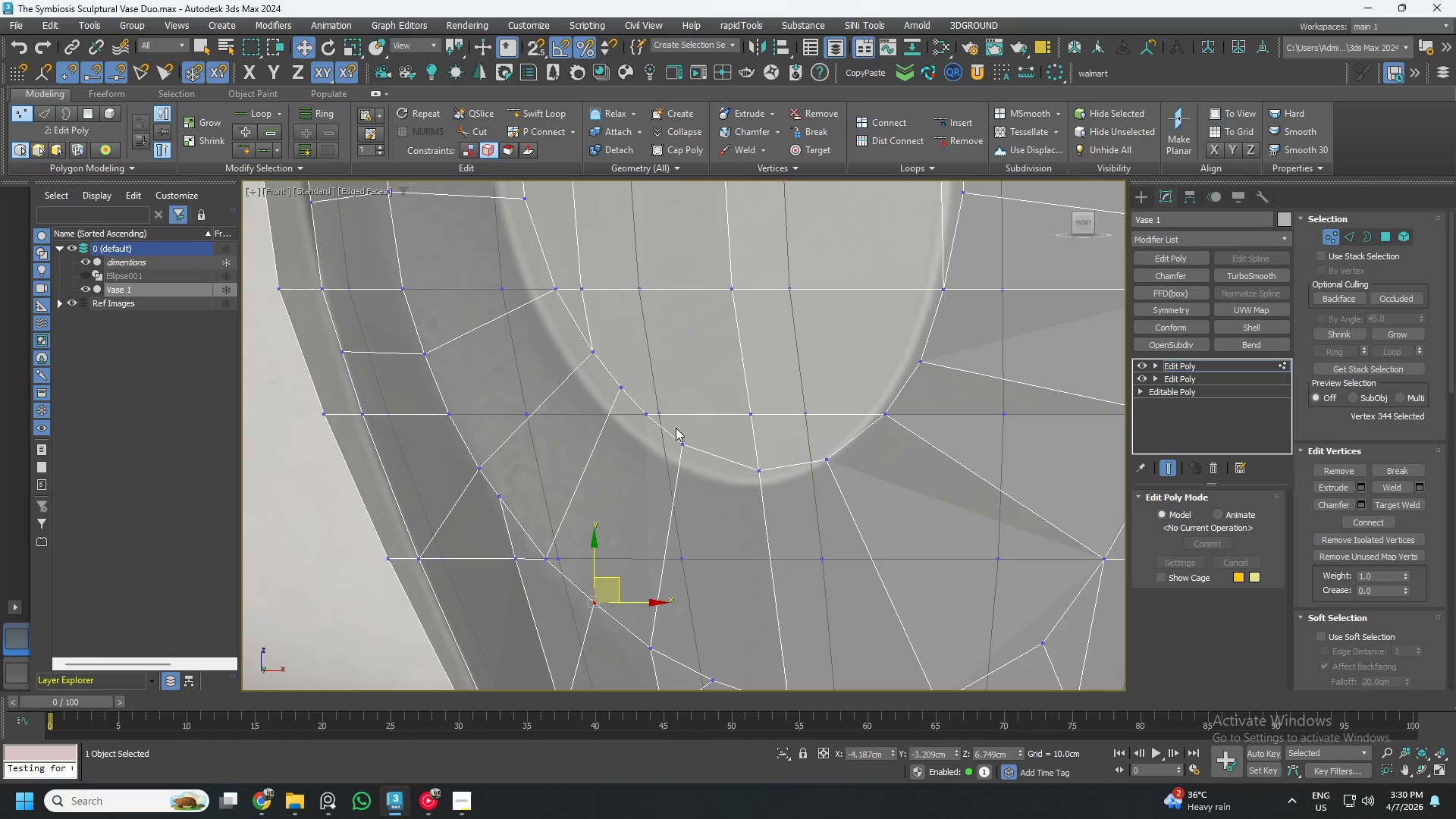 
hold_key(key=ControlLeft, duration=1.5)
left_click([652, 406])
 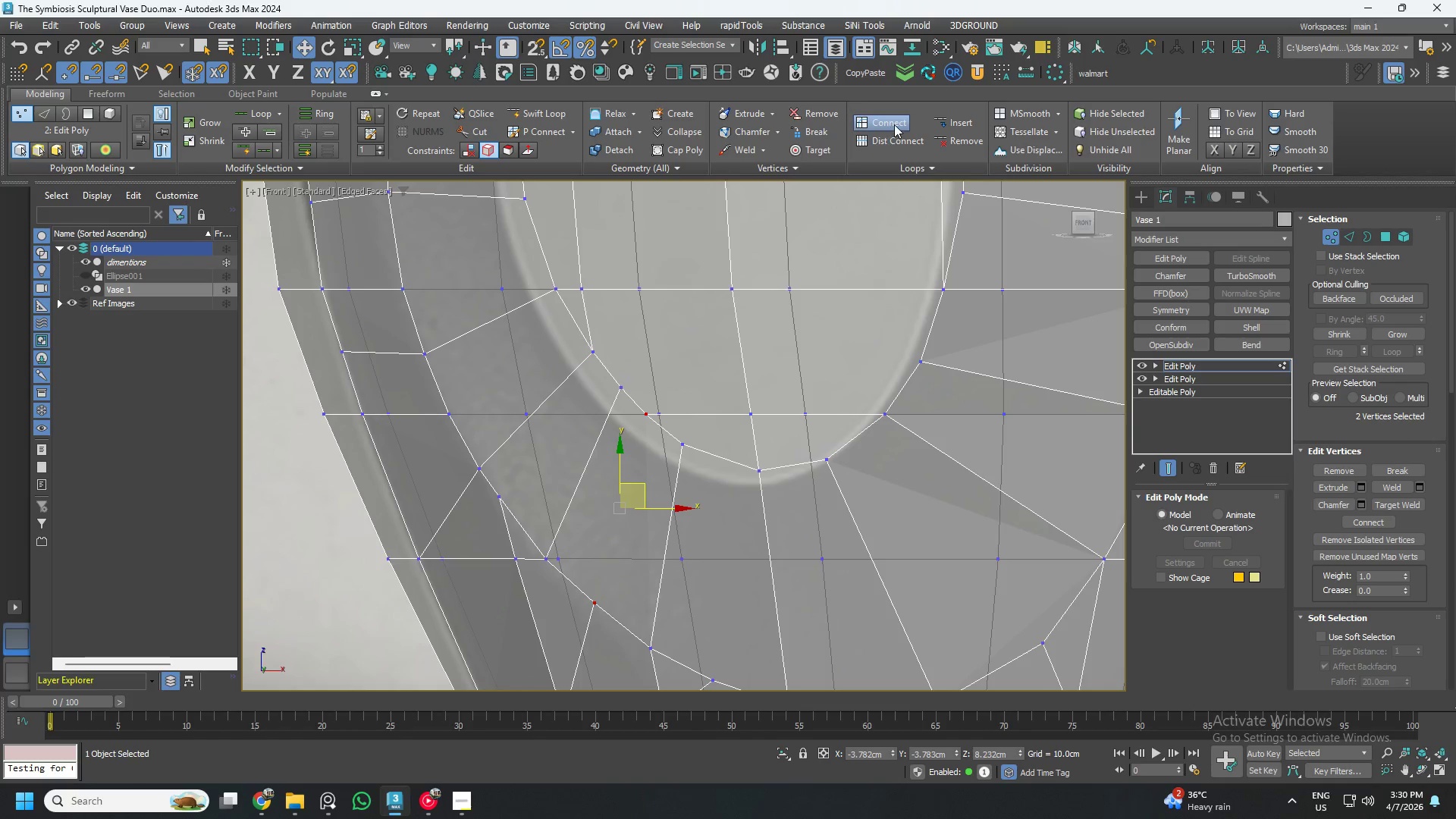 
key(Control+ControlLeft)
 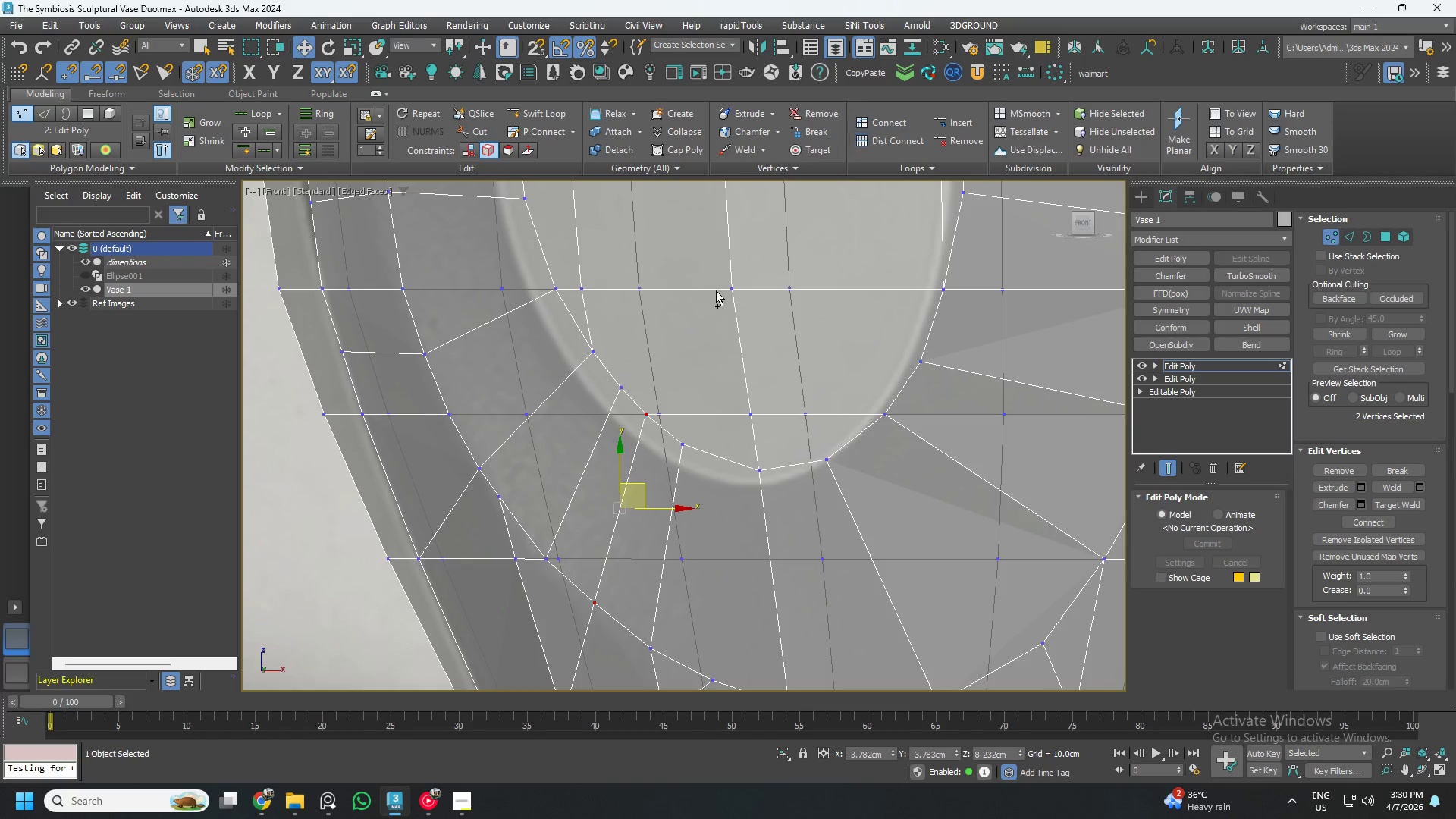 
key(Control+ControlLeft)
 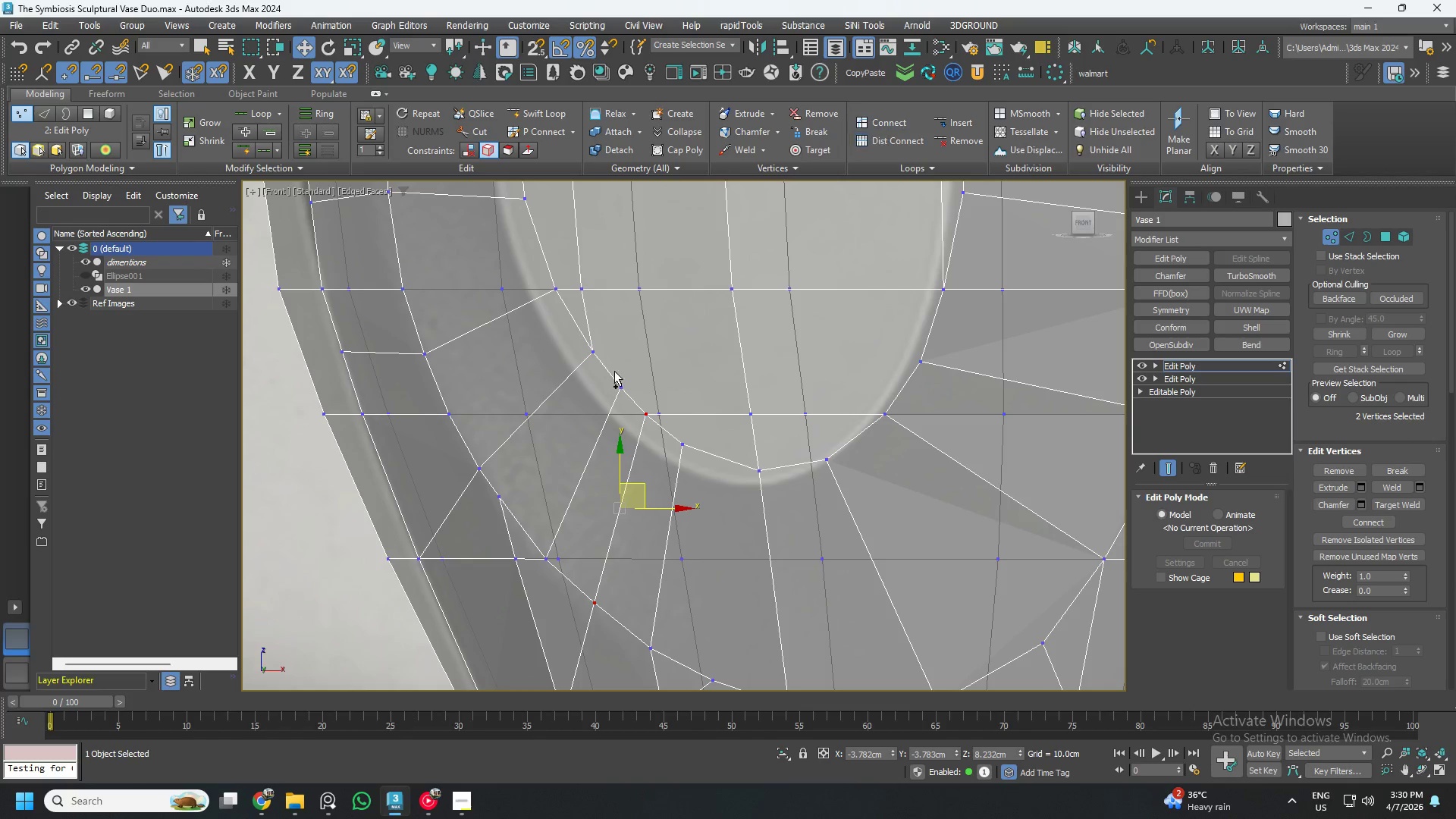 
key(Control+ControlLeft)
 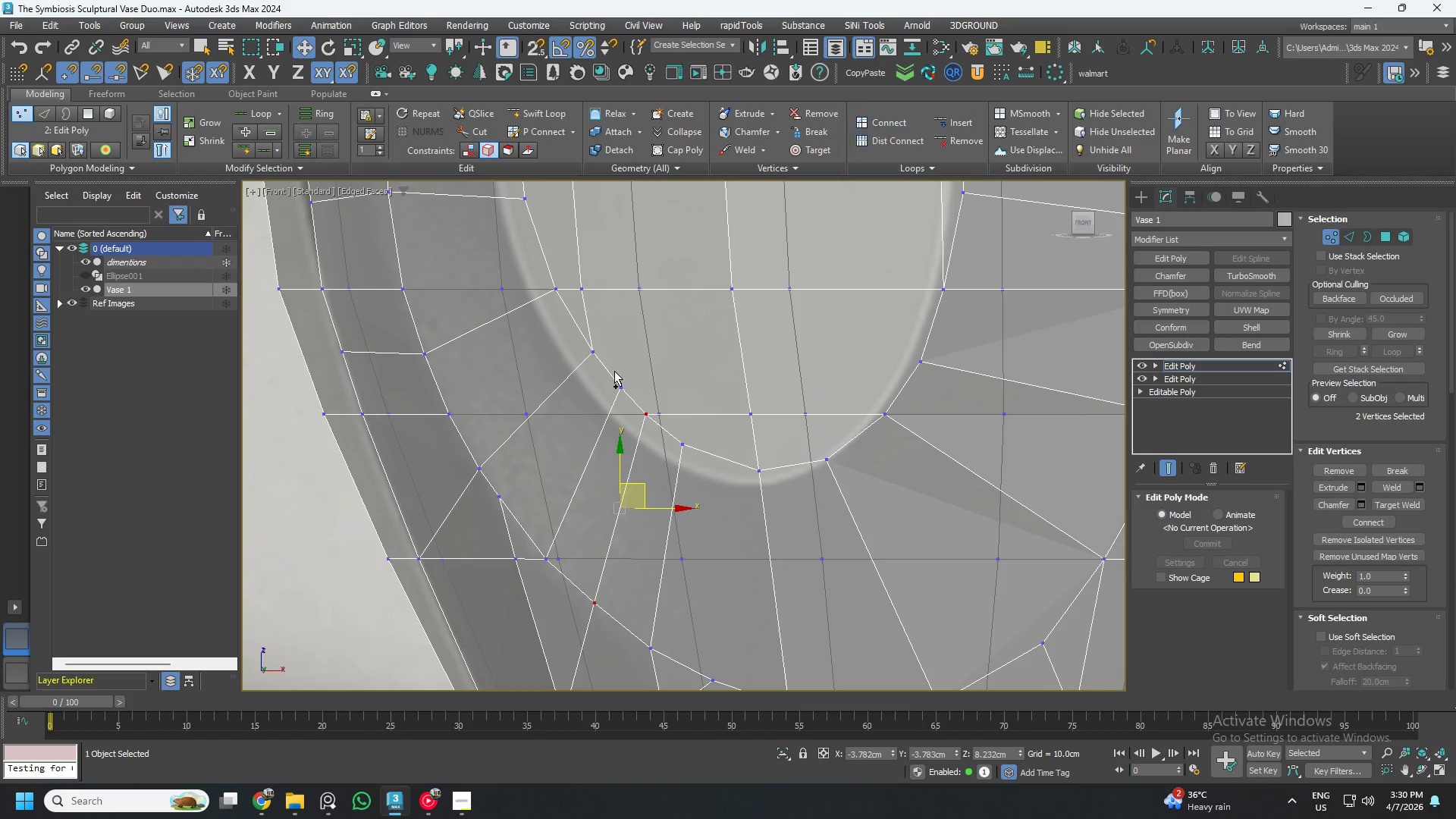 
key(Control+ControlLeft)
 